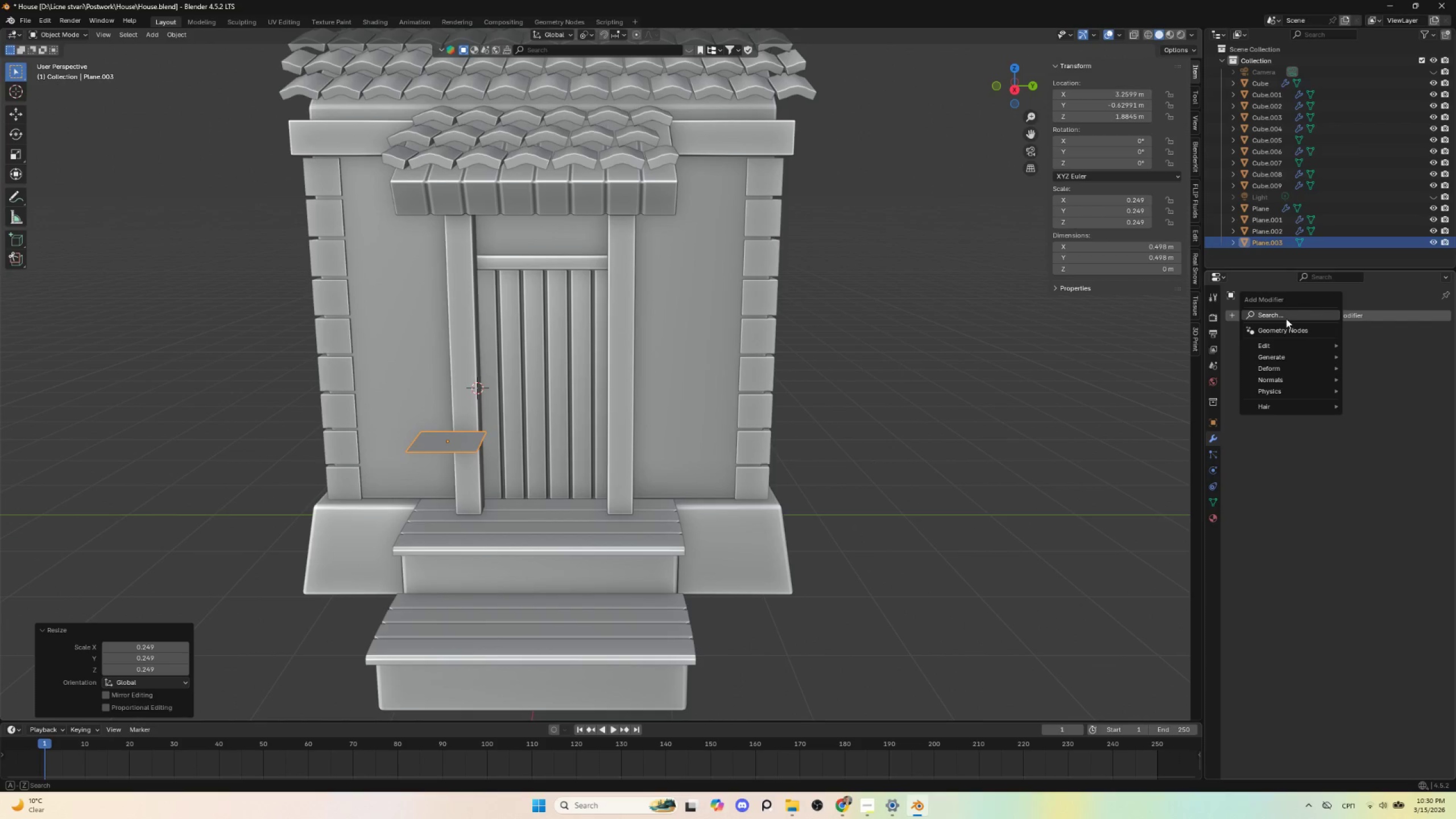 
left_click([1286, 318])
 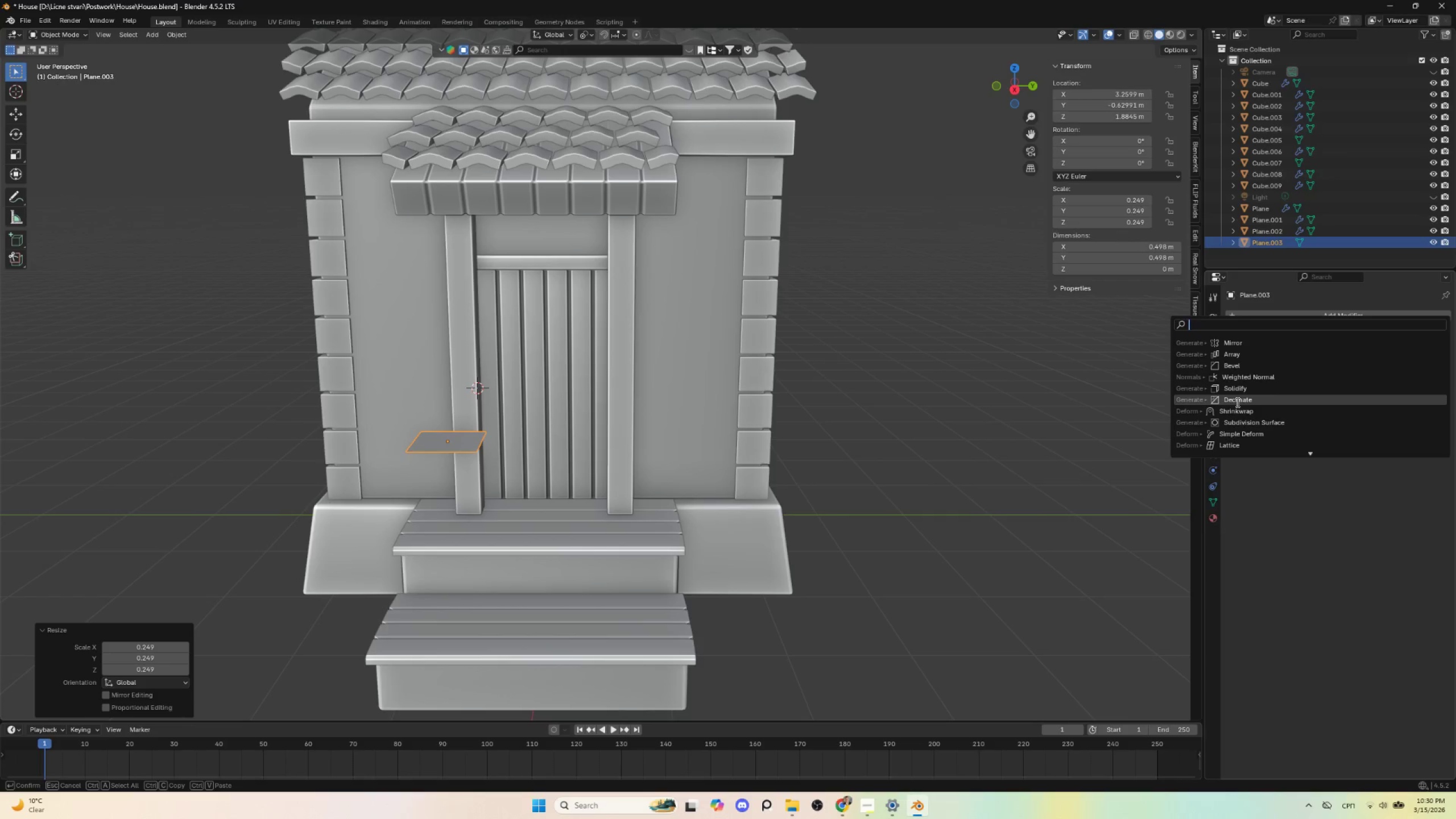 
left_click([1240, 392])
 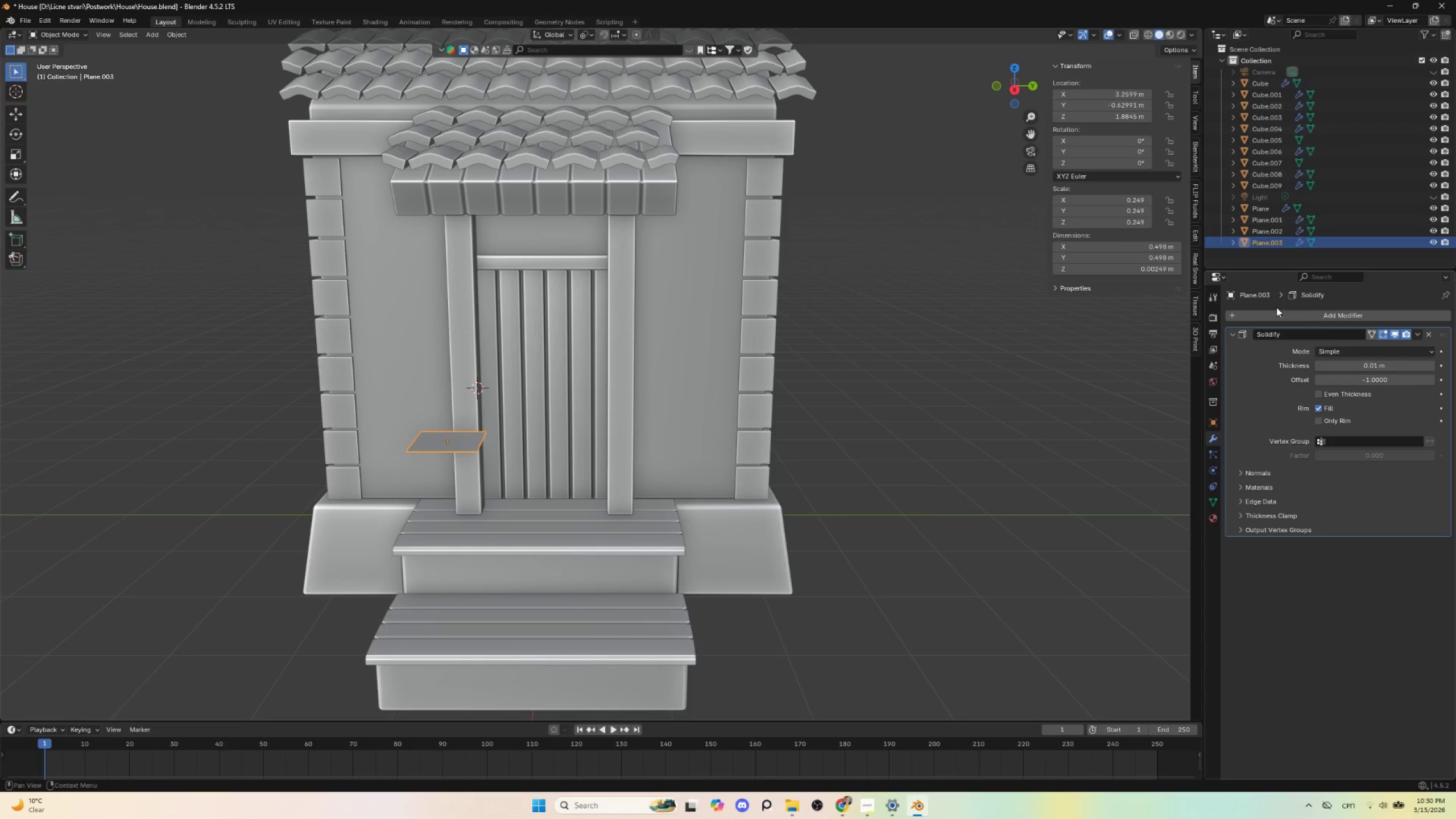 
hold_key(key=ShiftLeft, duration=1.51)
left_click_drag(start_coordinate=[1368, 366], to_coordinate=[274, 356])
 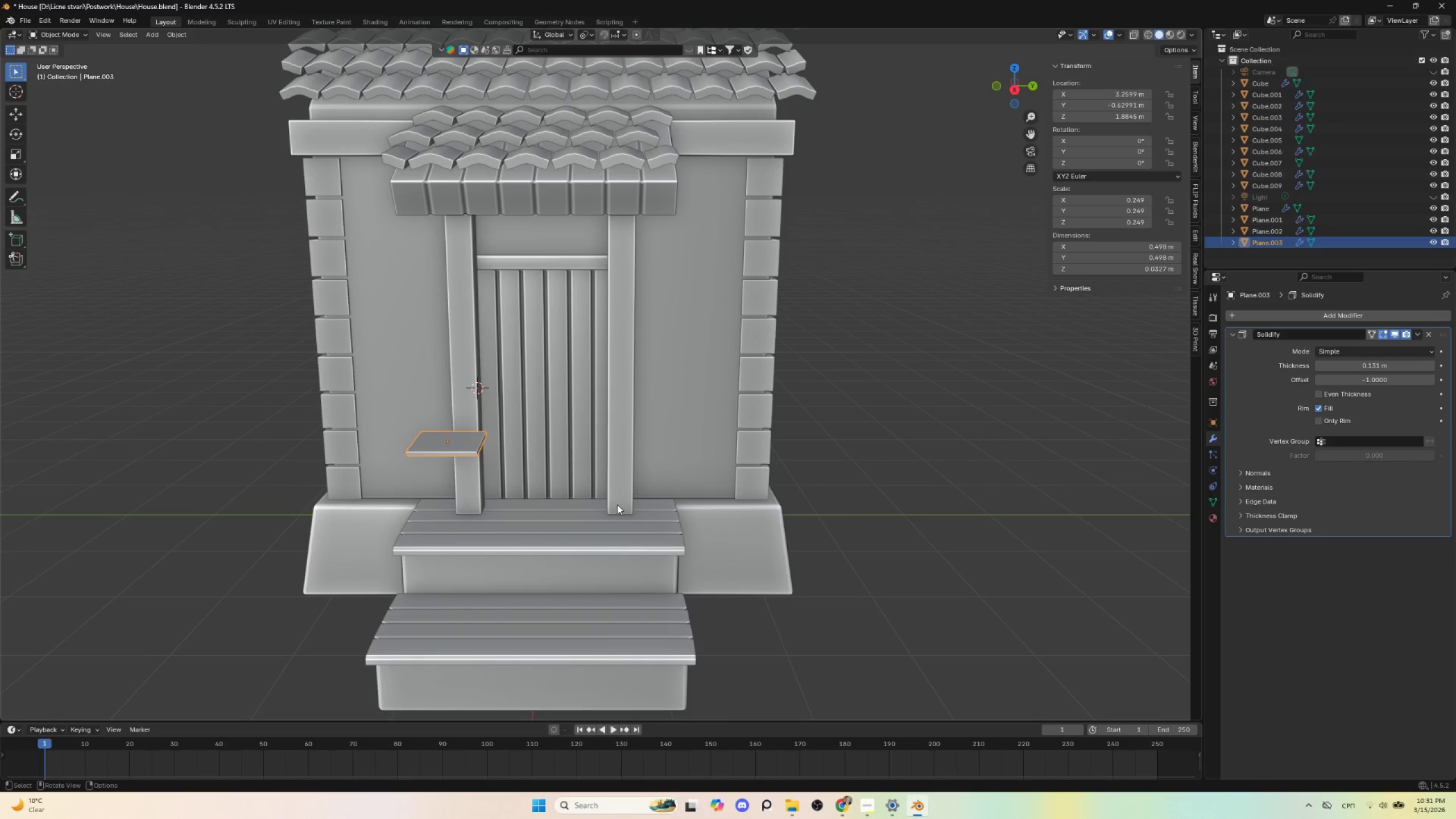 
hold_key(key=ShiftLeft, duration=0.62)
 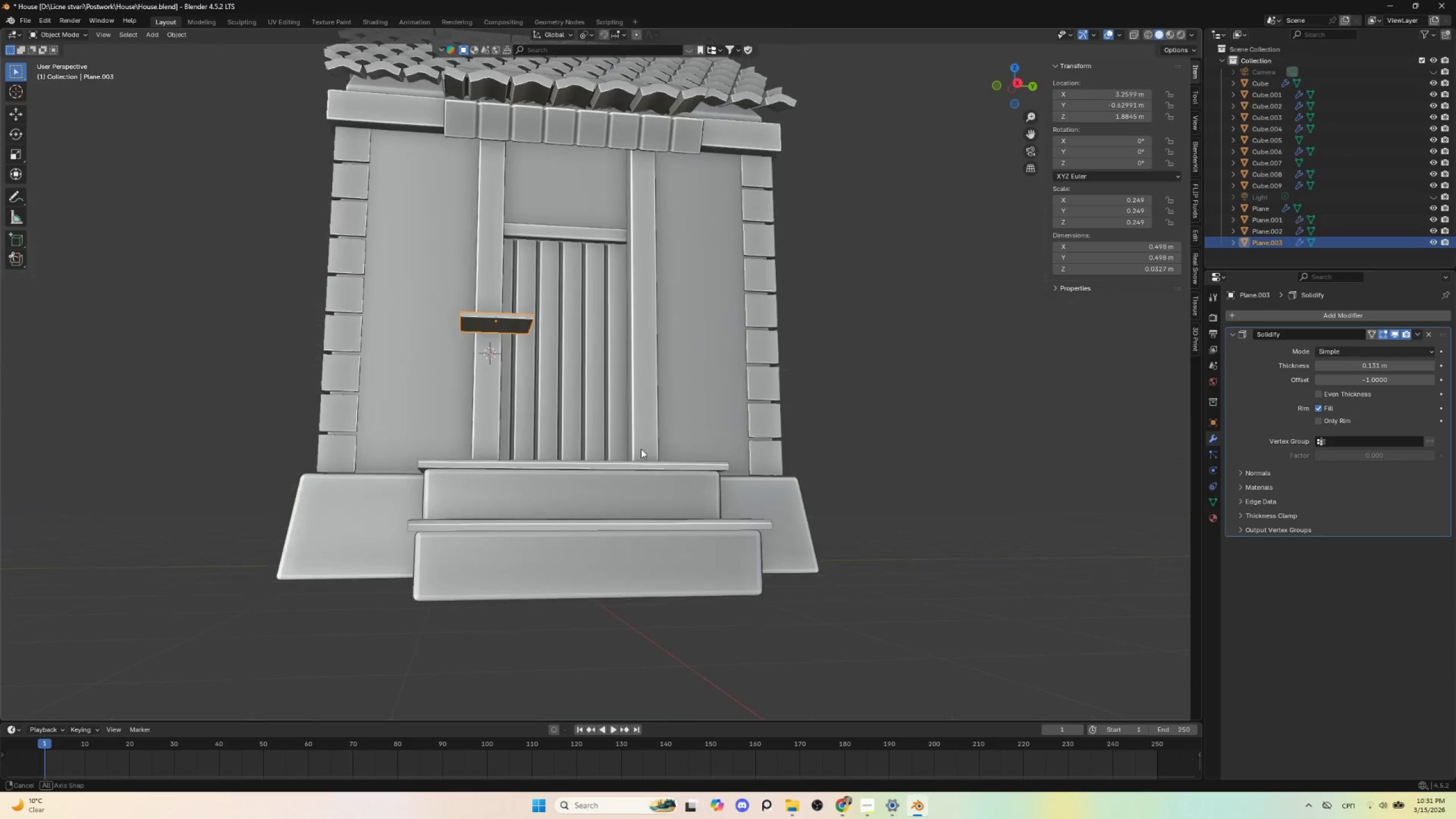 
hold_key(key=AltLeft, duration=0.44)
 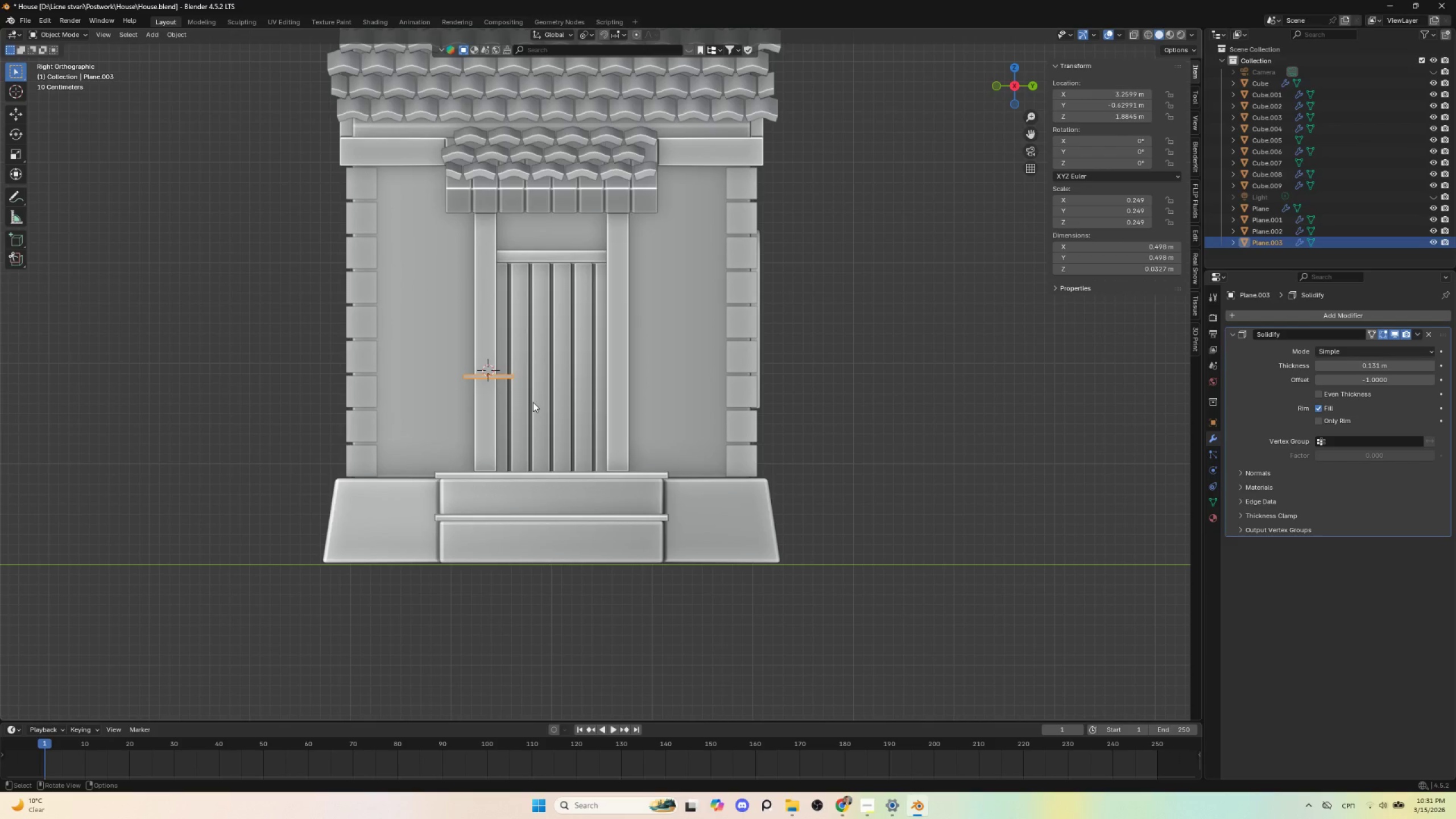 
key(G)
 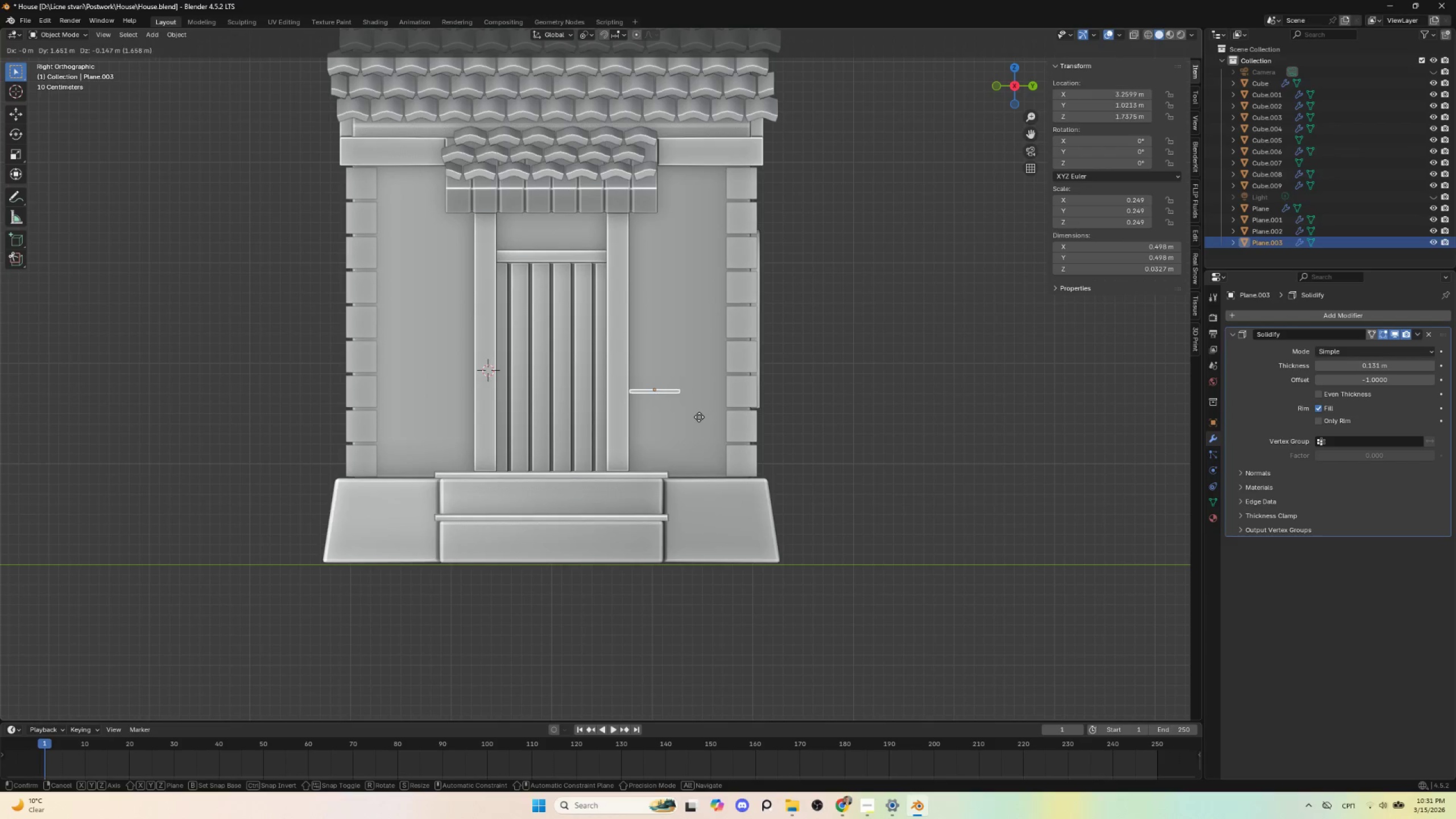 
left_click([694, 417])
 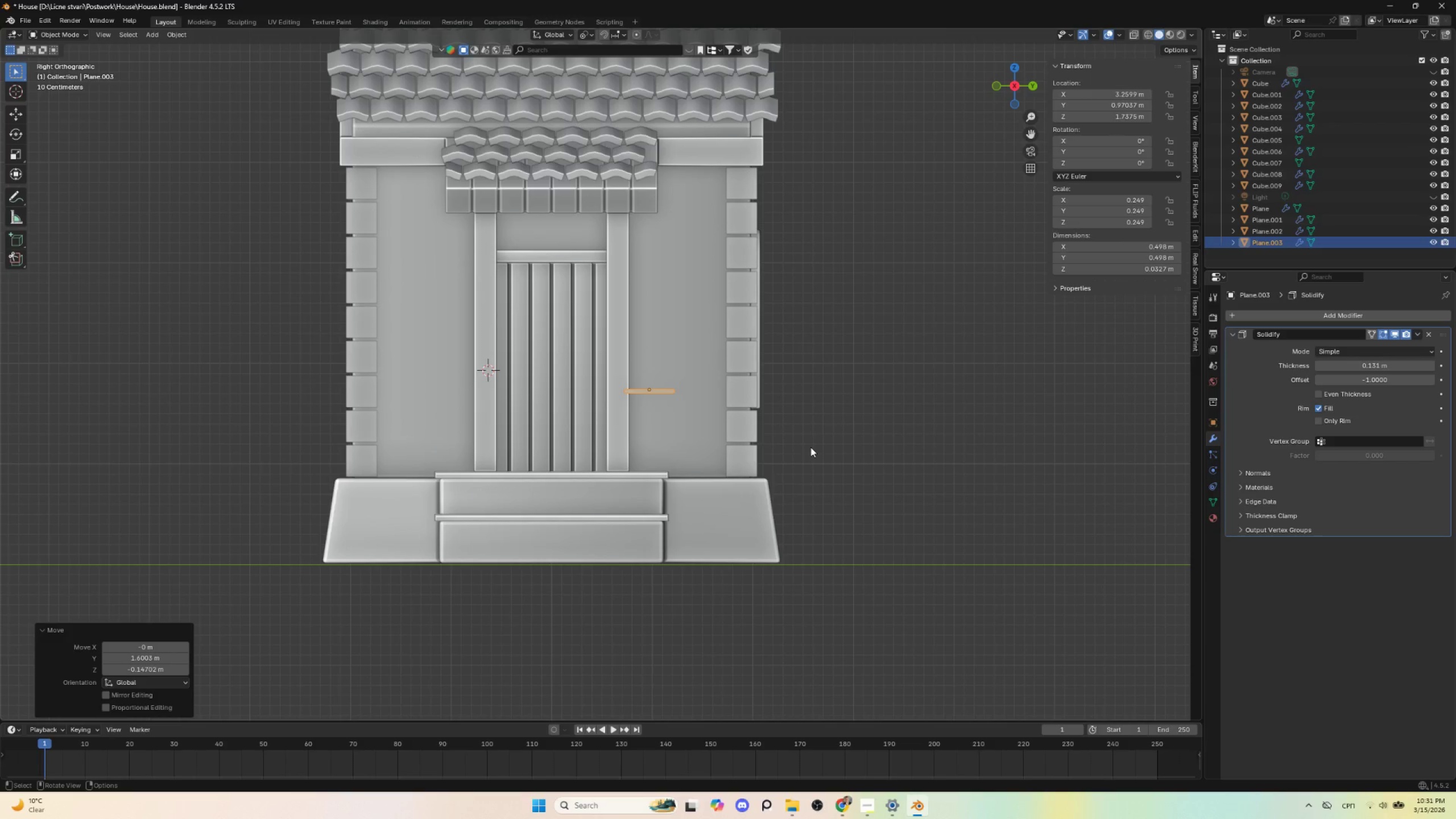 
key(S)
 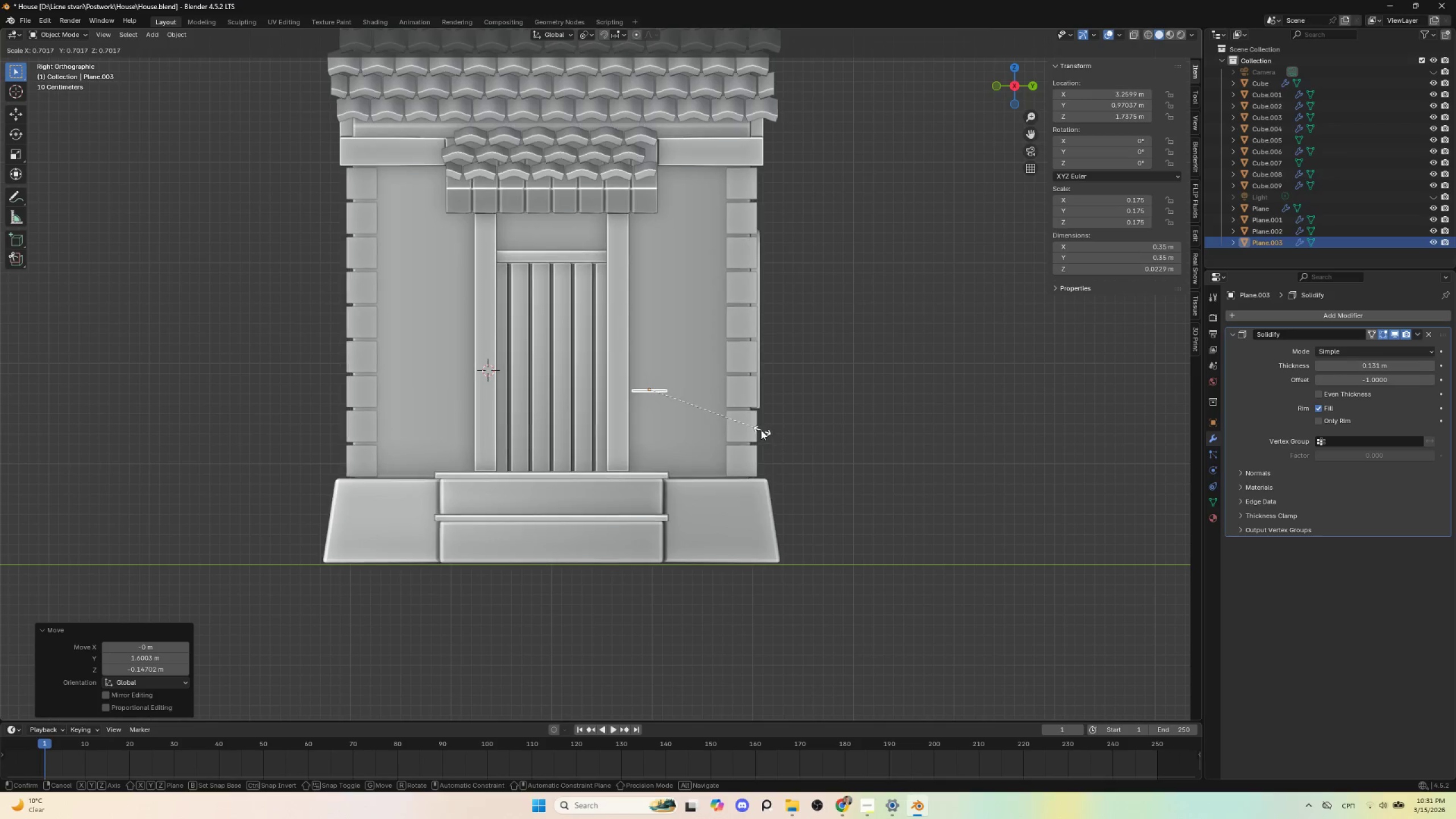 
left_click([760, 429])
 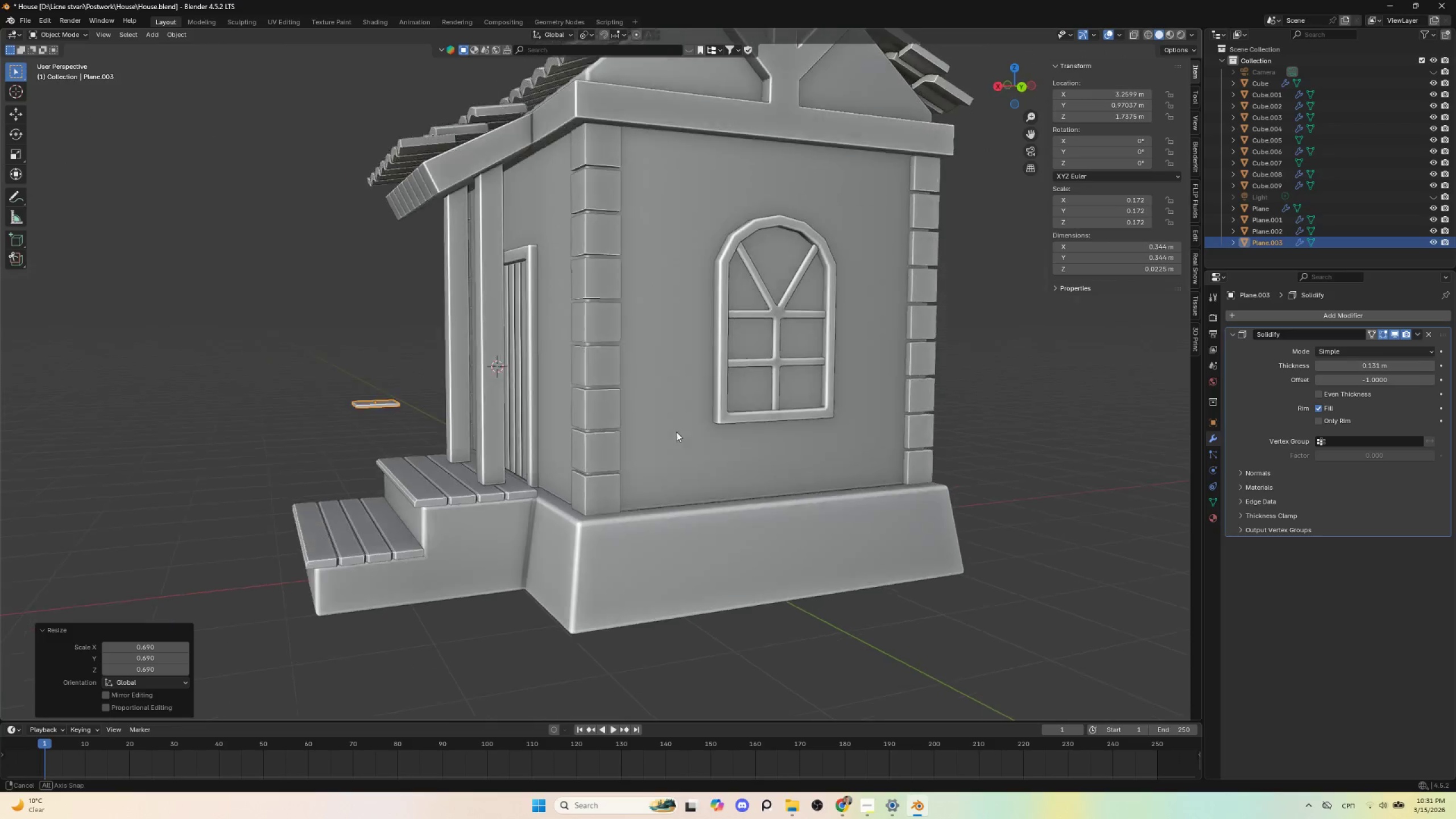 
hold_key(key=AltLeft, duration=0.41)
 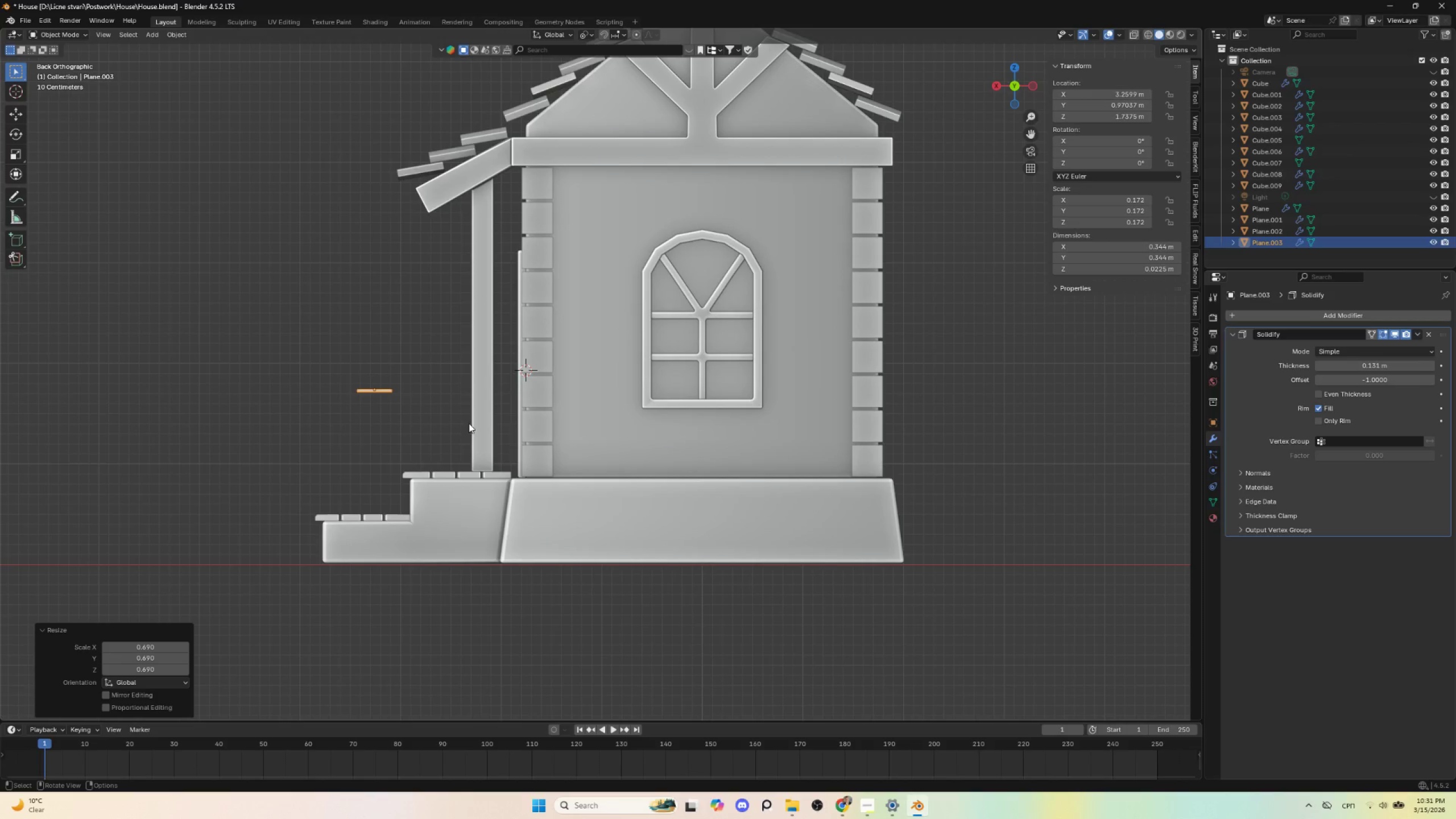 
key(G)
 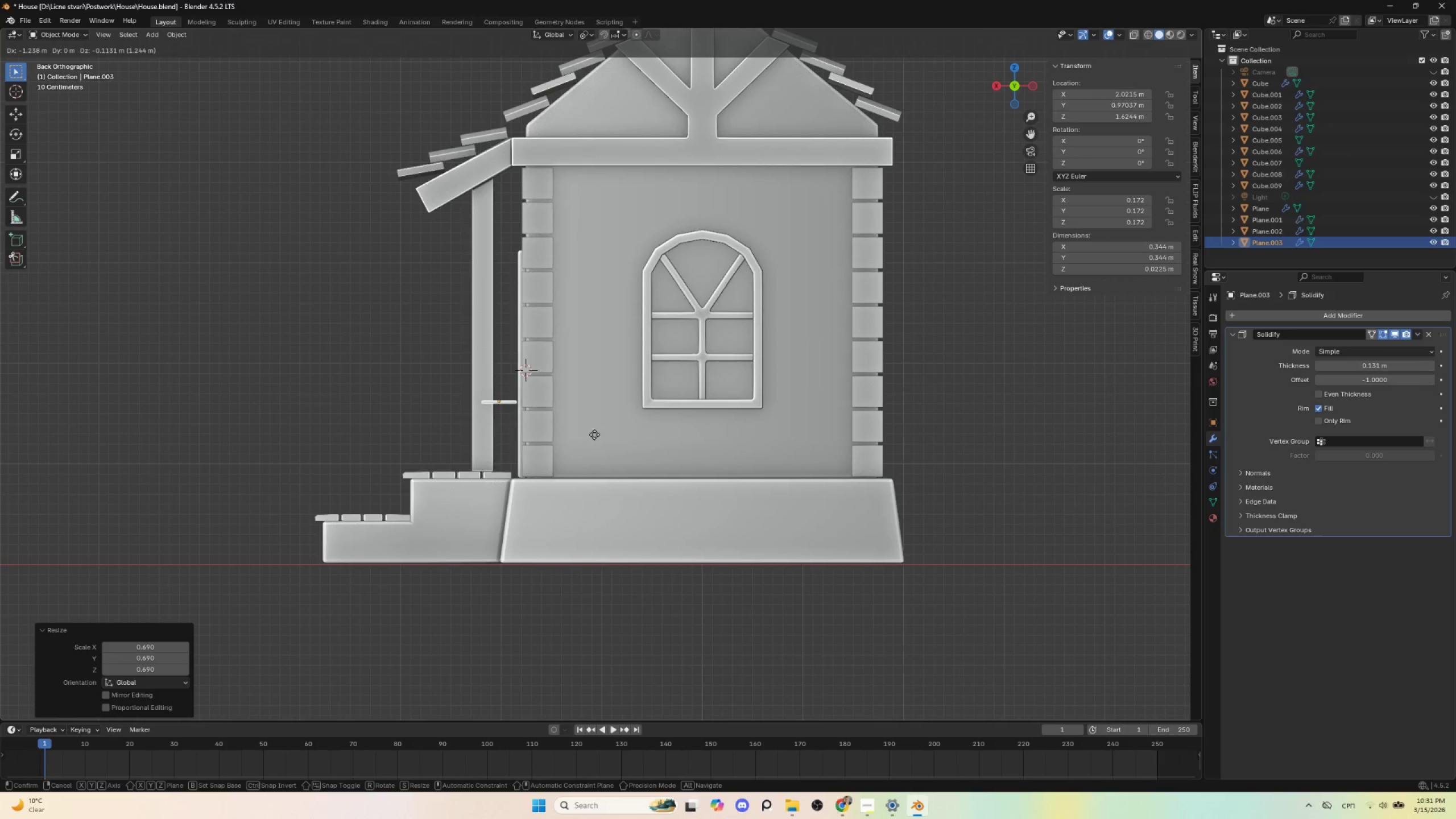 
wait(7.86)
 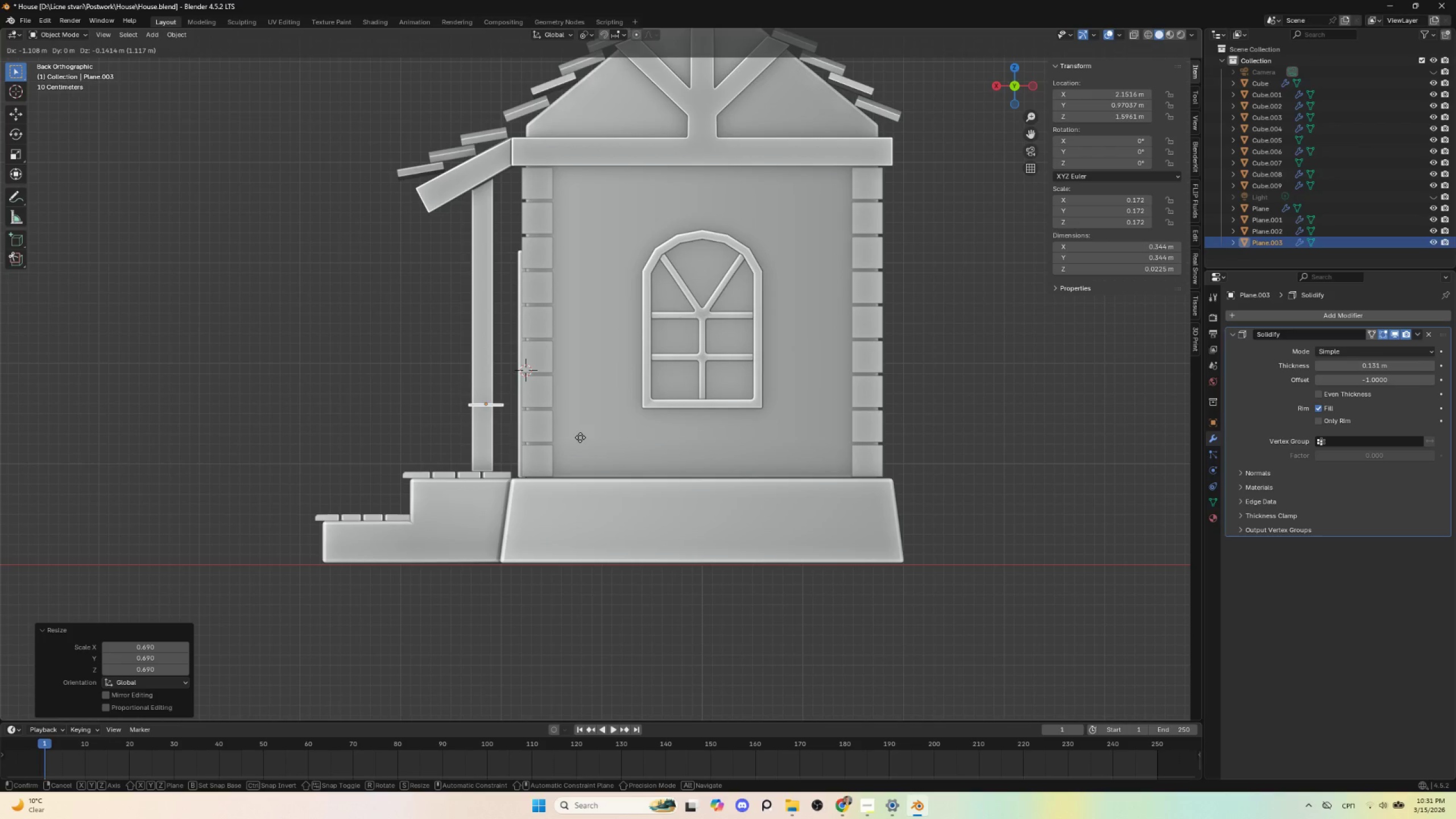 
left_click([594, 435])
 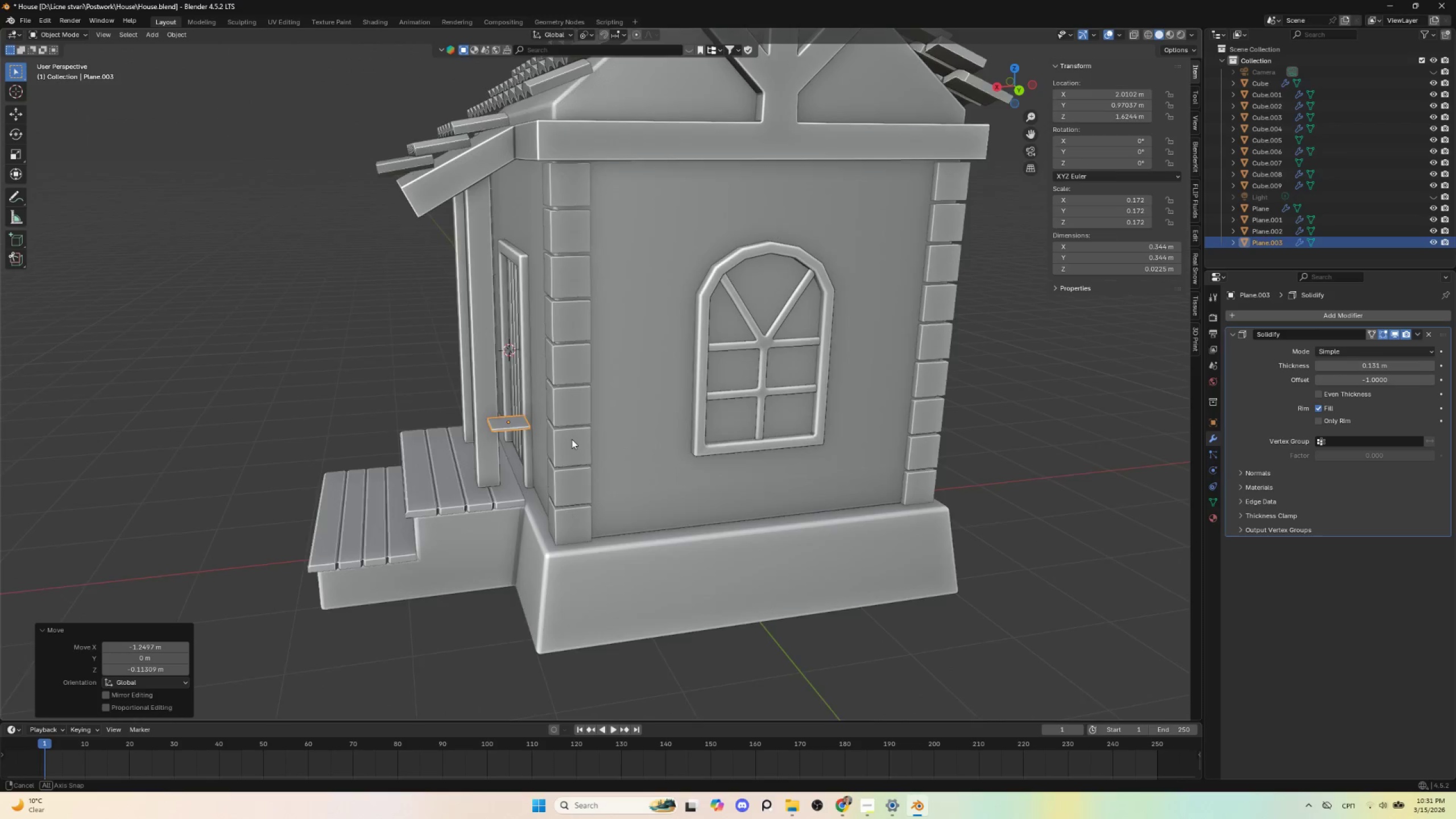 
key(Tab)
 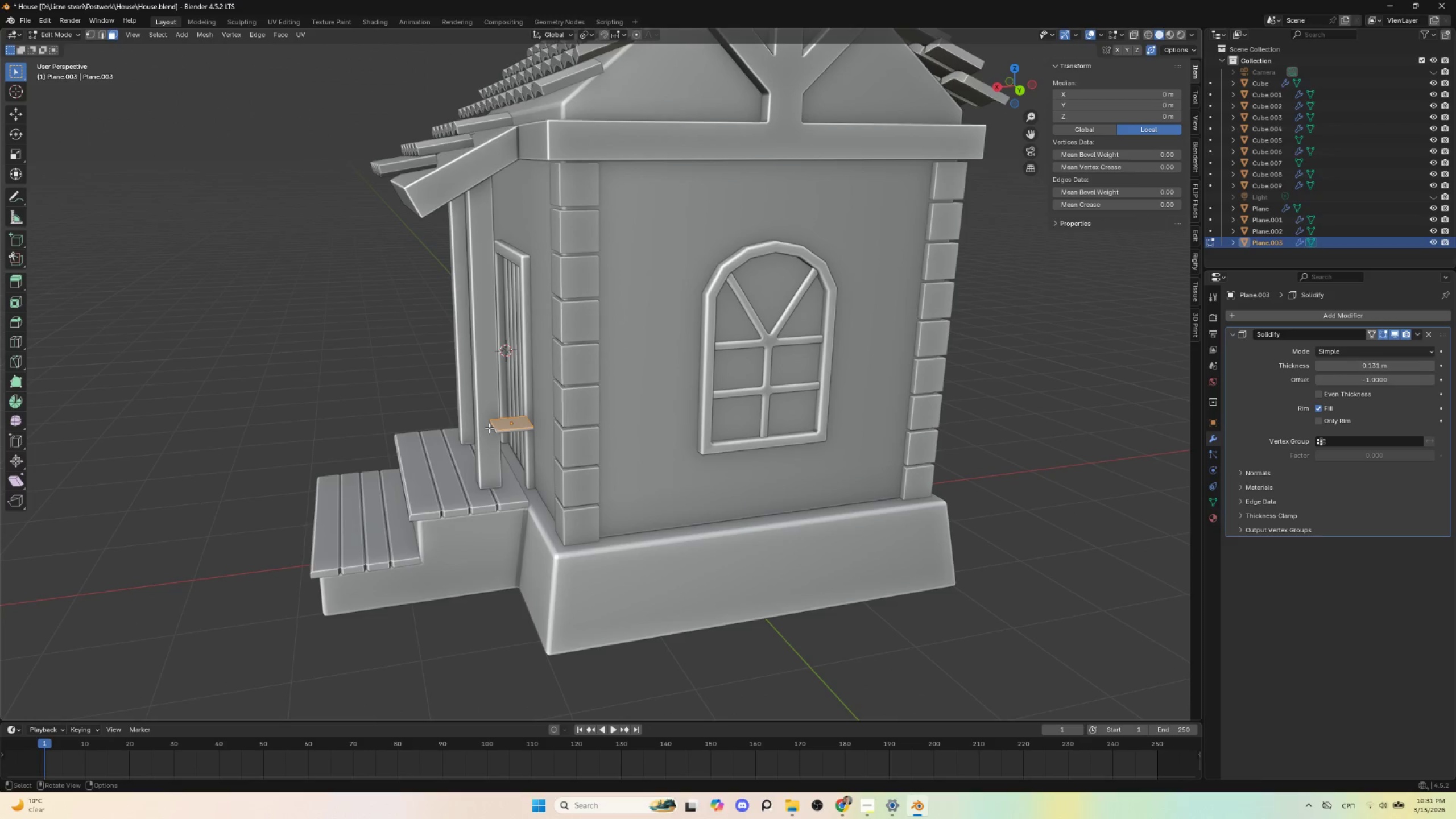 
left_click([489, 427])
 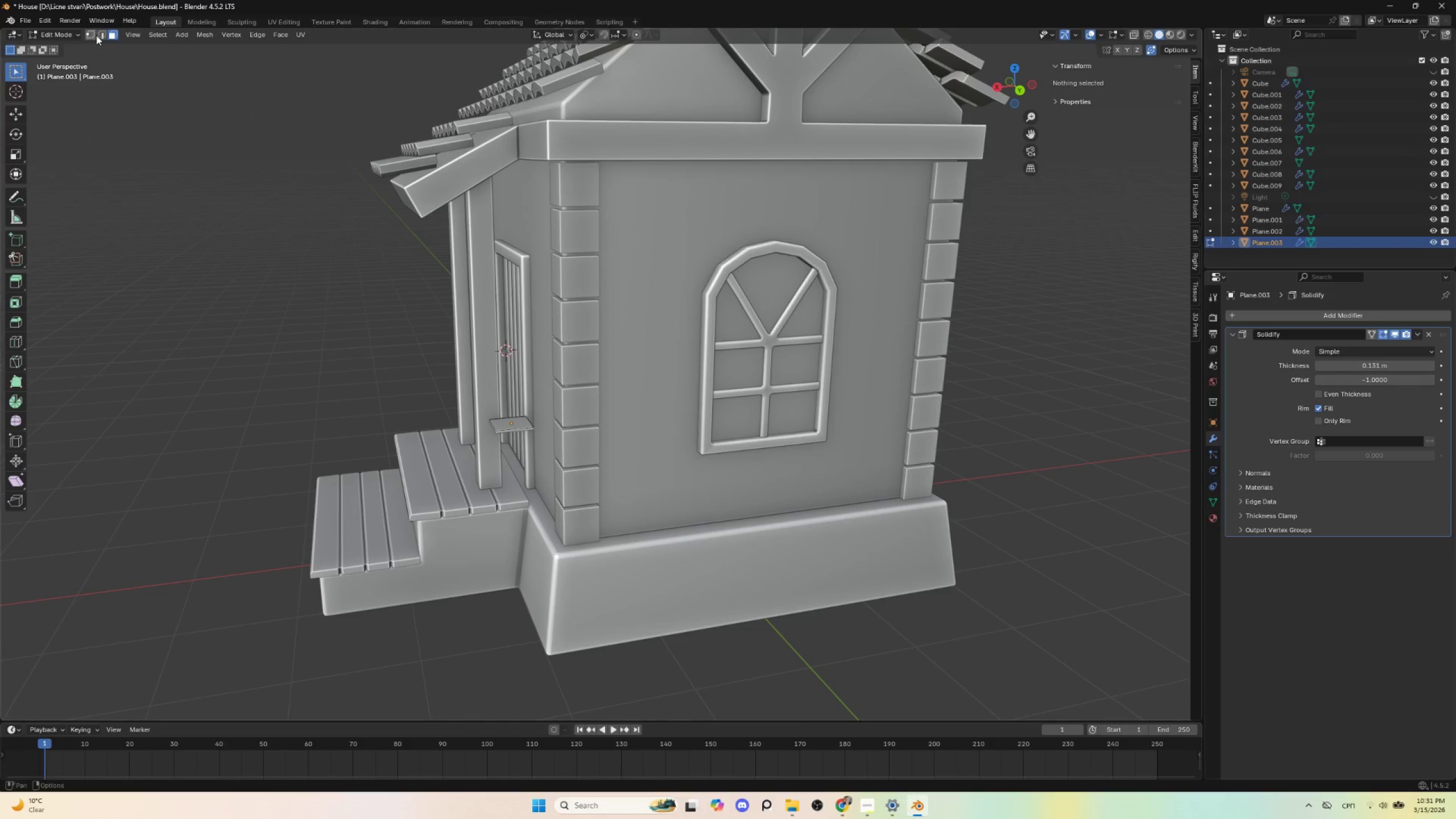 
left_click([99, 35])
 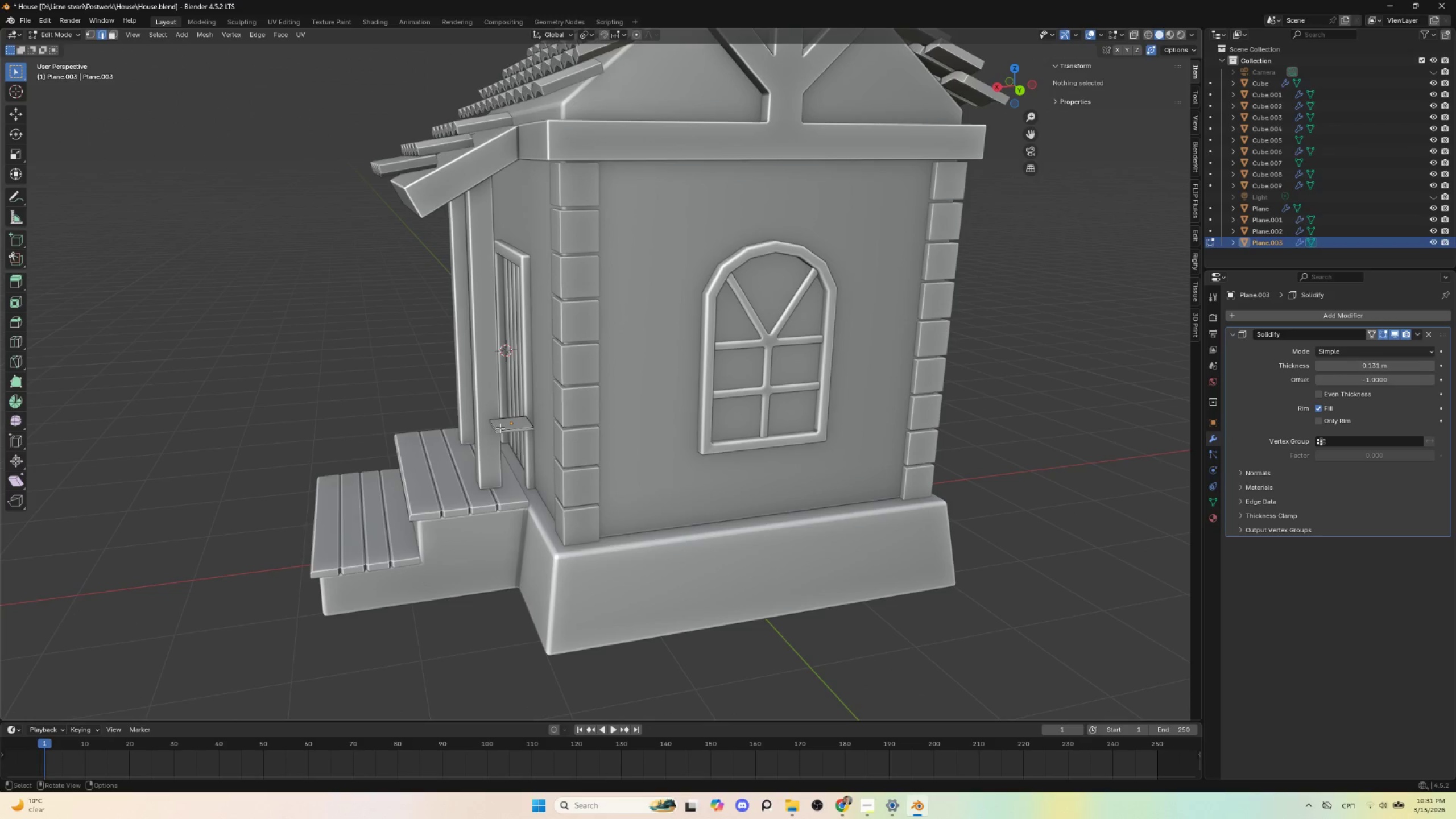 
left_click([492, 425])
 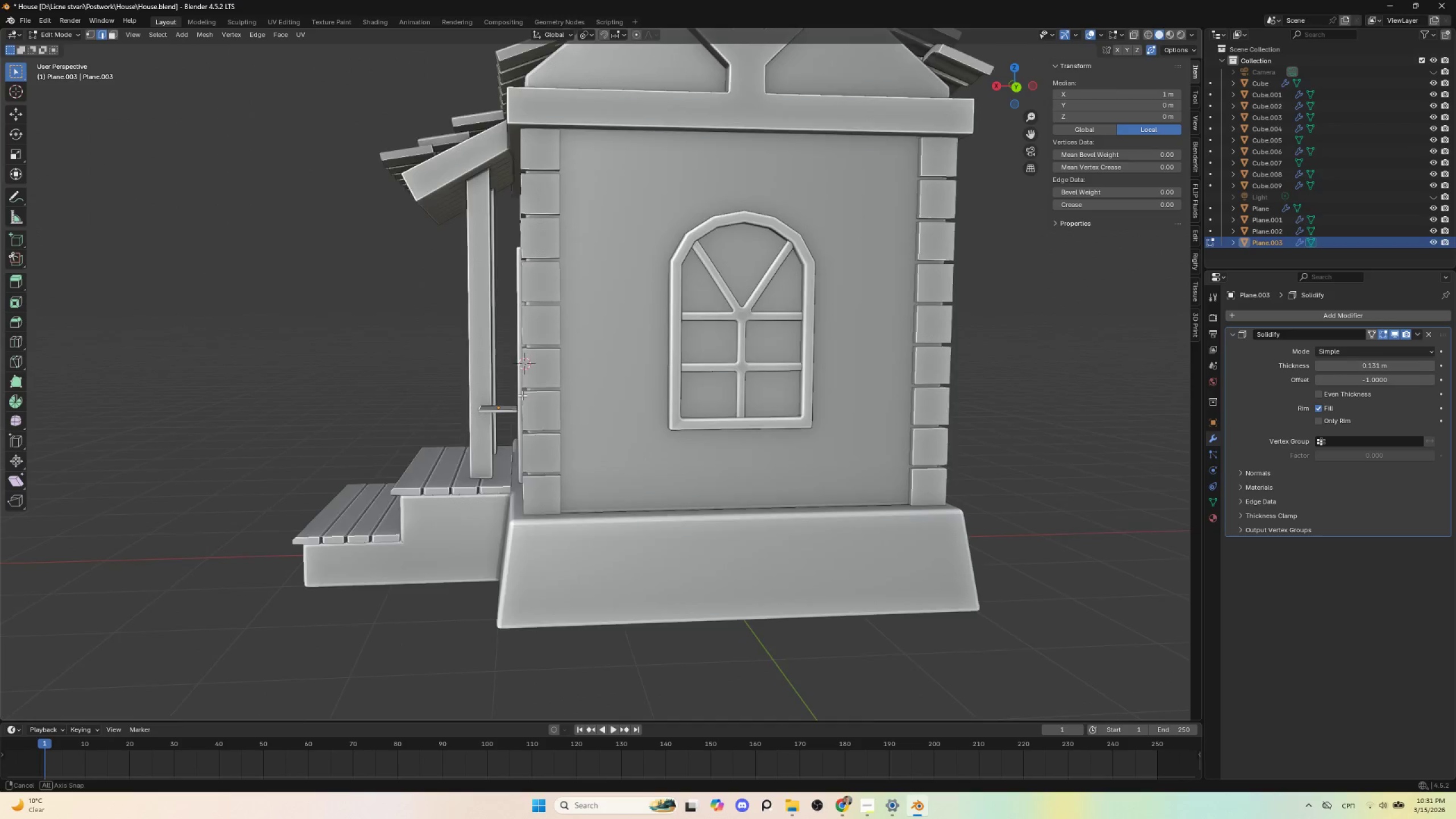 
hold_key(key=AltLeft, duration=0.48)
 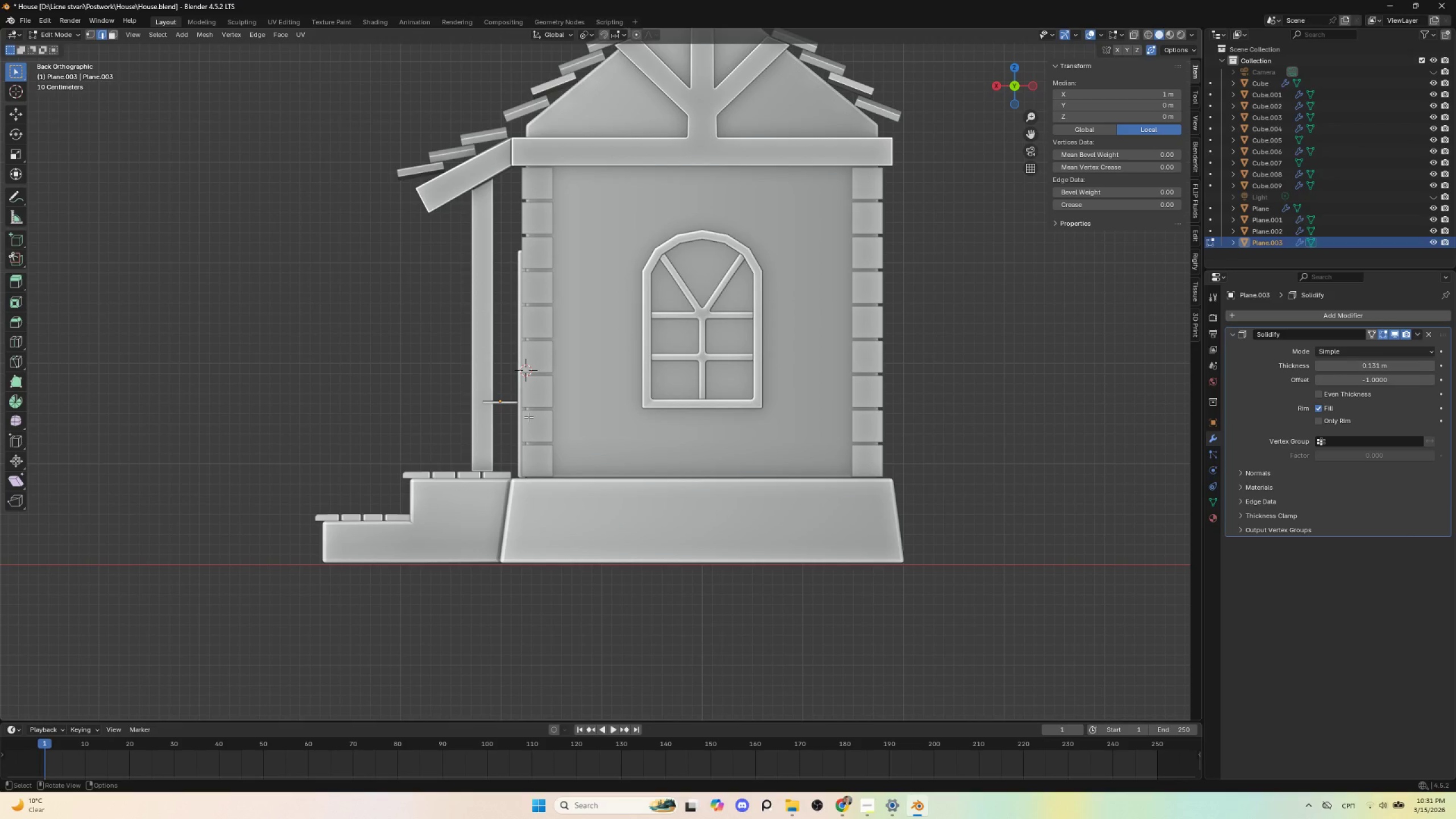 
type(gx)
 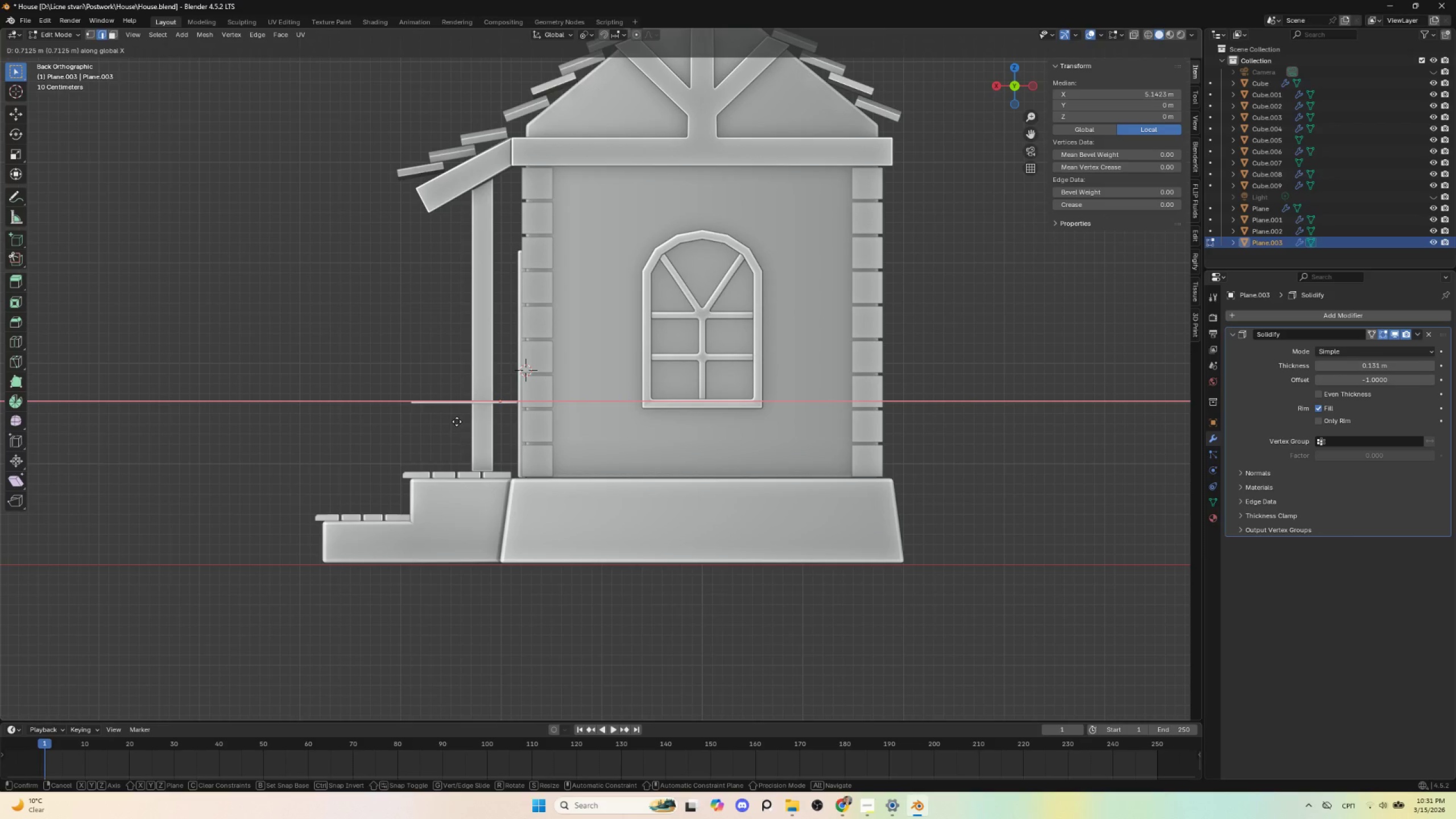 
wait(5.52)
 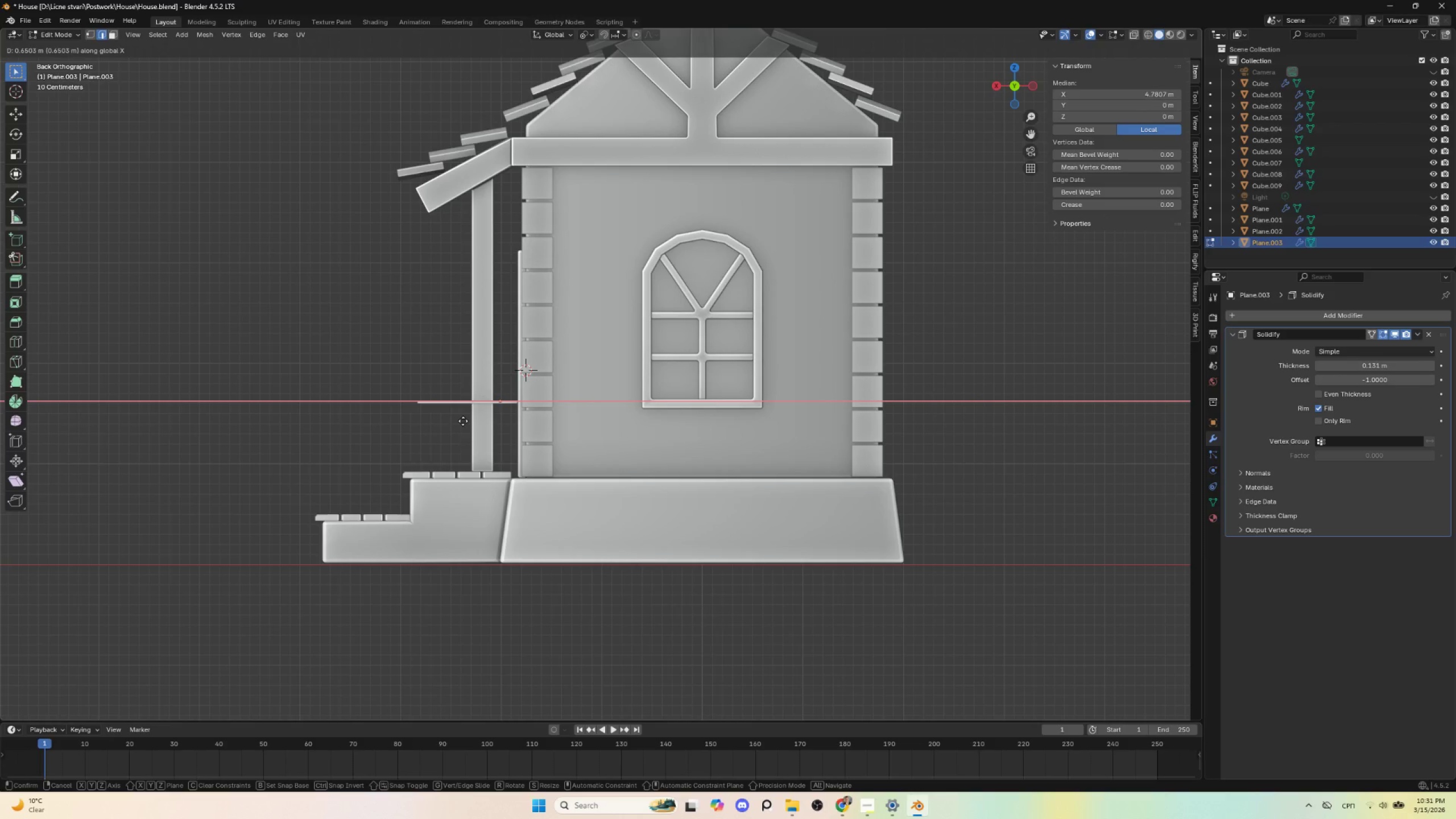 
left_click([457, 421])
 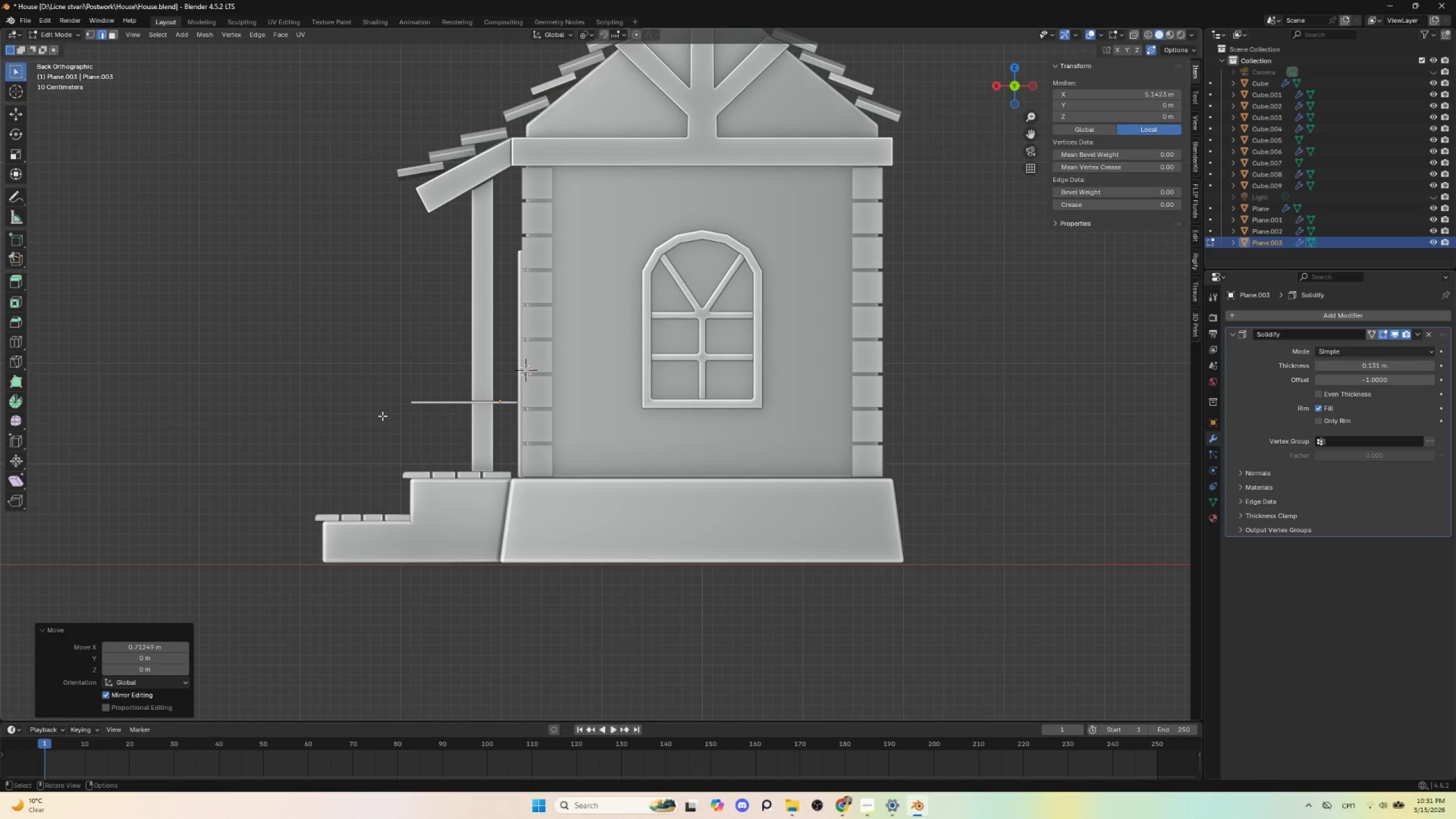 
key(E)
 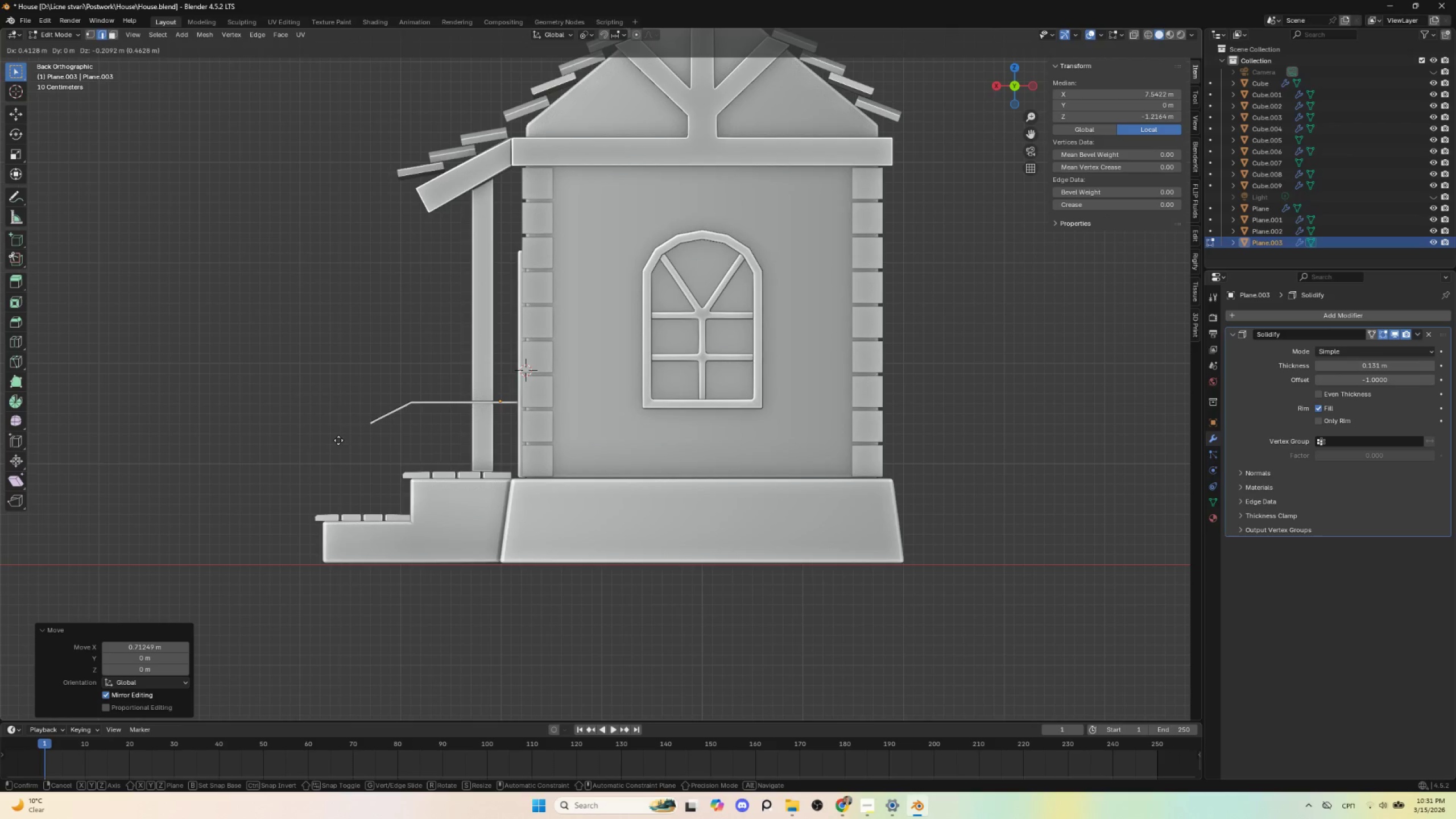 
wait(7.89)
 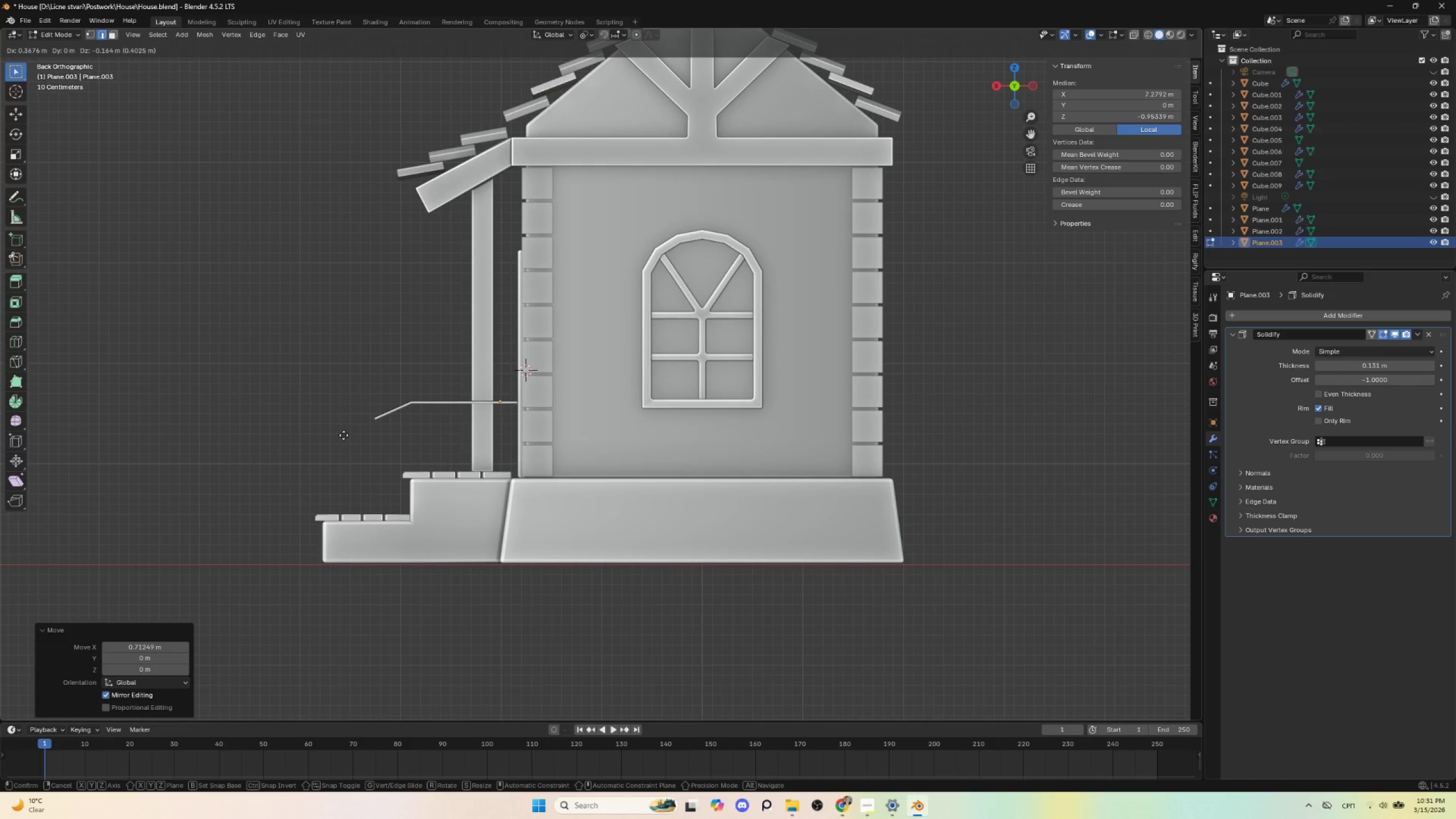 
left_click([333, 445])
 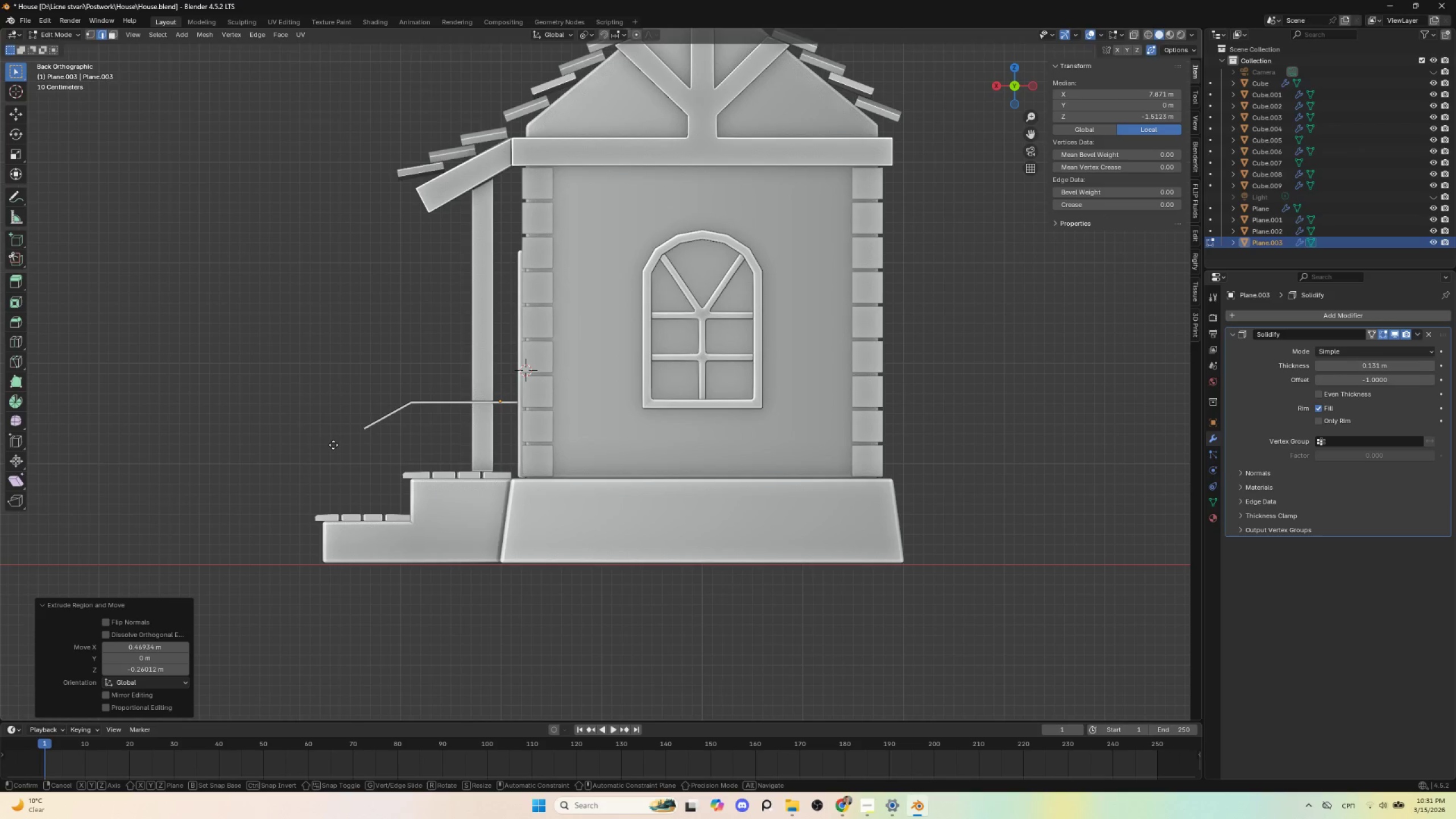 
key(E)
 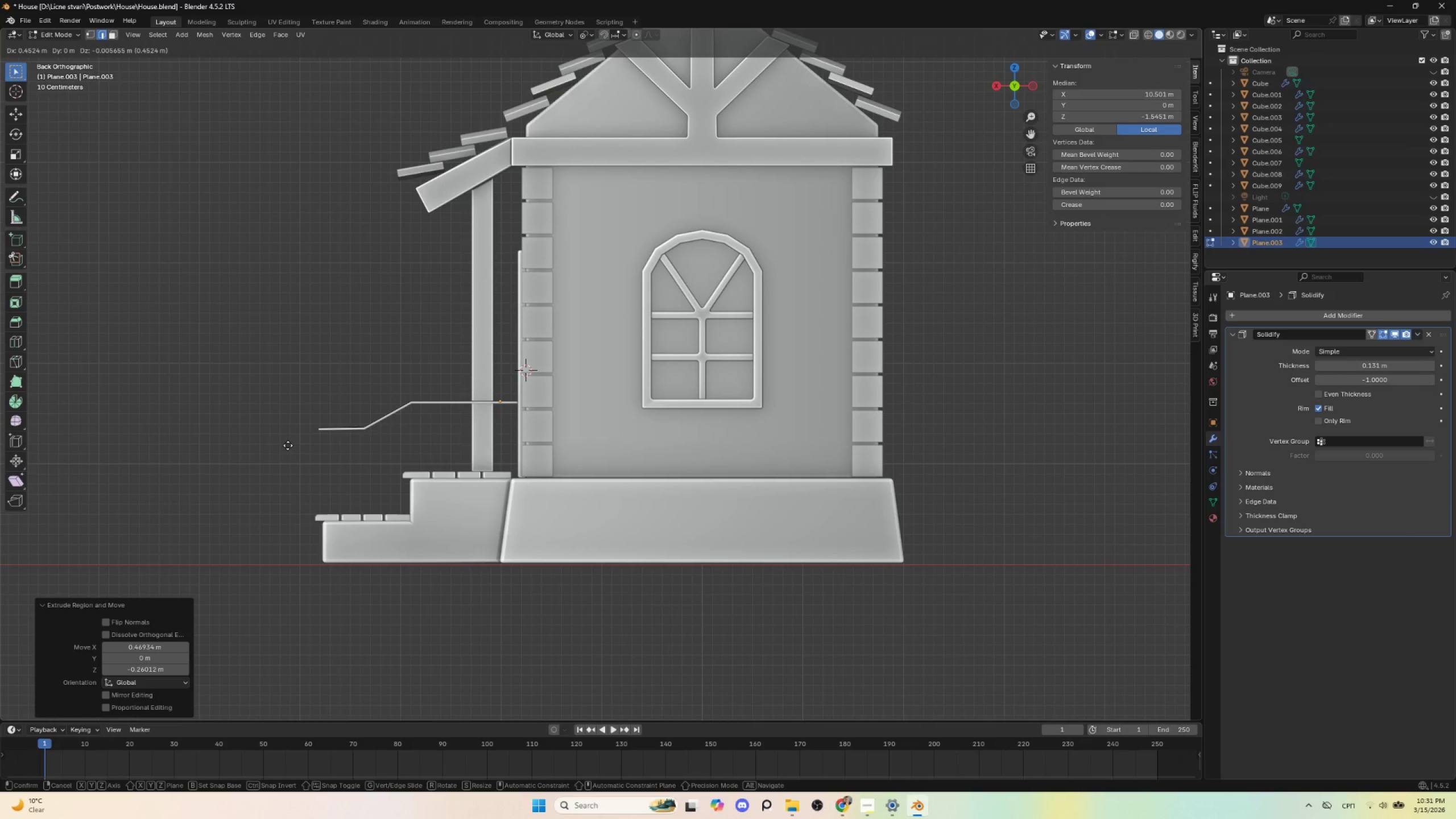 
key(X)
 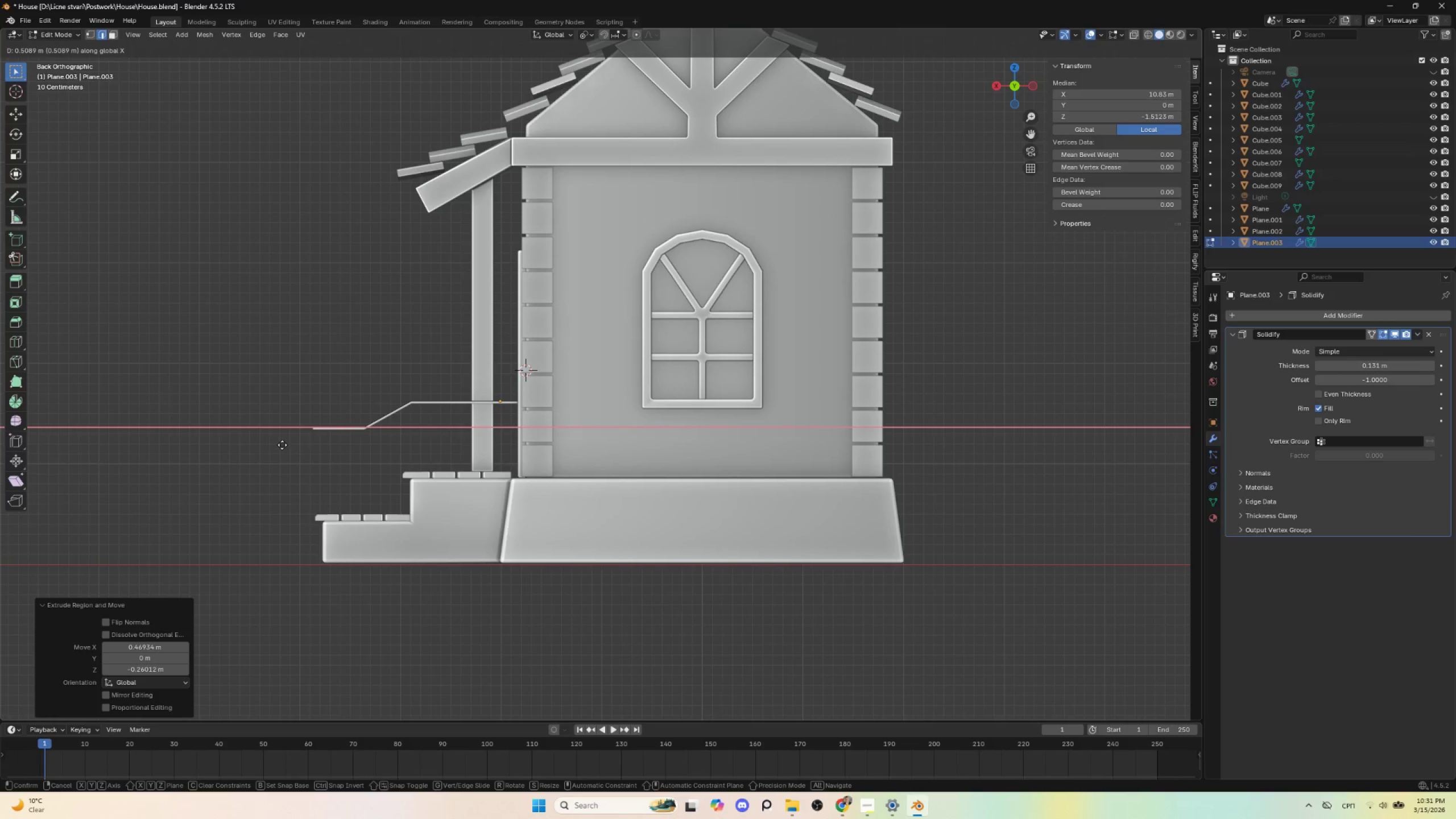 
left_click([282, 445])
 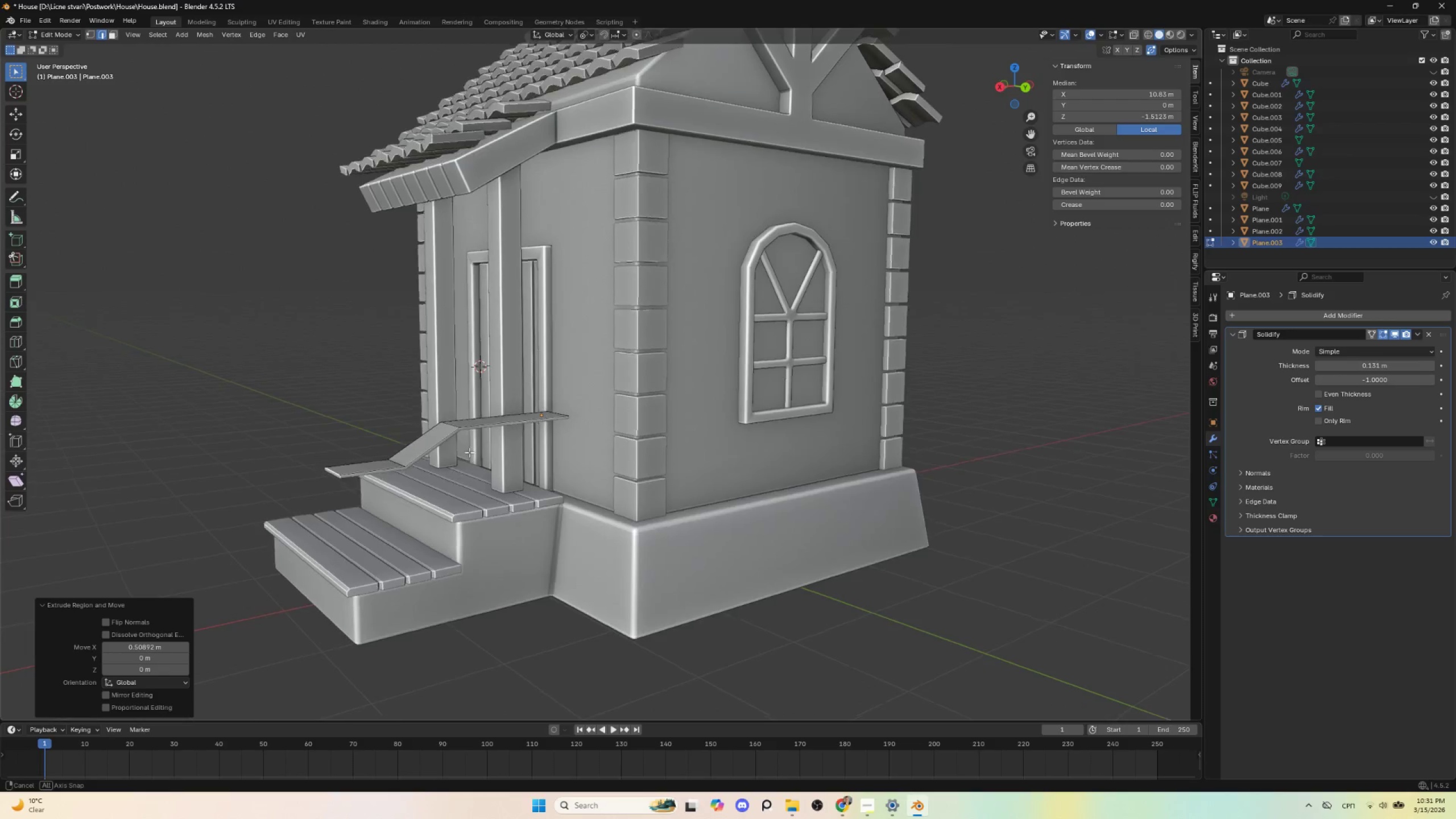 
hold_key(key=AltLeft, duration=0.5)
 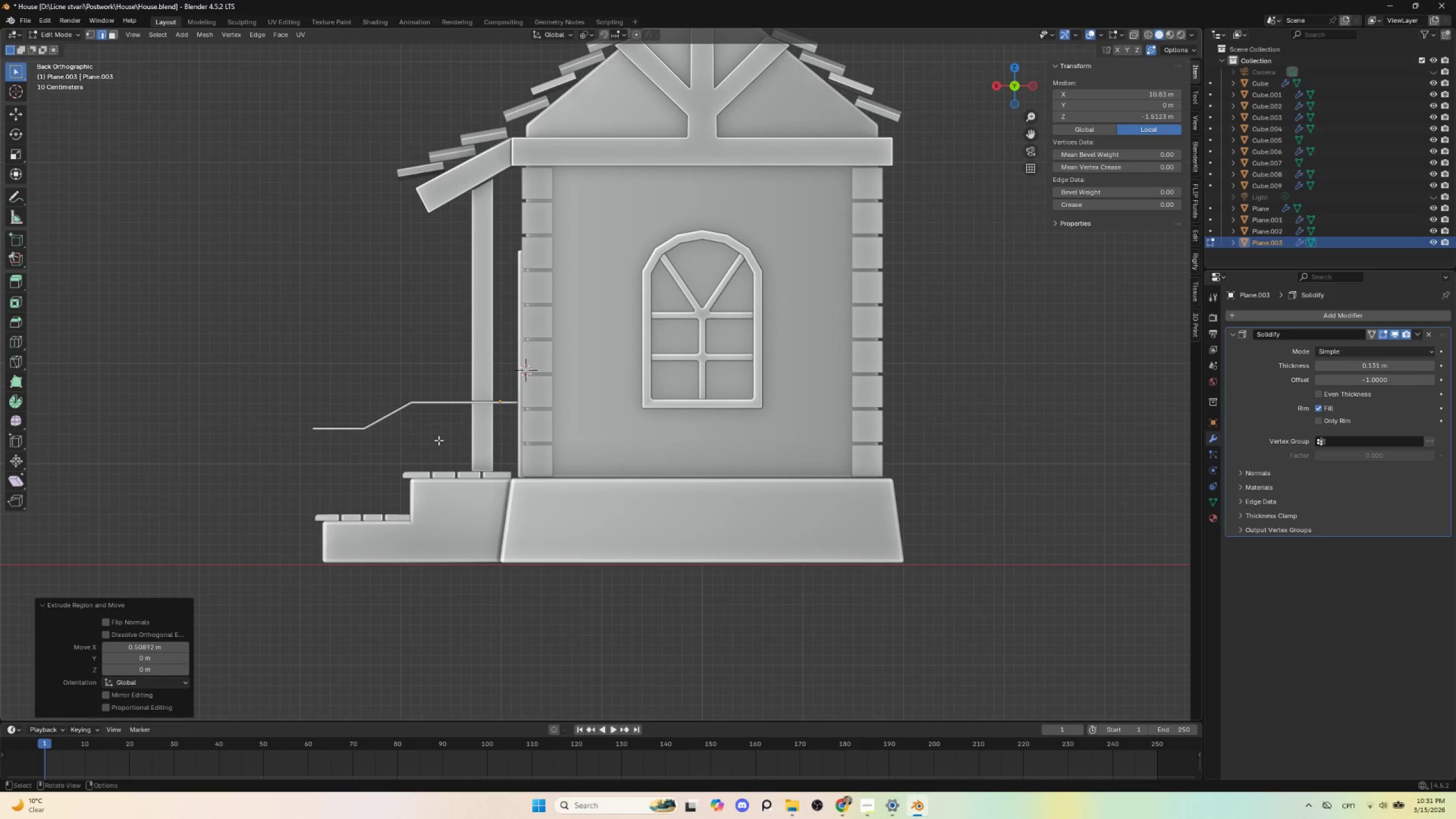 
hold_key(key=AltLeft, duration=28.2)
 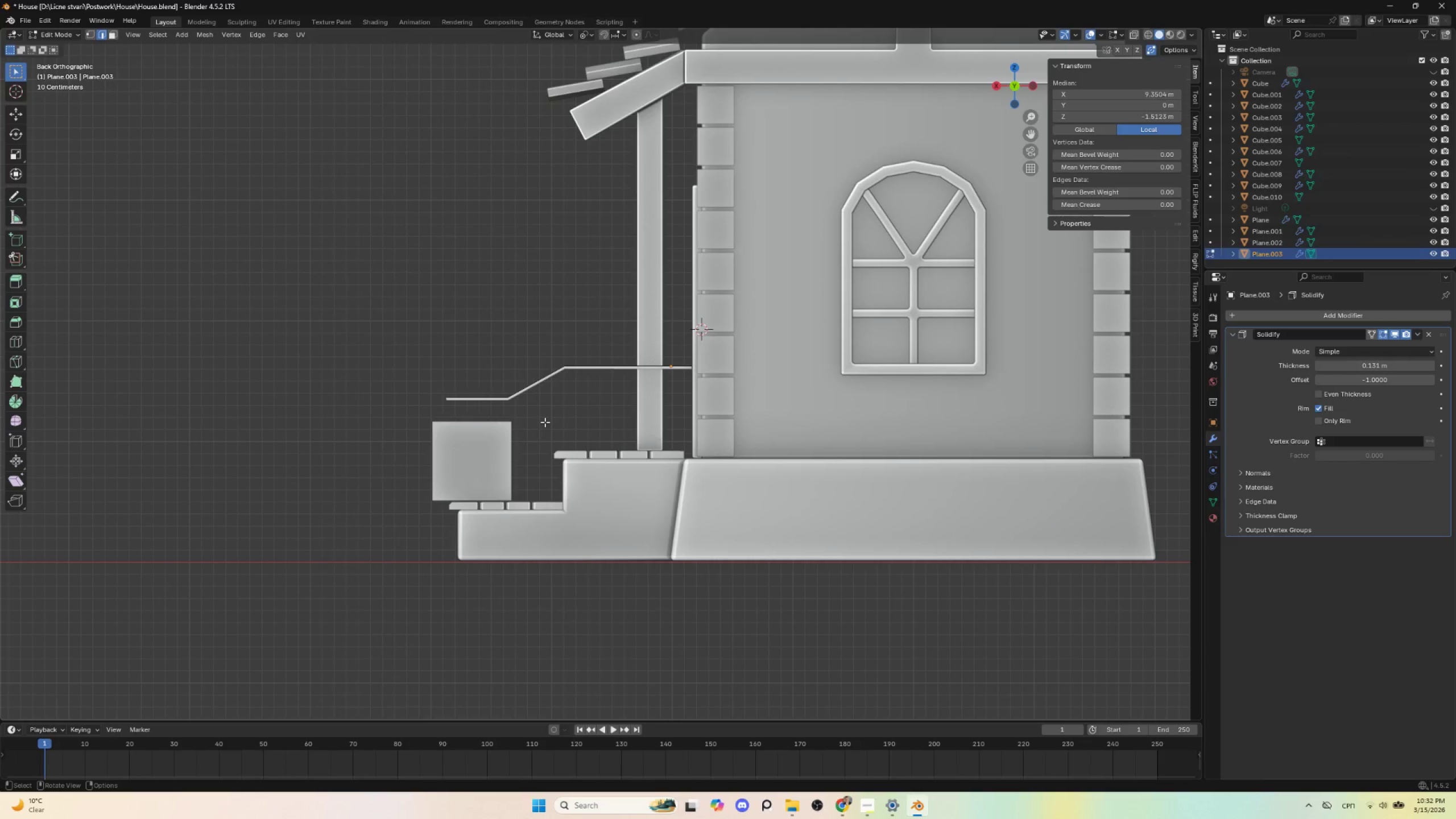 
key(Tab)
 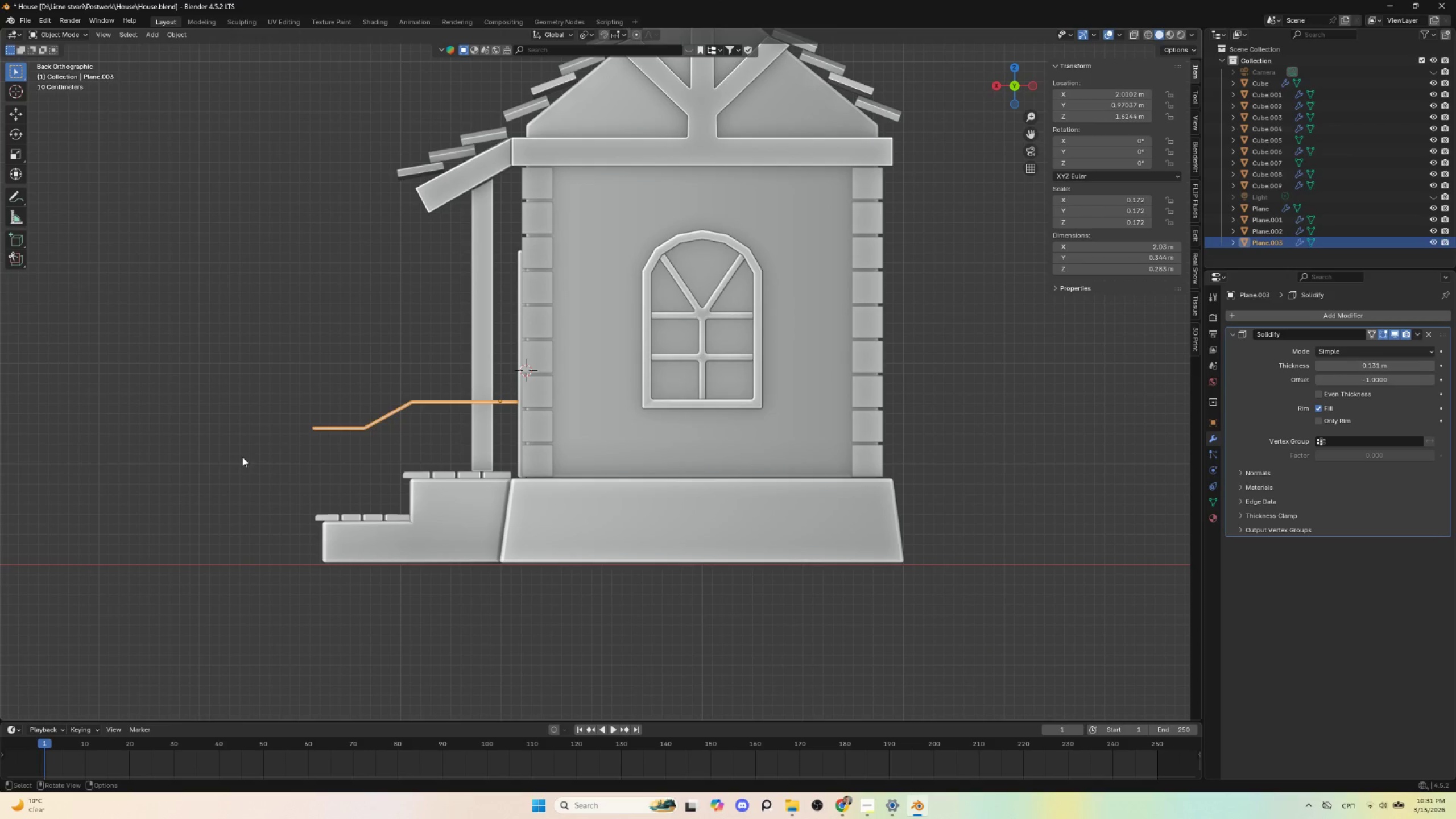 
key(Shift+A)
 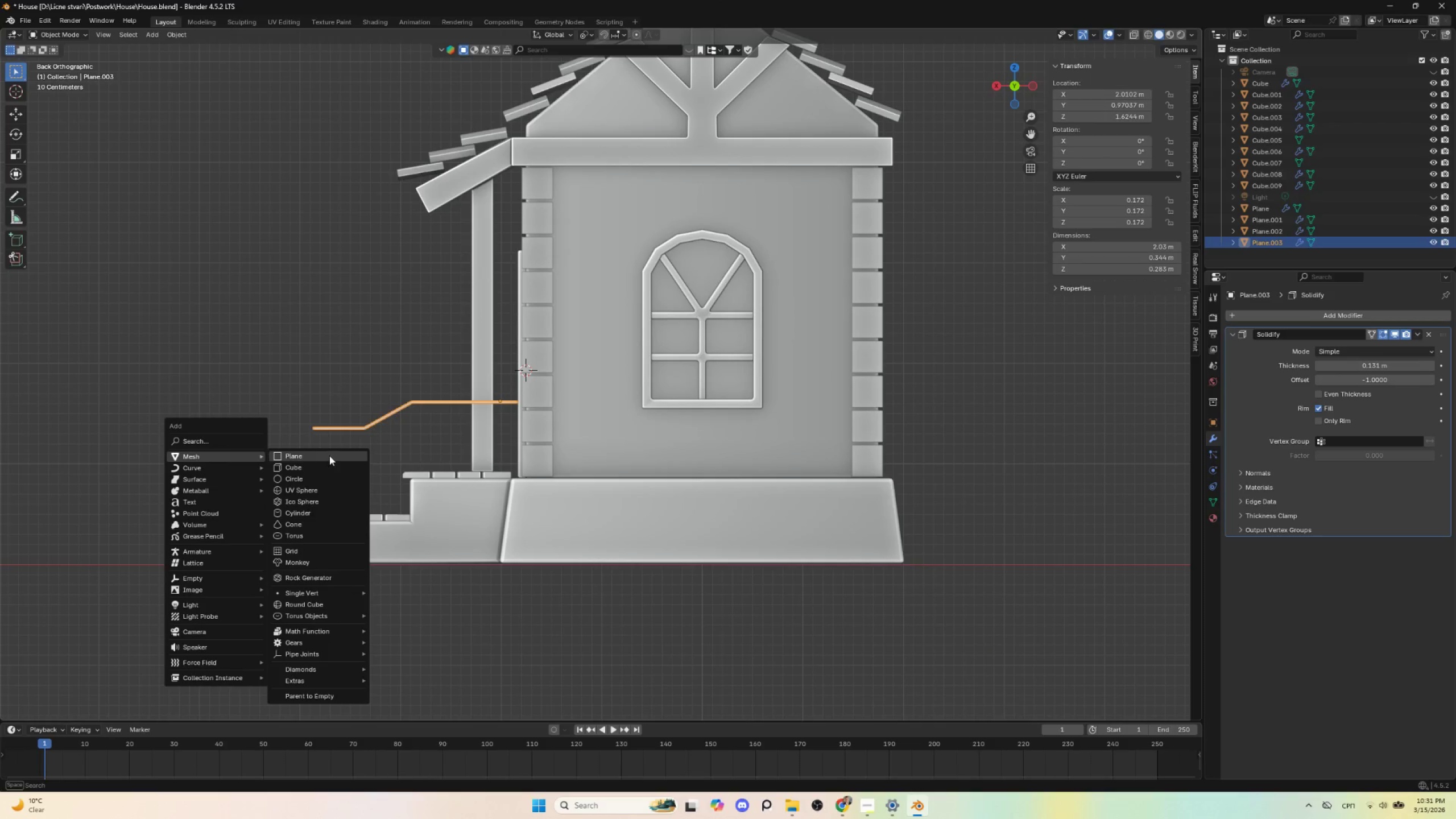 
left_click([320, 470])
 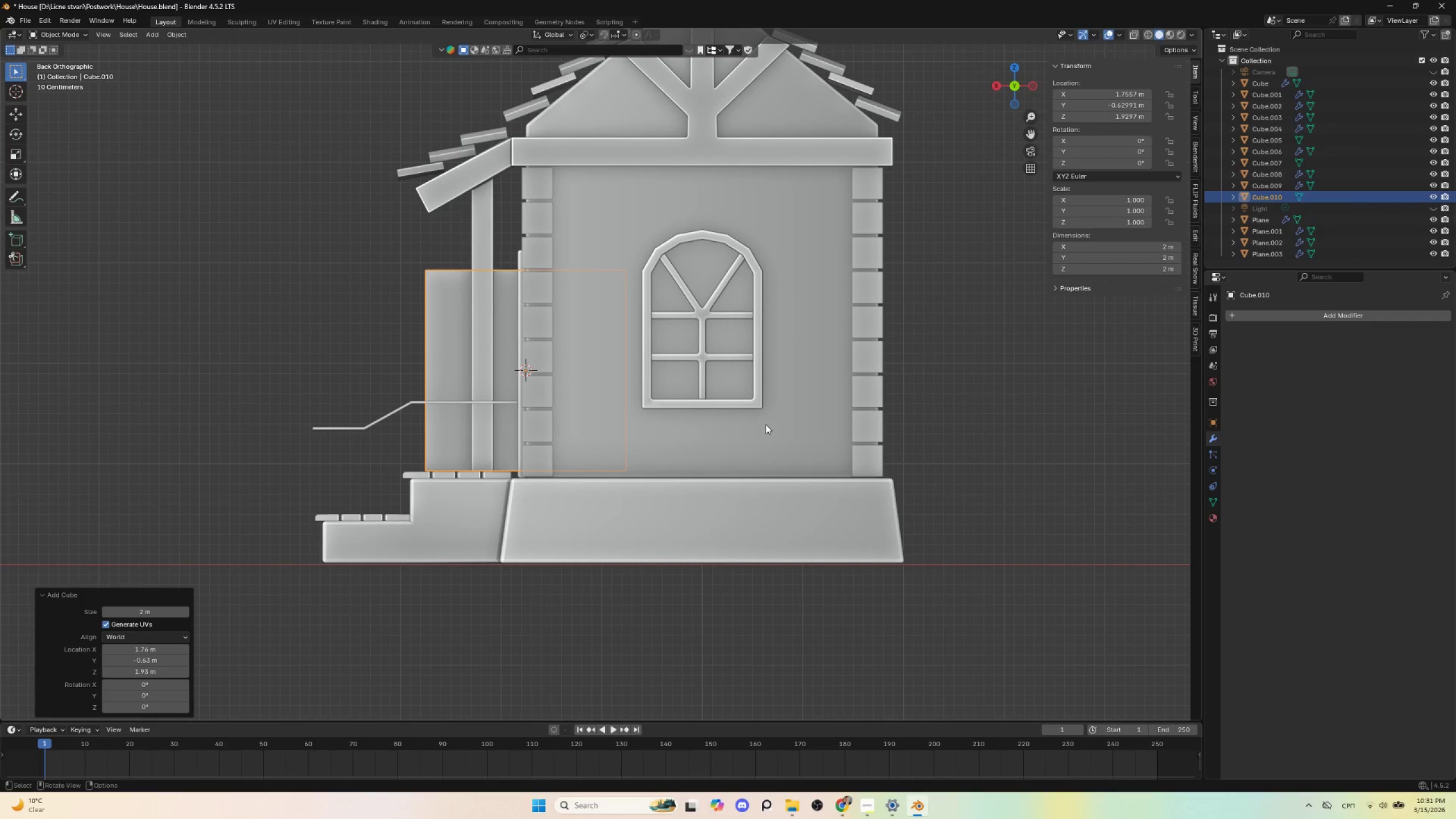 
key(S)
 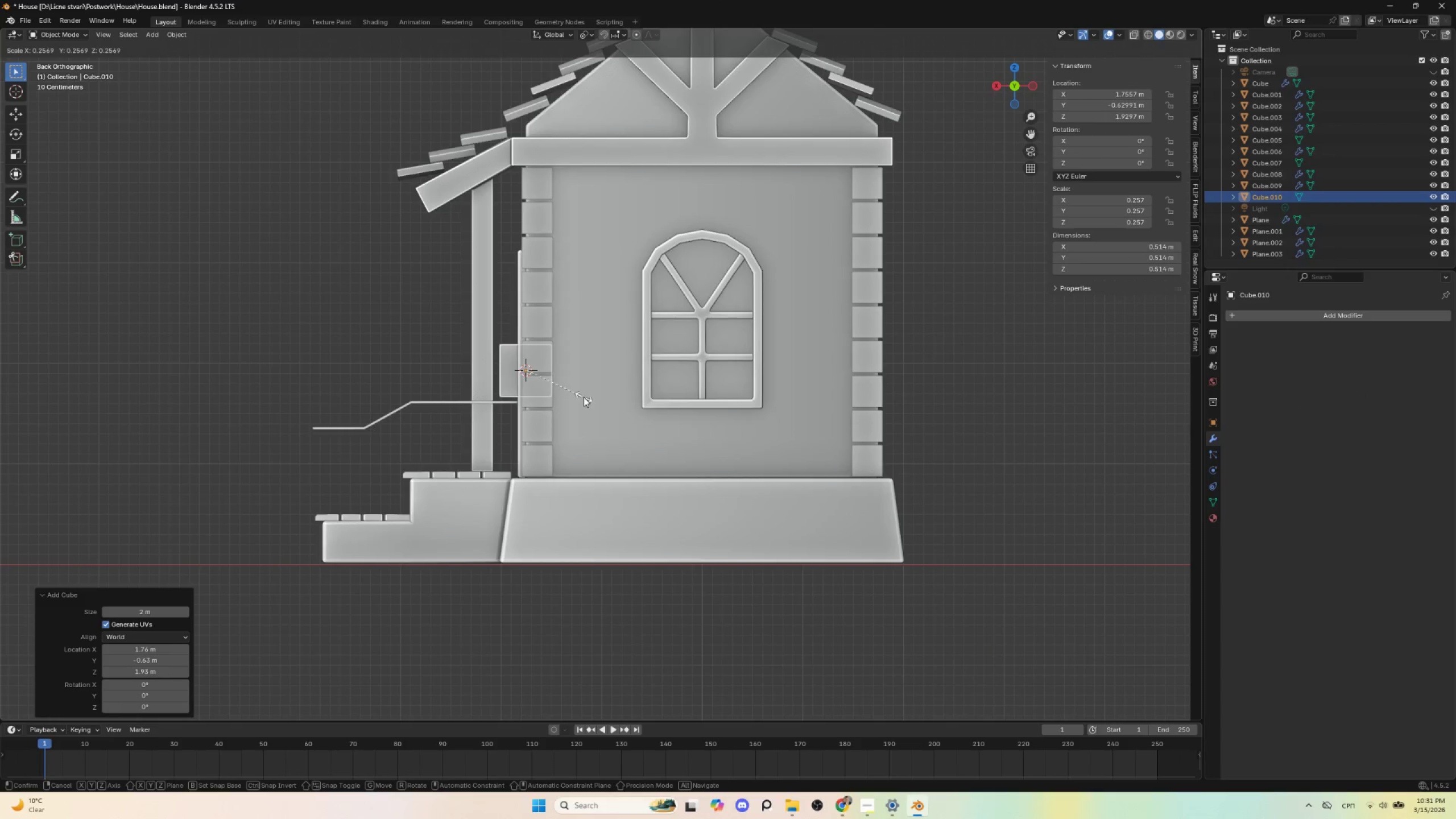 
left_click([586, 397])
 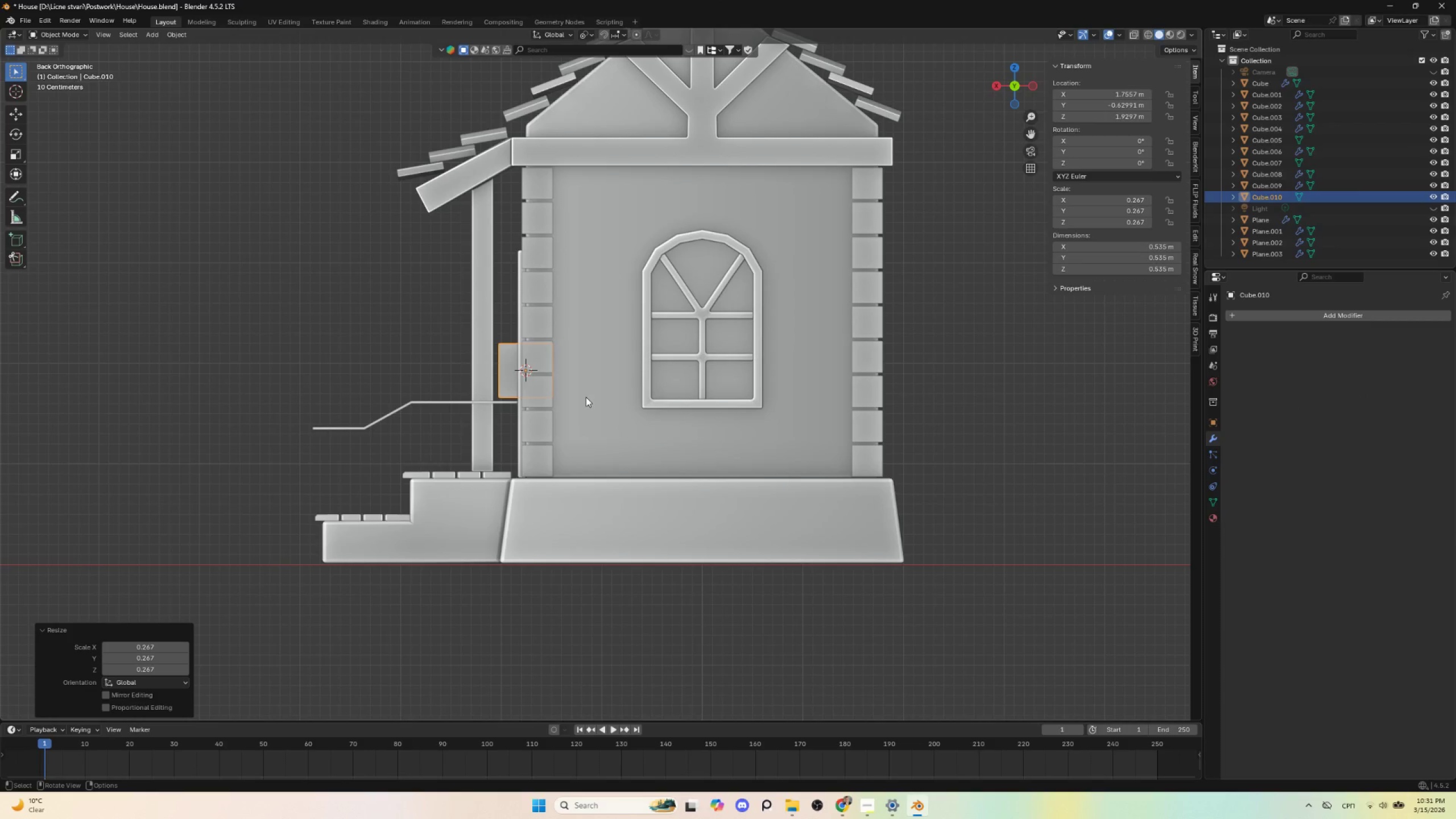 
key(G)
 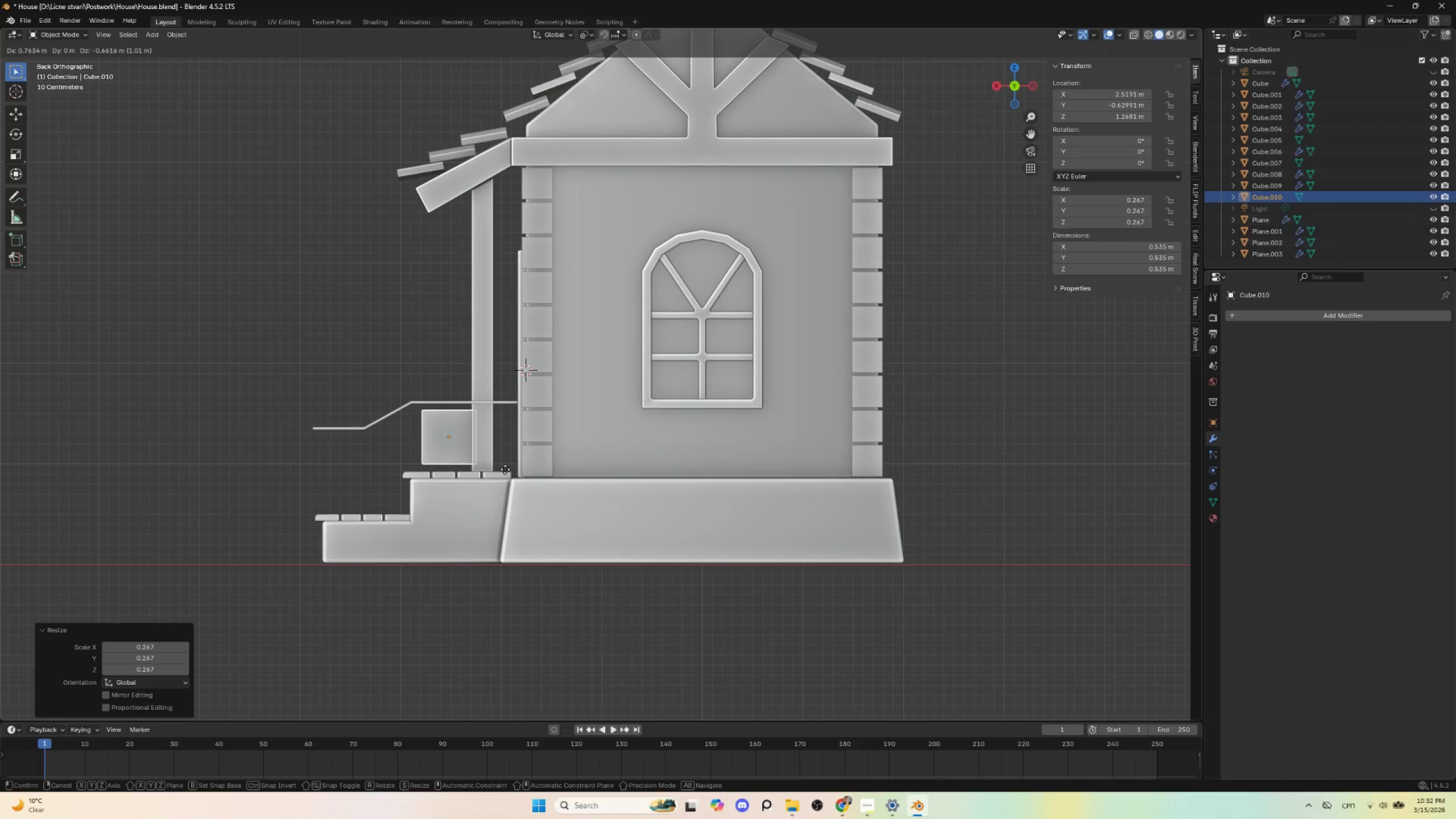 
left_click([505, 469])
 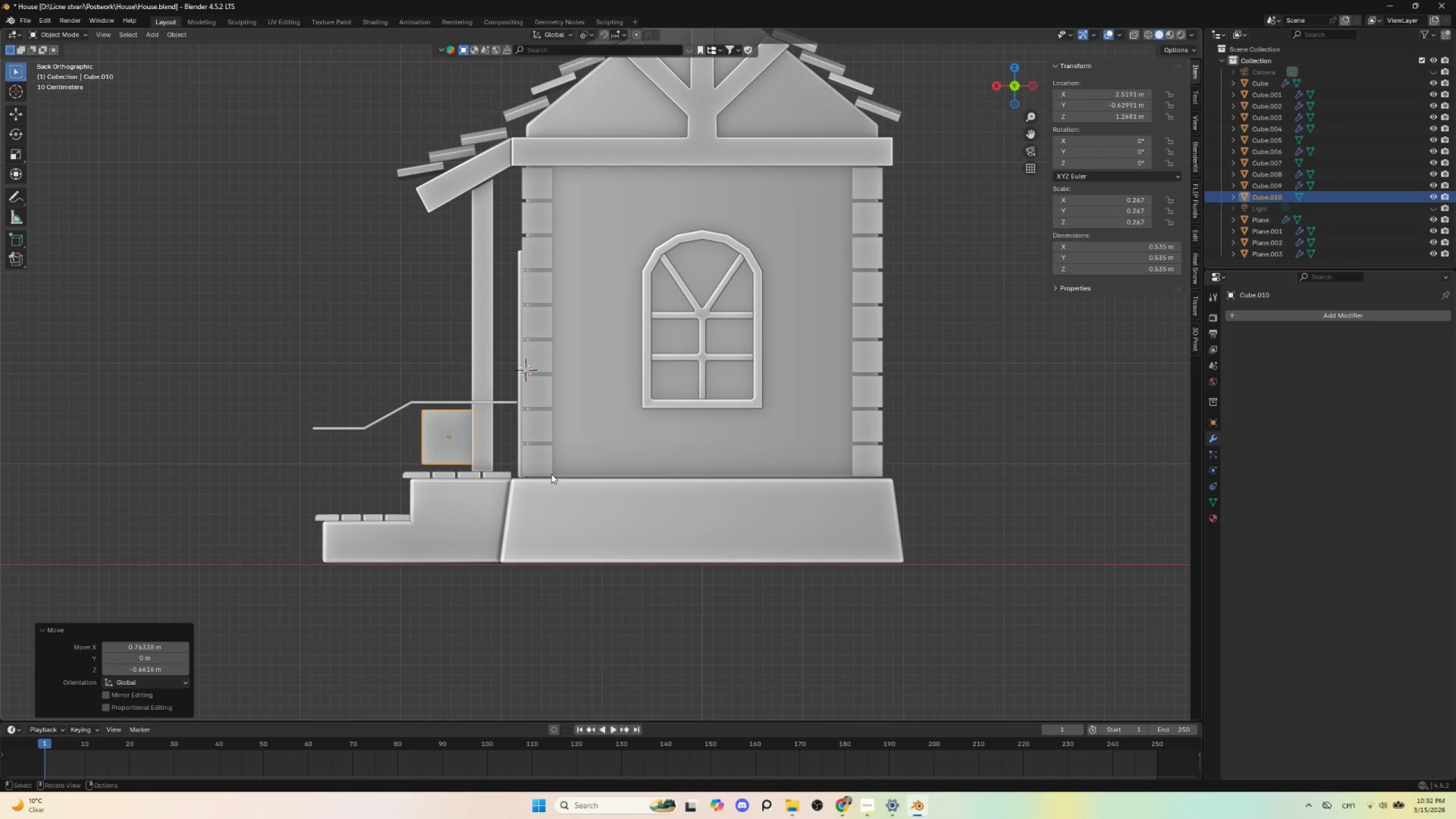 
key(S)
 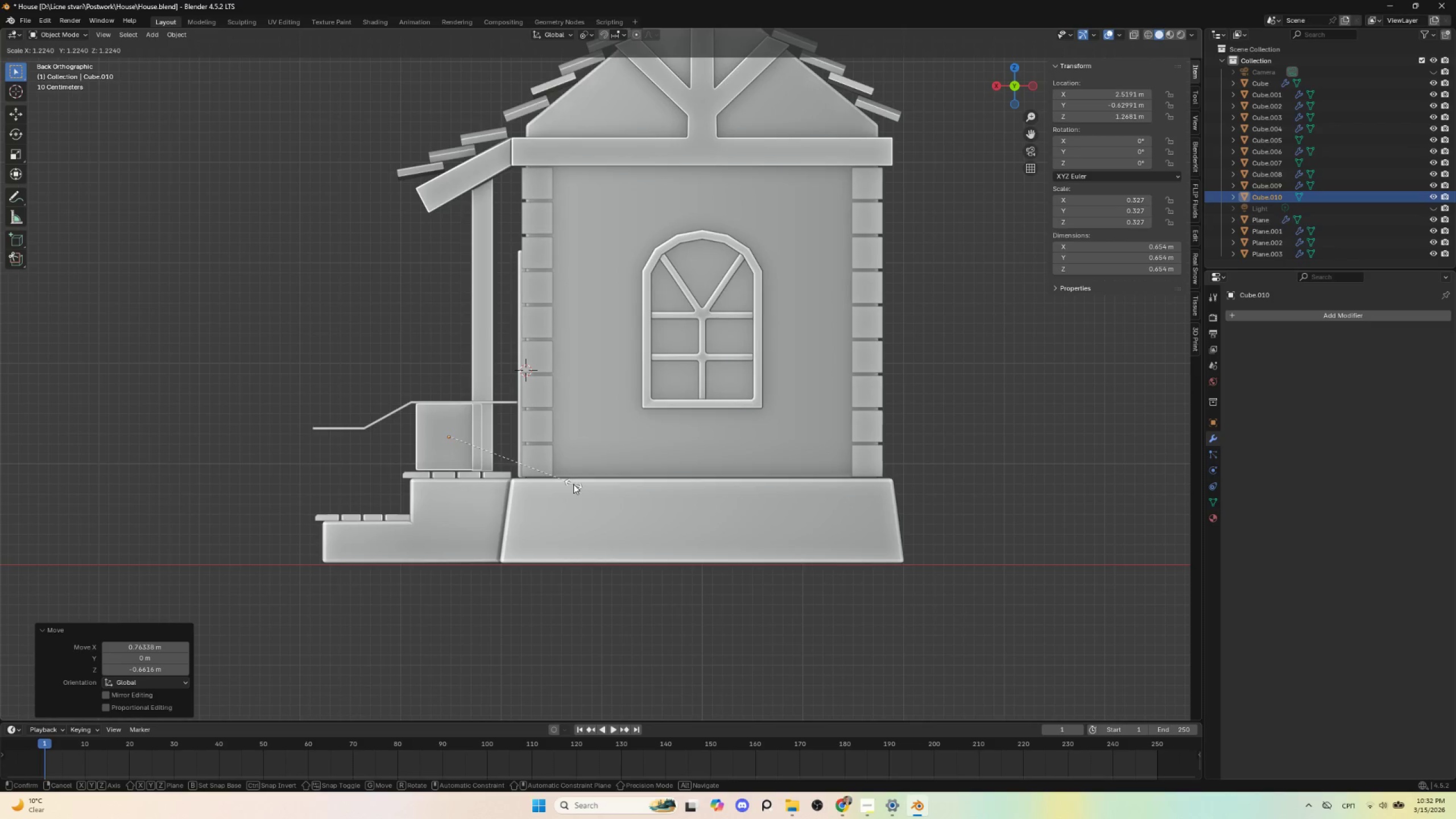 
left_click([573, 484])
 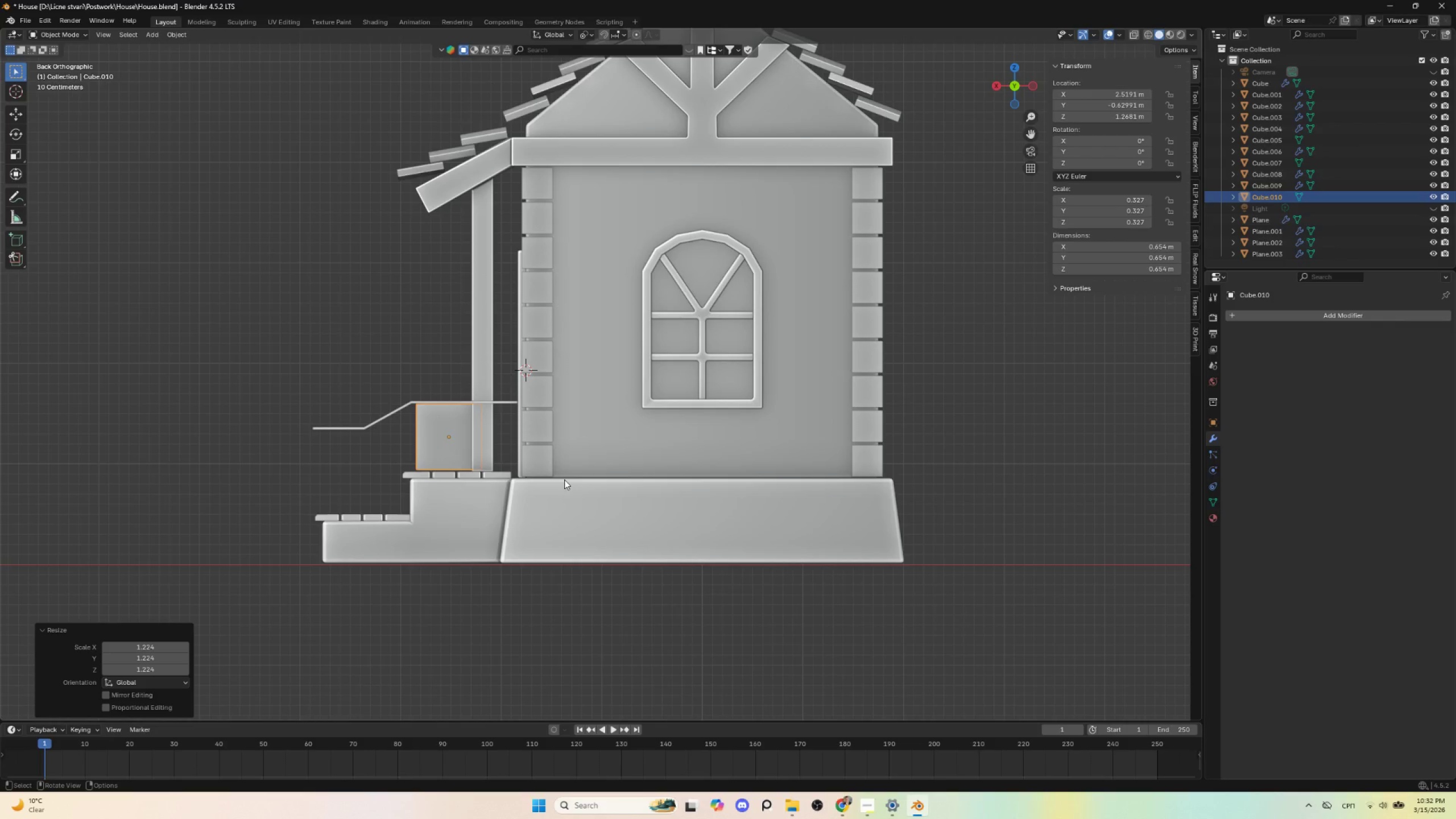 
key(G)
 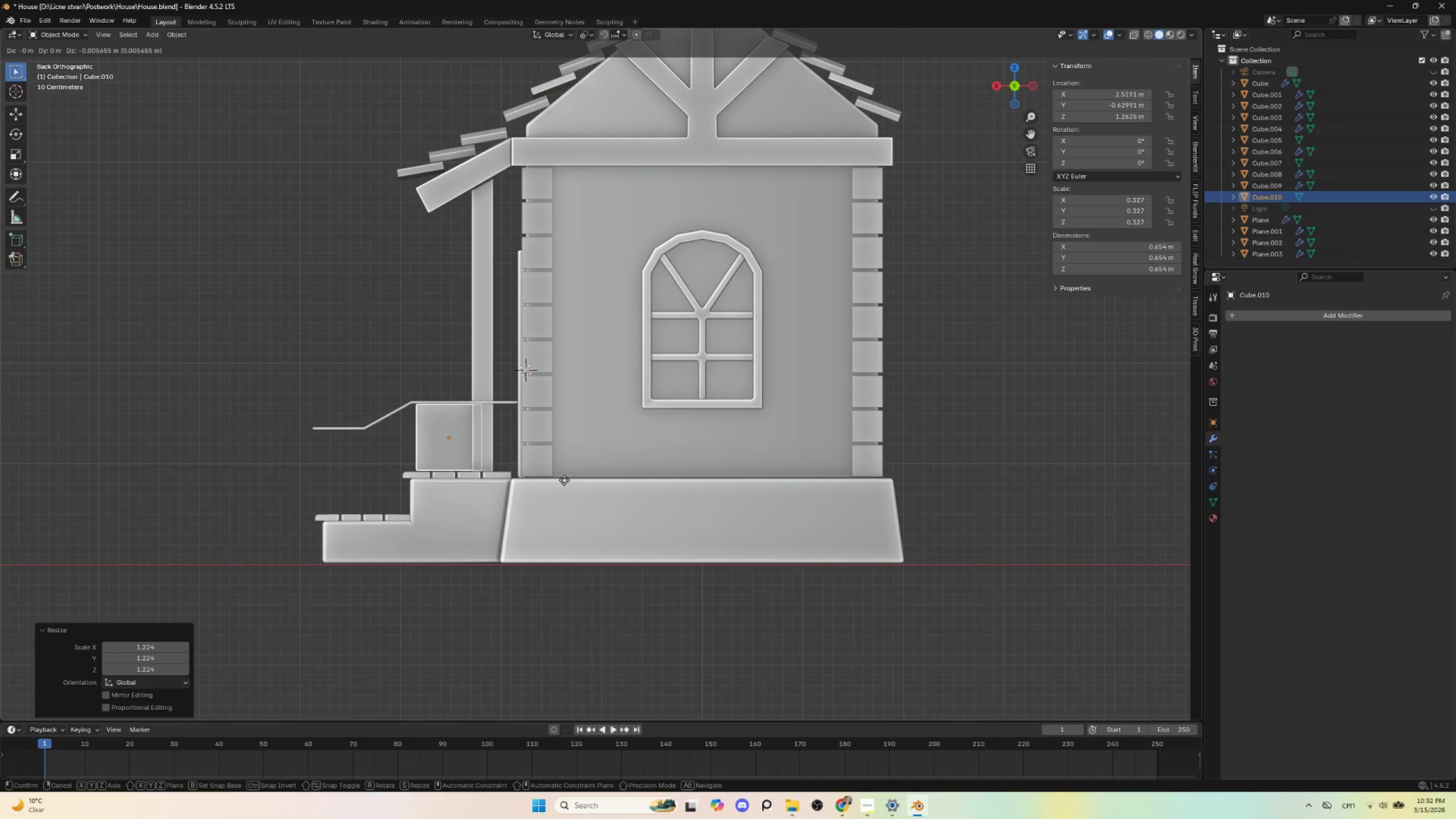 
left_click([564, 480])
 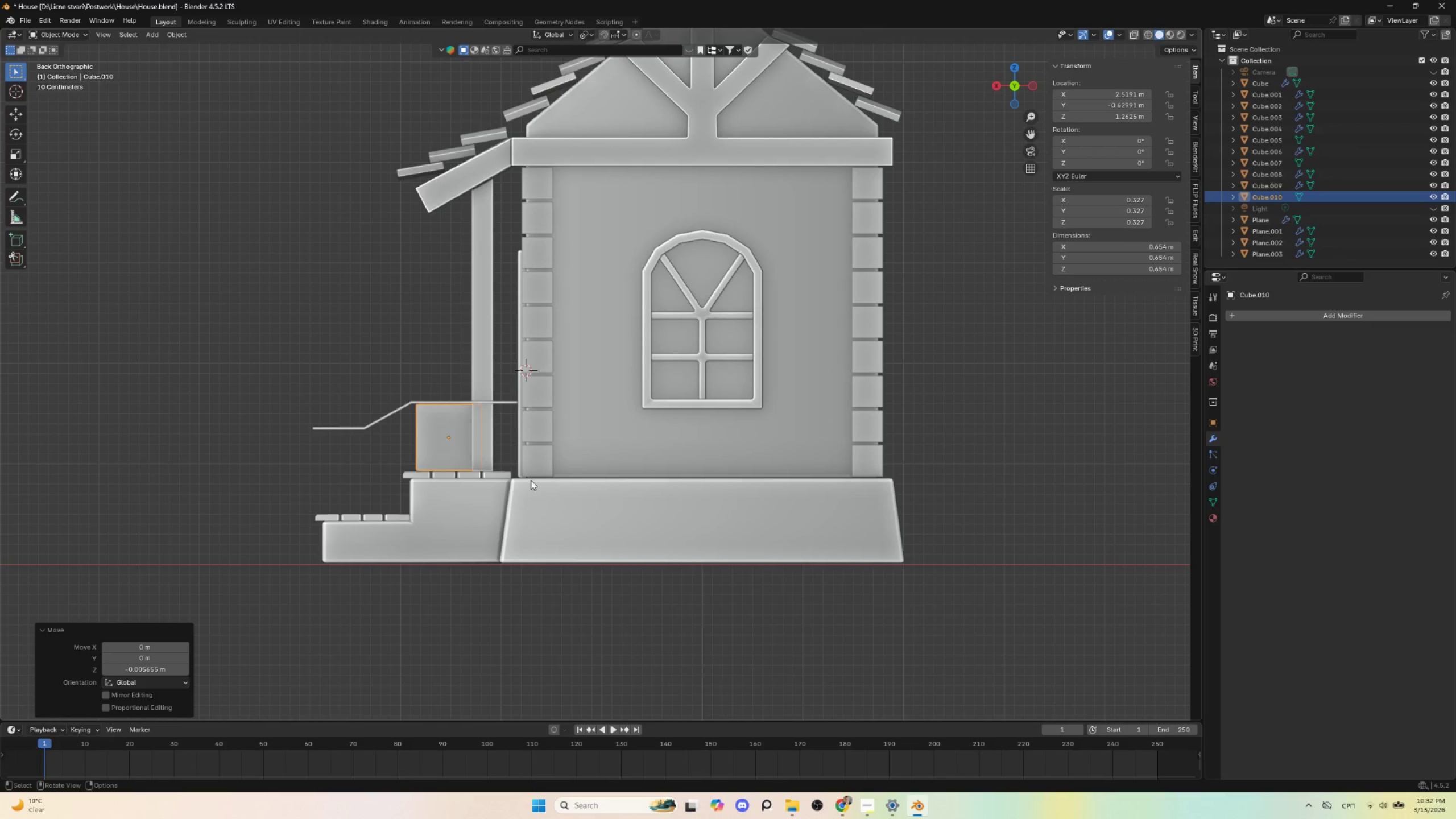 
scroll: coordinate [531, 480], scroll_direction: up, amount: 1.0
 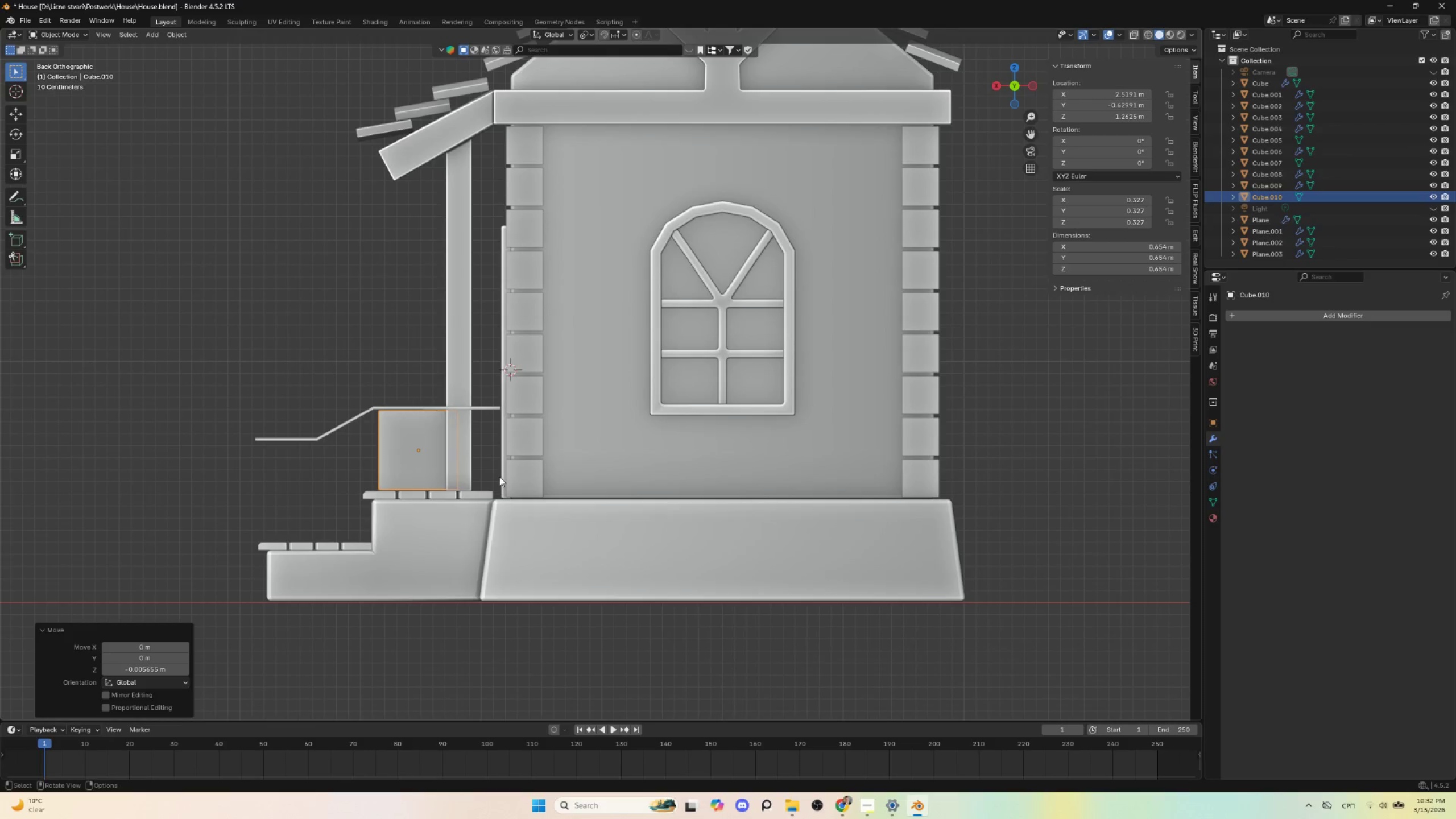 
hold_key(key=ShiftLeft, duration=0.59)
 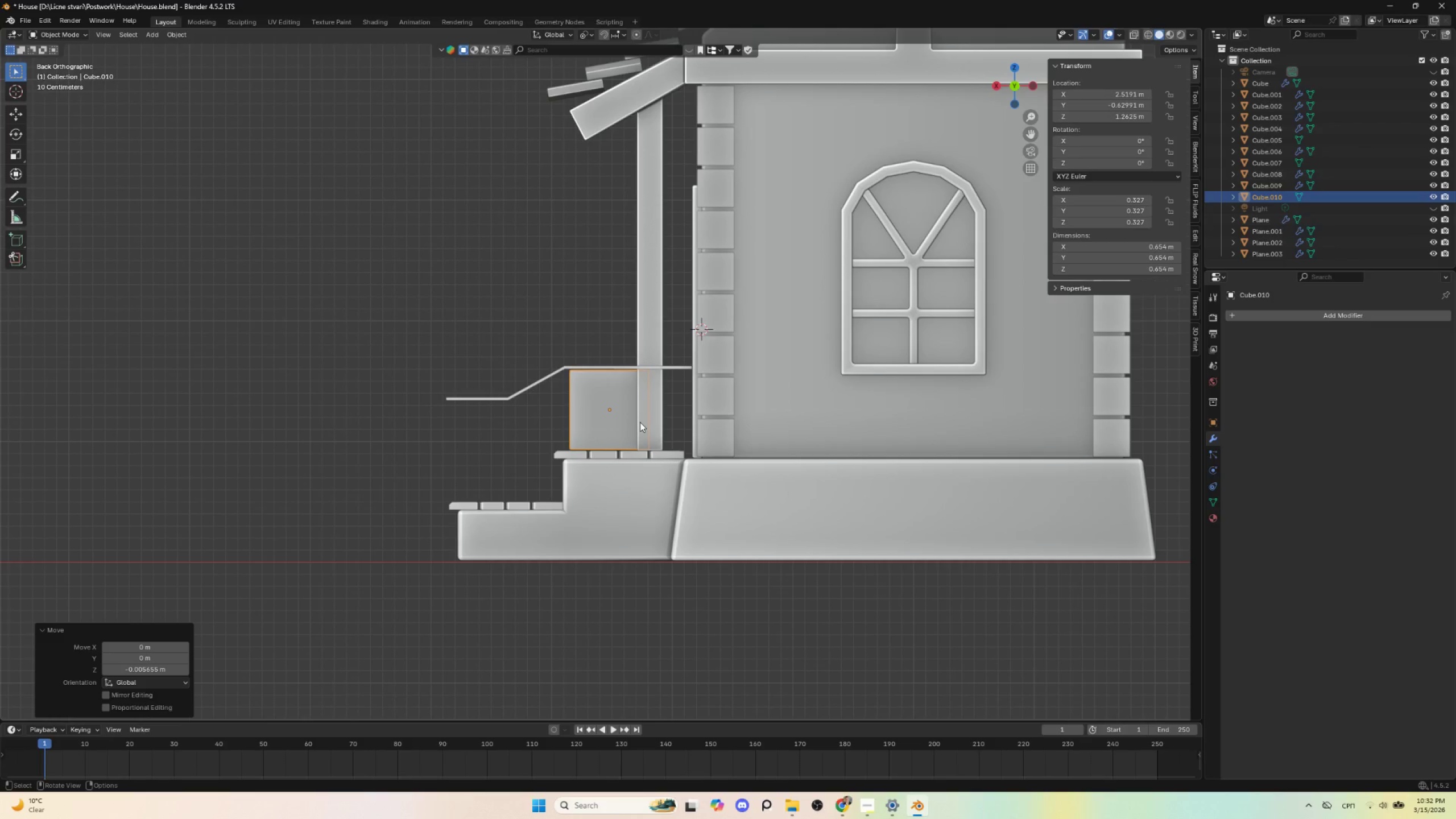 
key(G)
 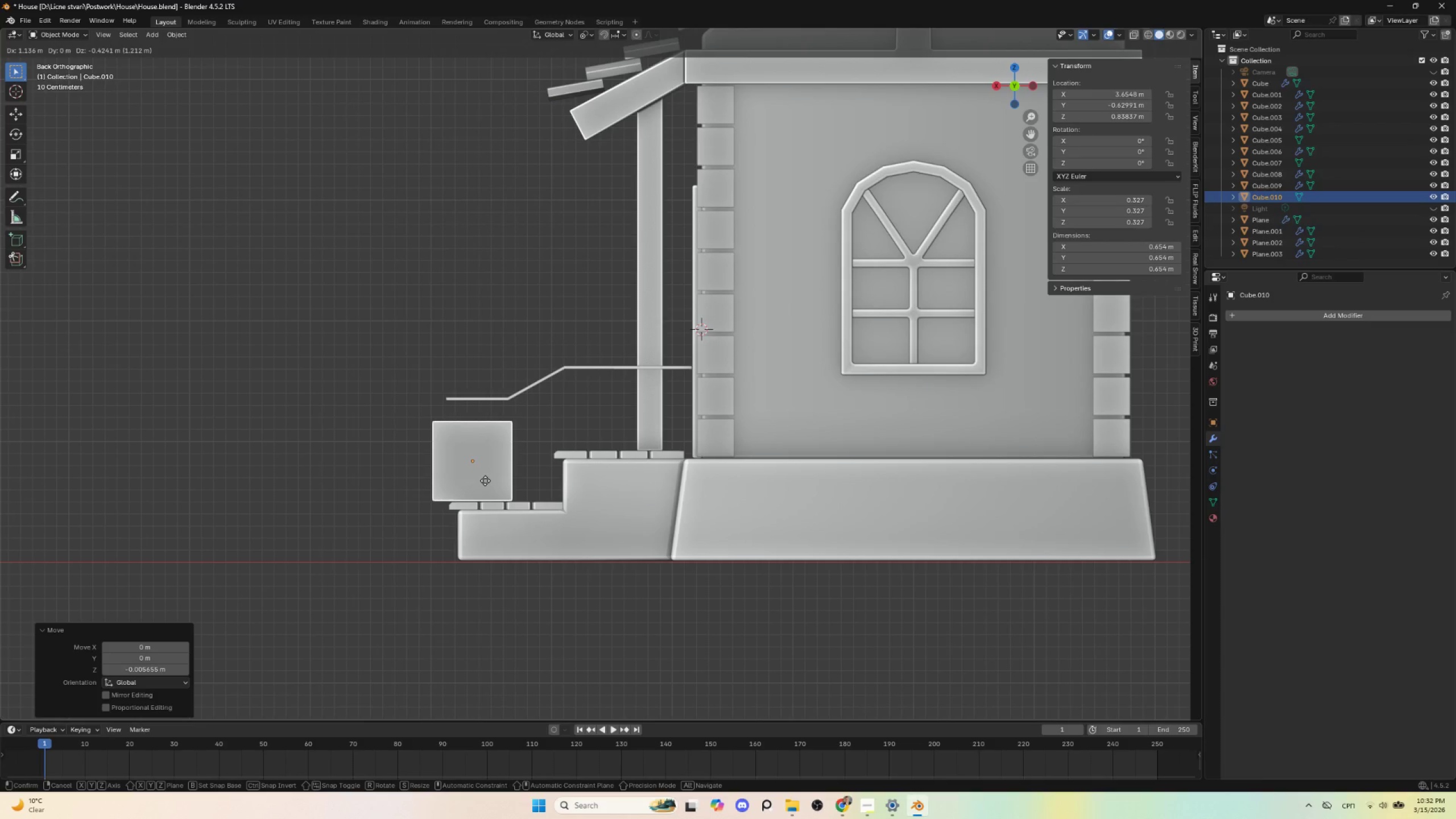 
left_click([485, 481])
 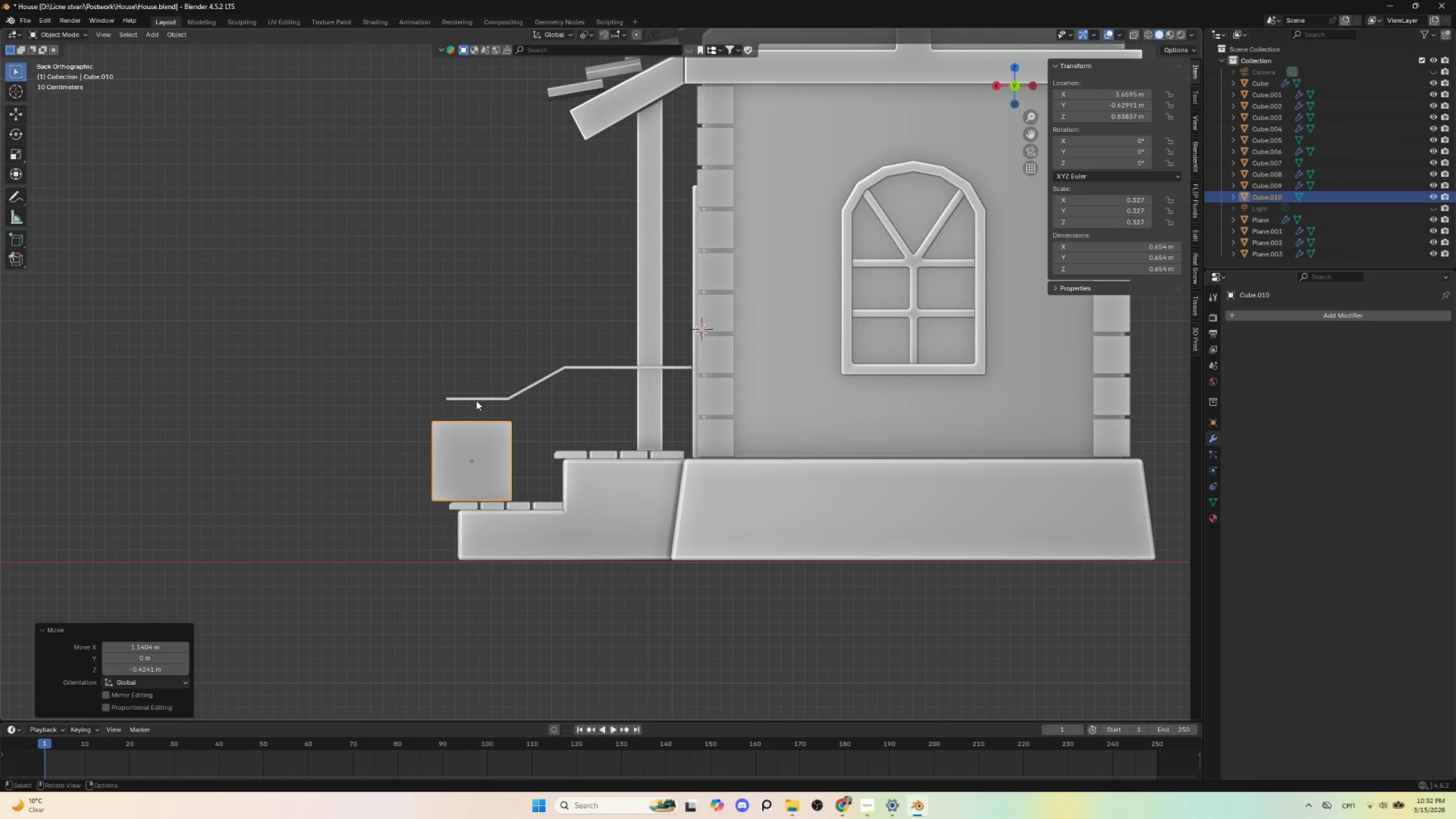 
left_click([476, 400])
 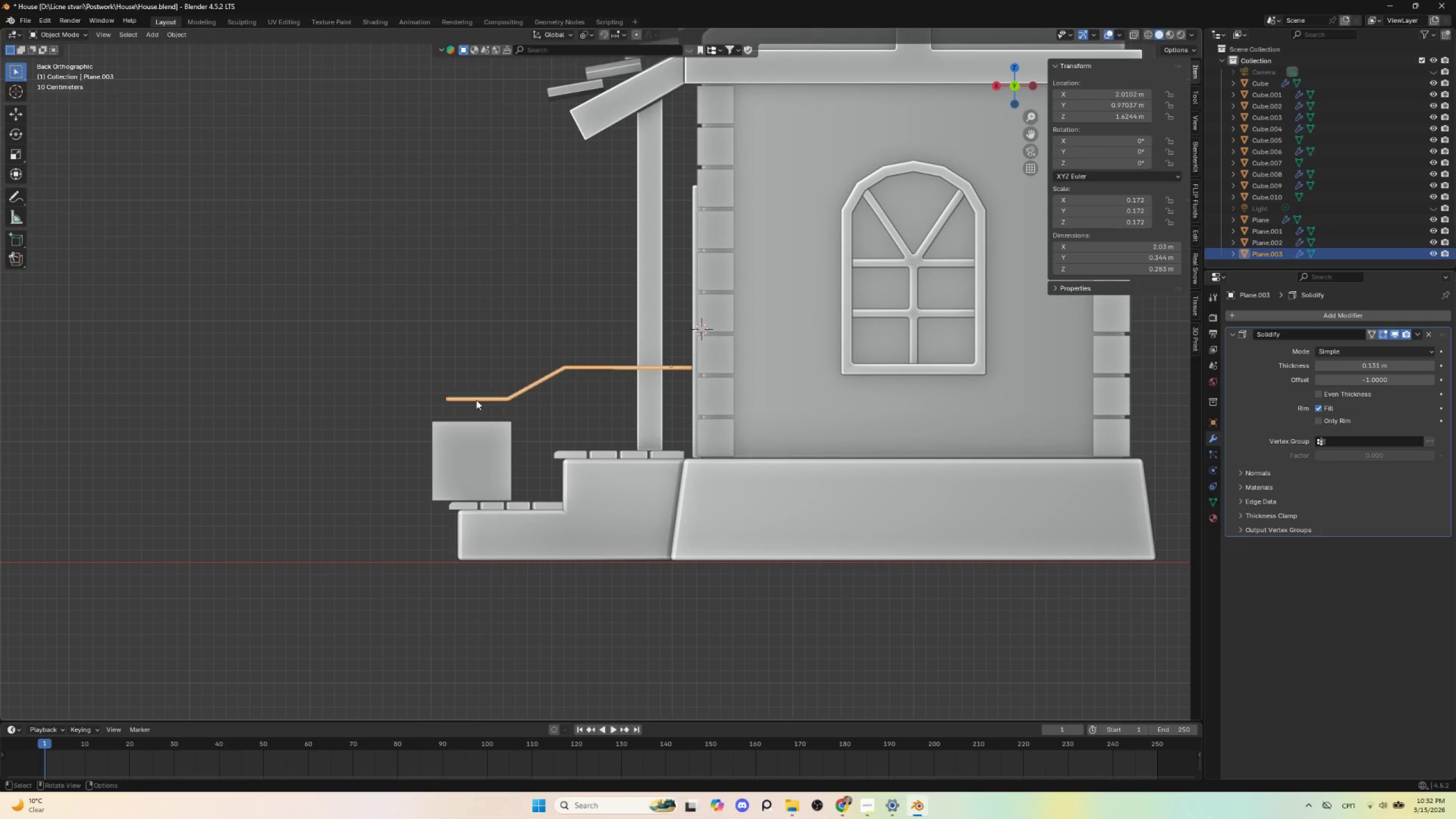 
key(Tab)
 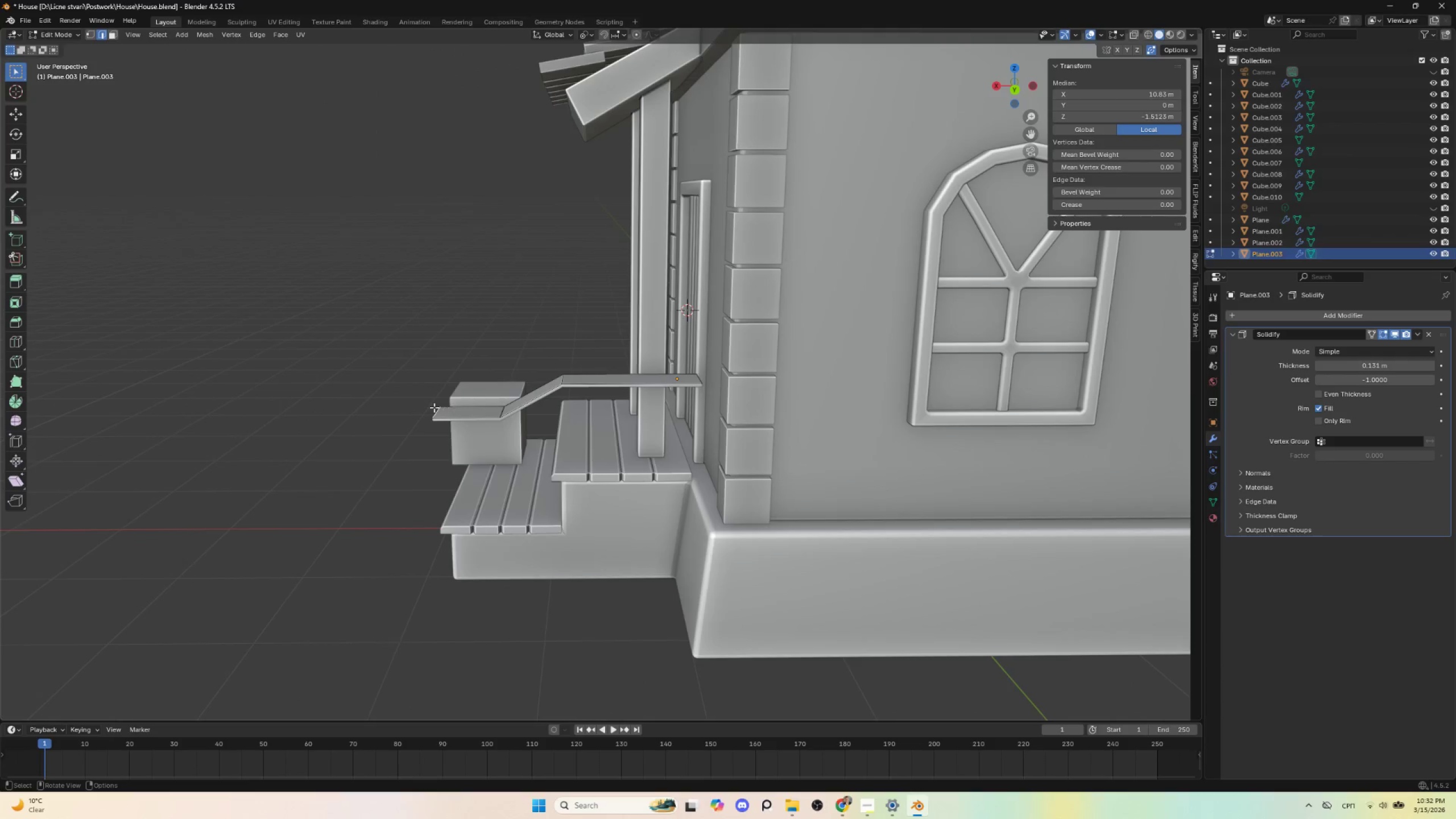 
hold_key(key=ShiftLeft, duration=0.7)
left_click([501, 411])
 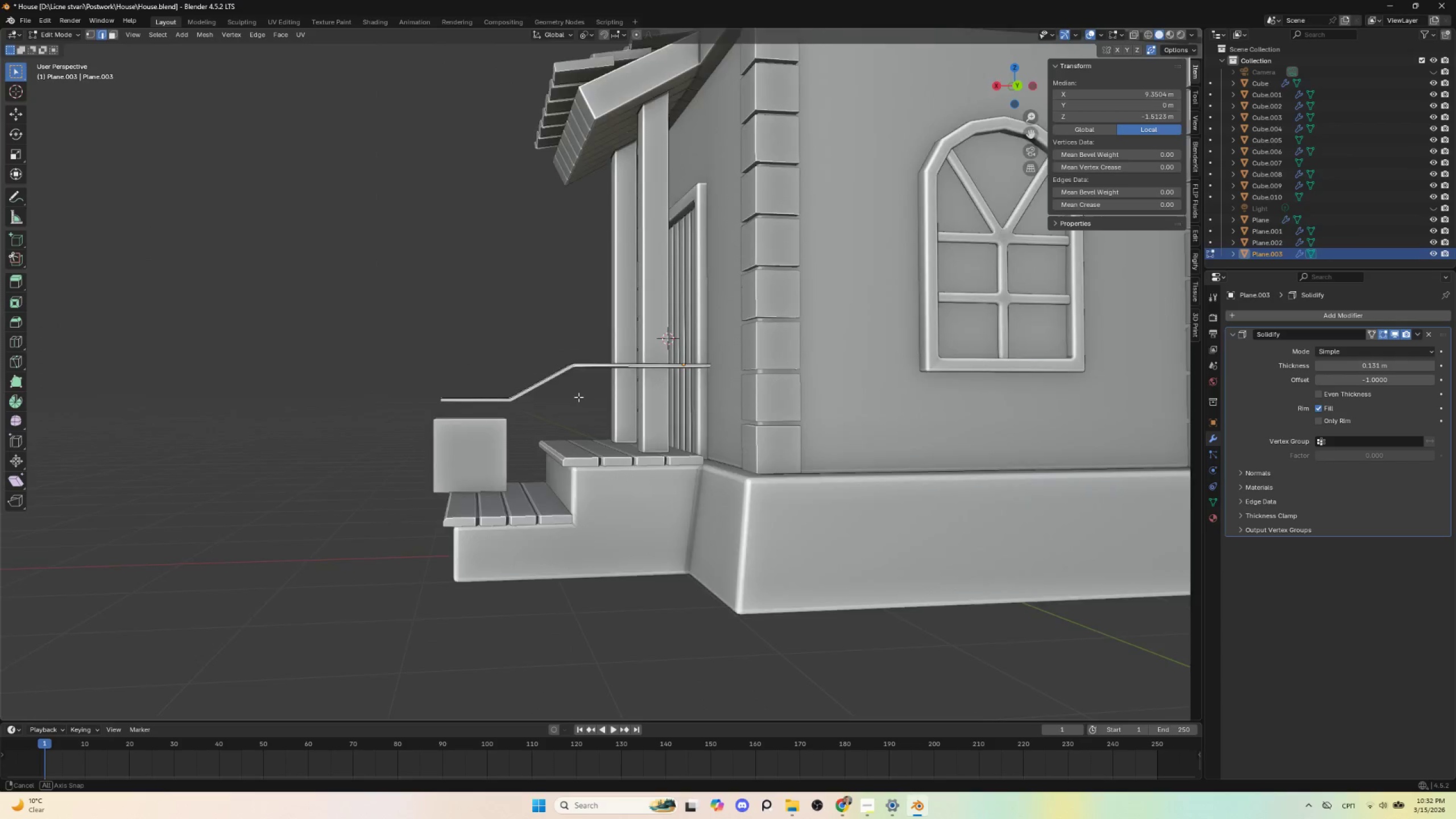 
hold_key(key=AltLeft, duration=0.44)
 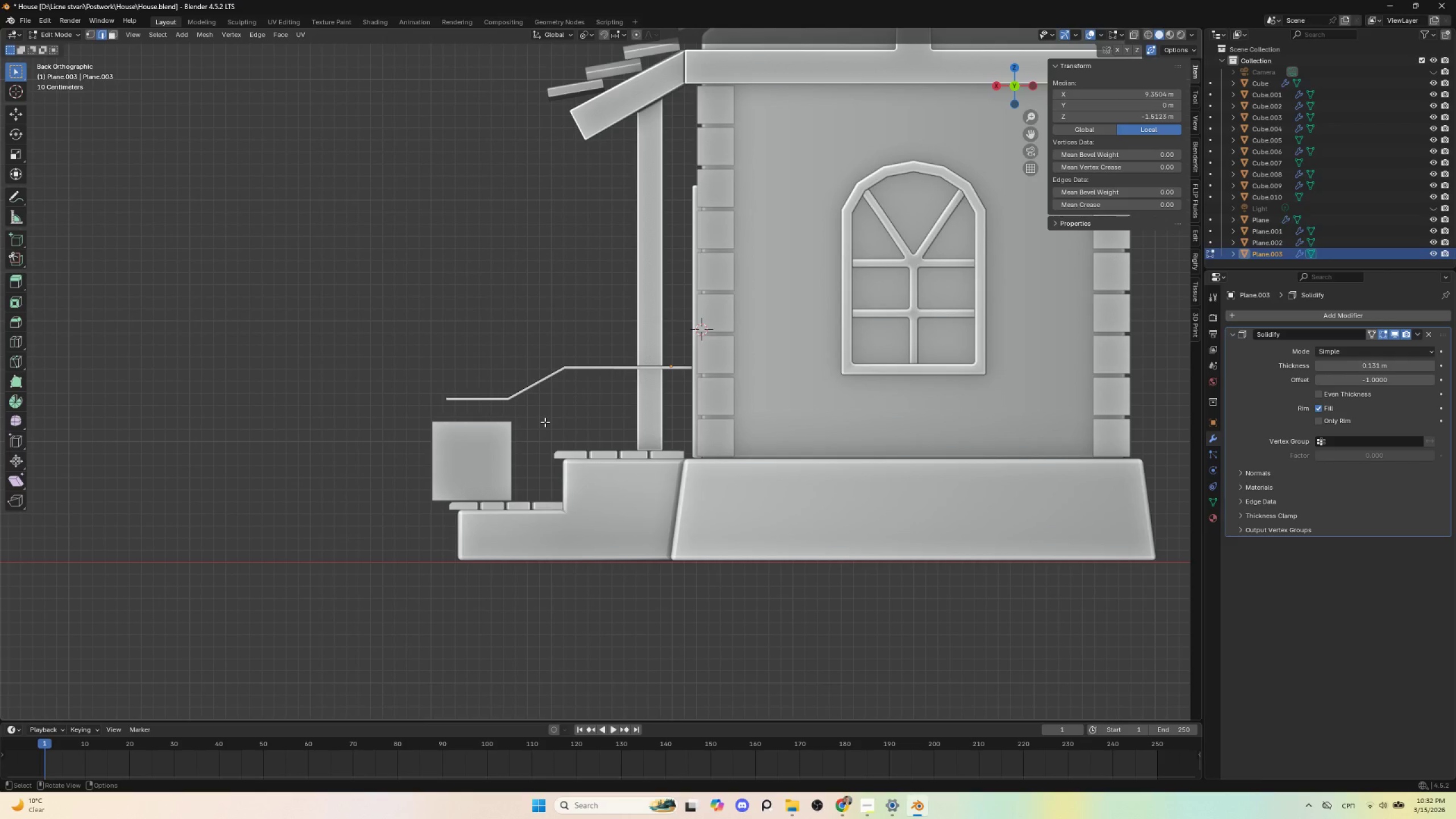 
key(G)
 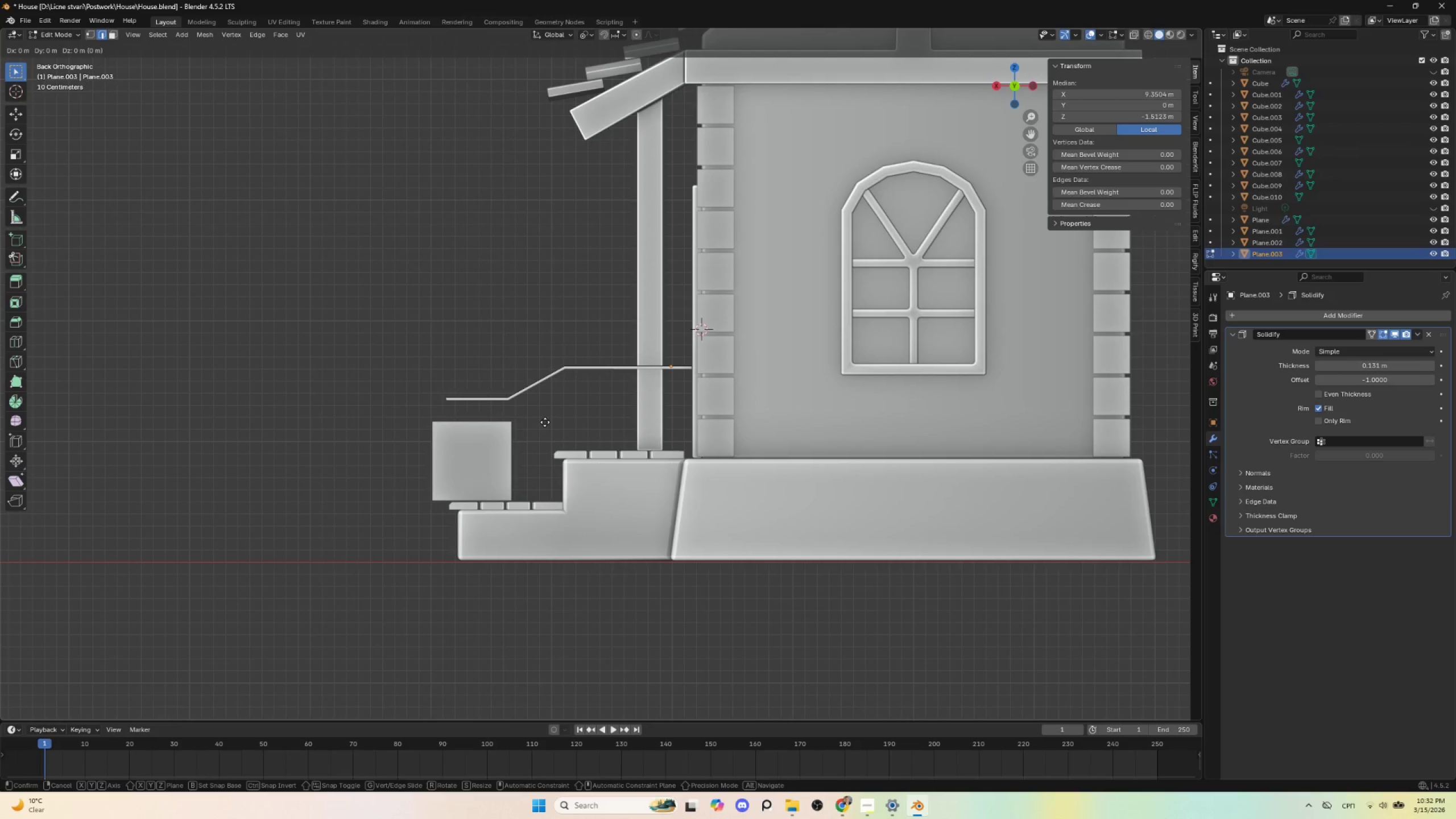 
key(Z)
 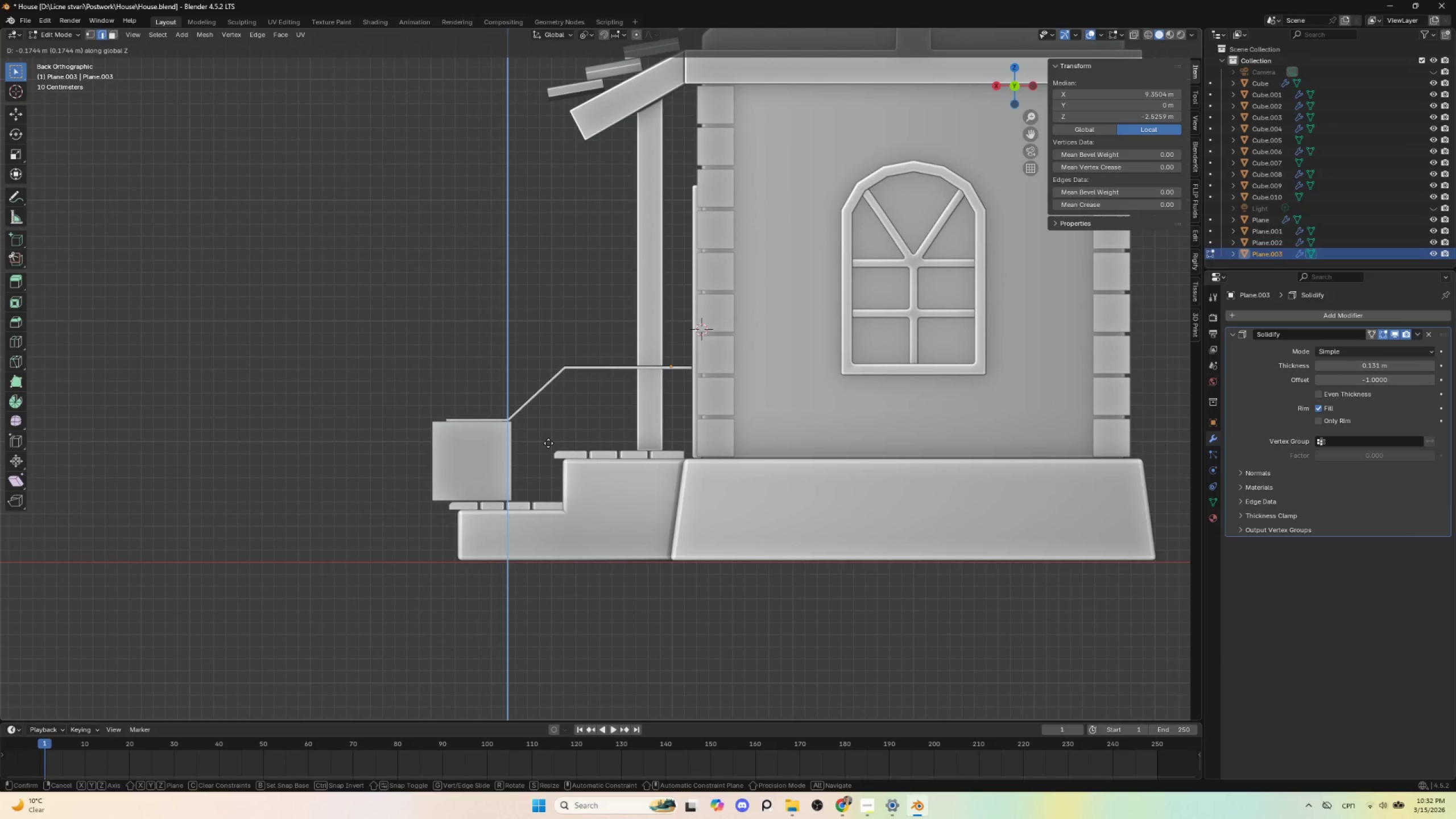 
wait(5.84)
 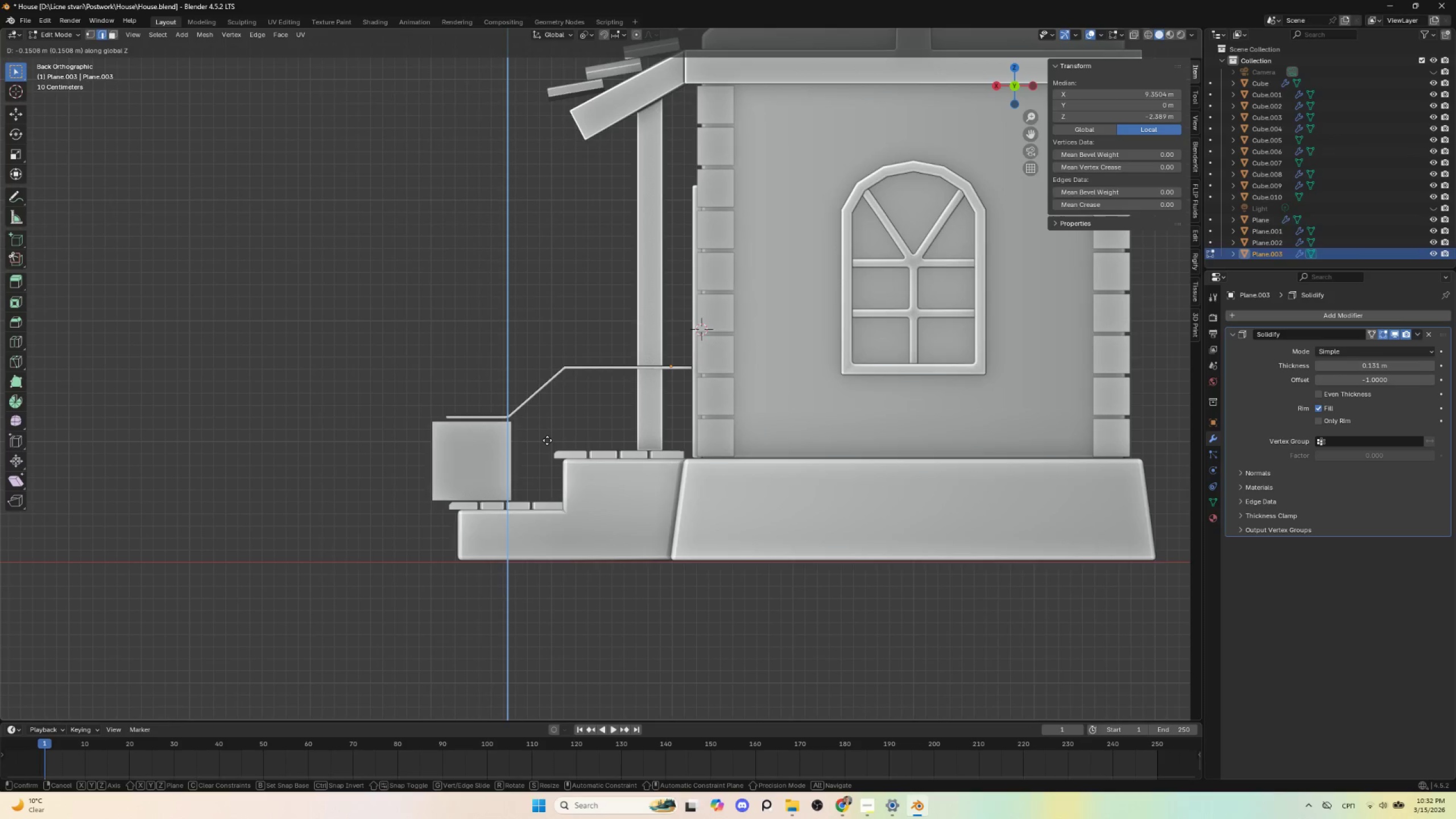 
left_click([549, 442])
 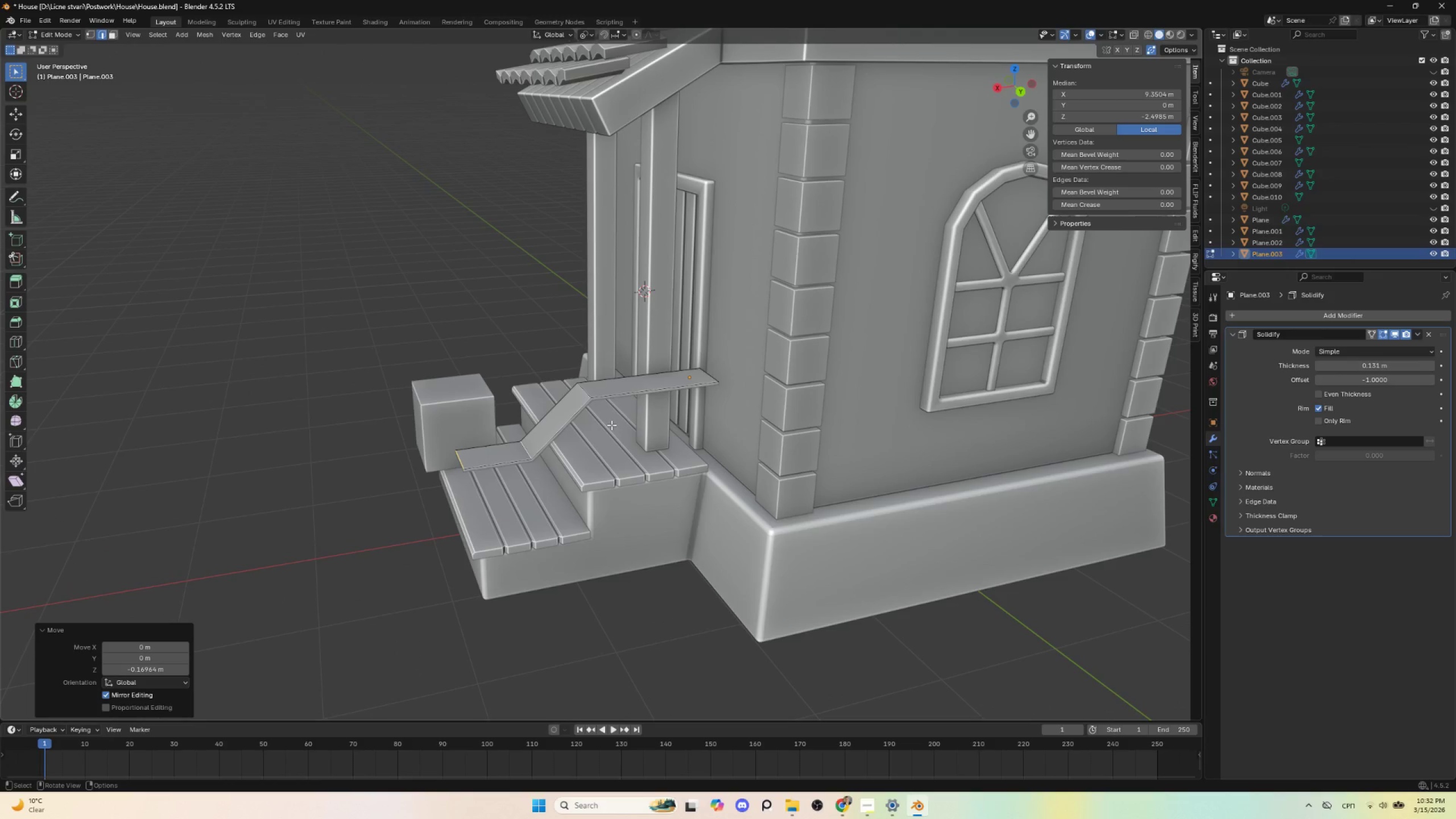 
key(Tab)
 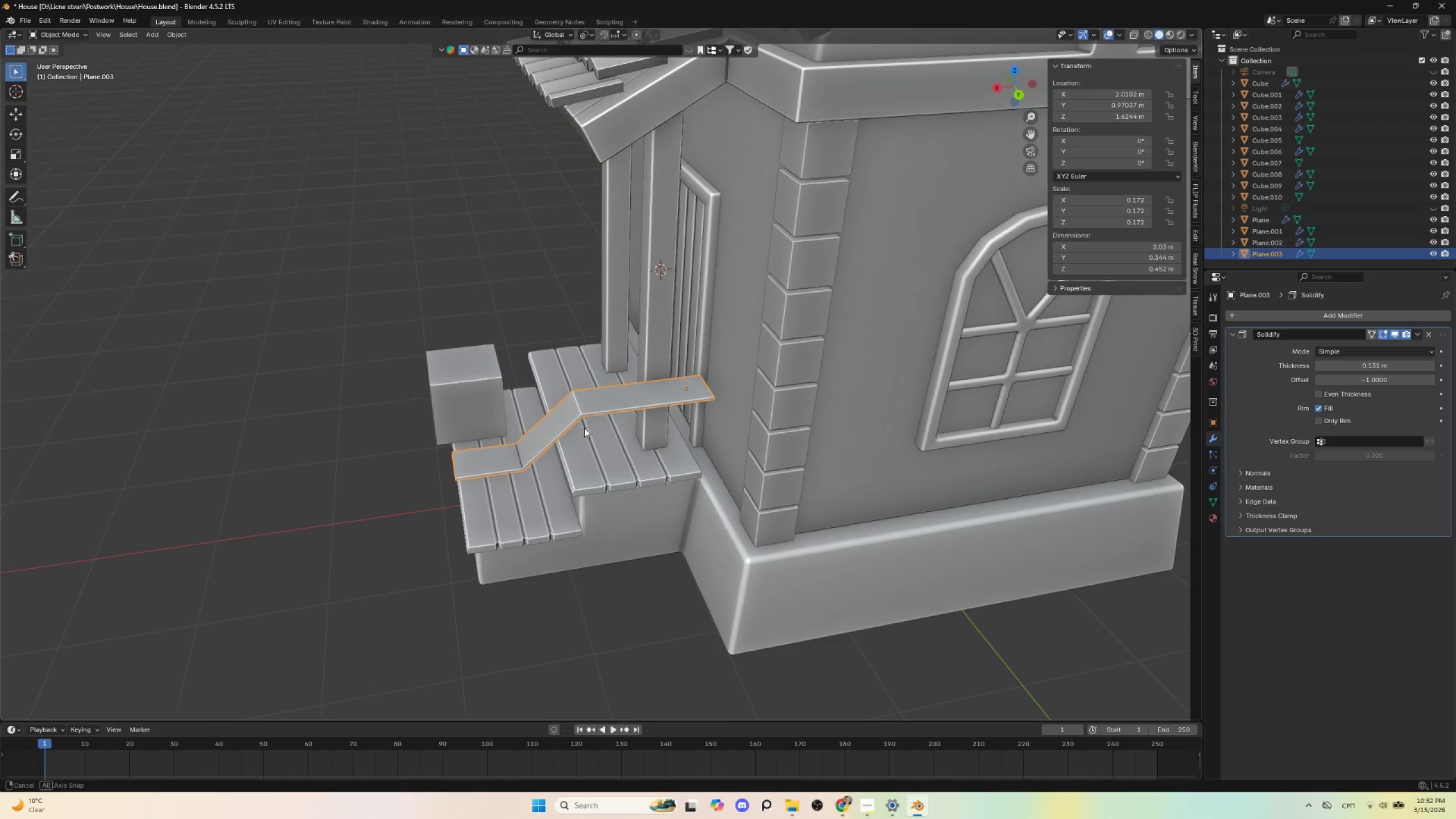 
key(Tab)
 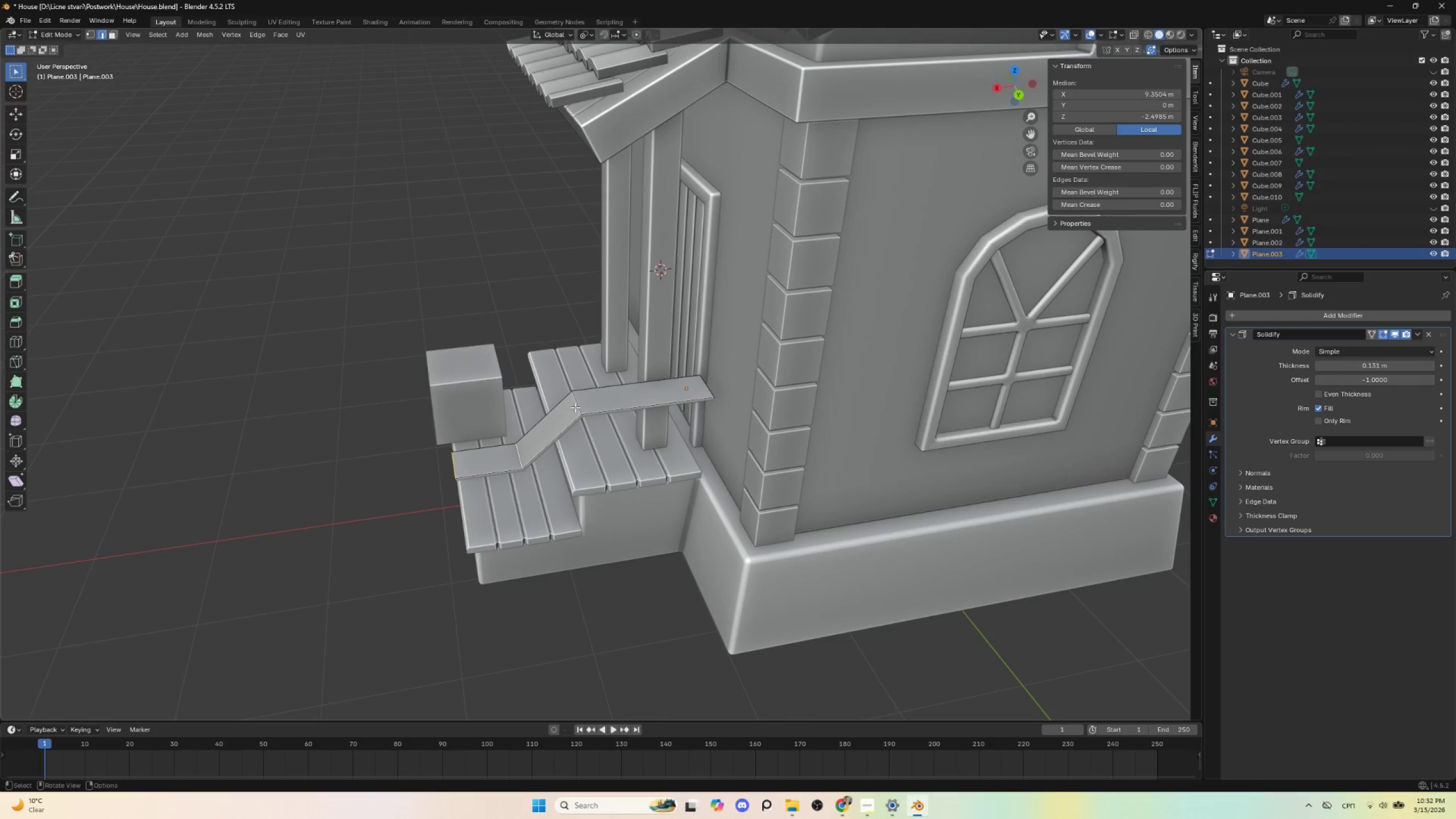 
hold_key(key=AltLeft, duration=0.52)
left_click([577, 402])
 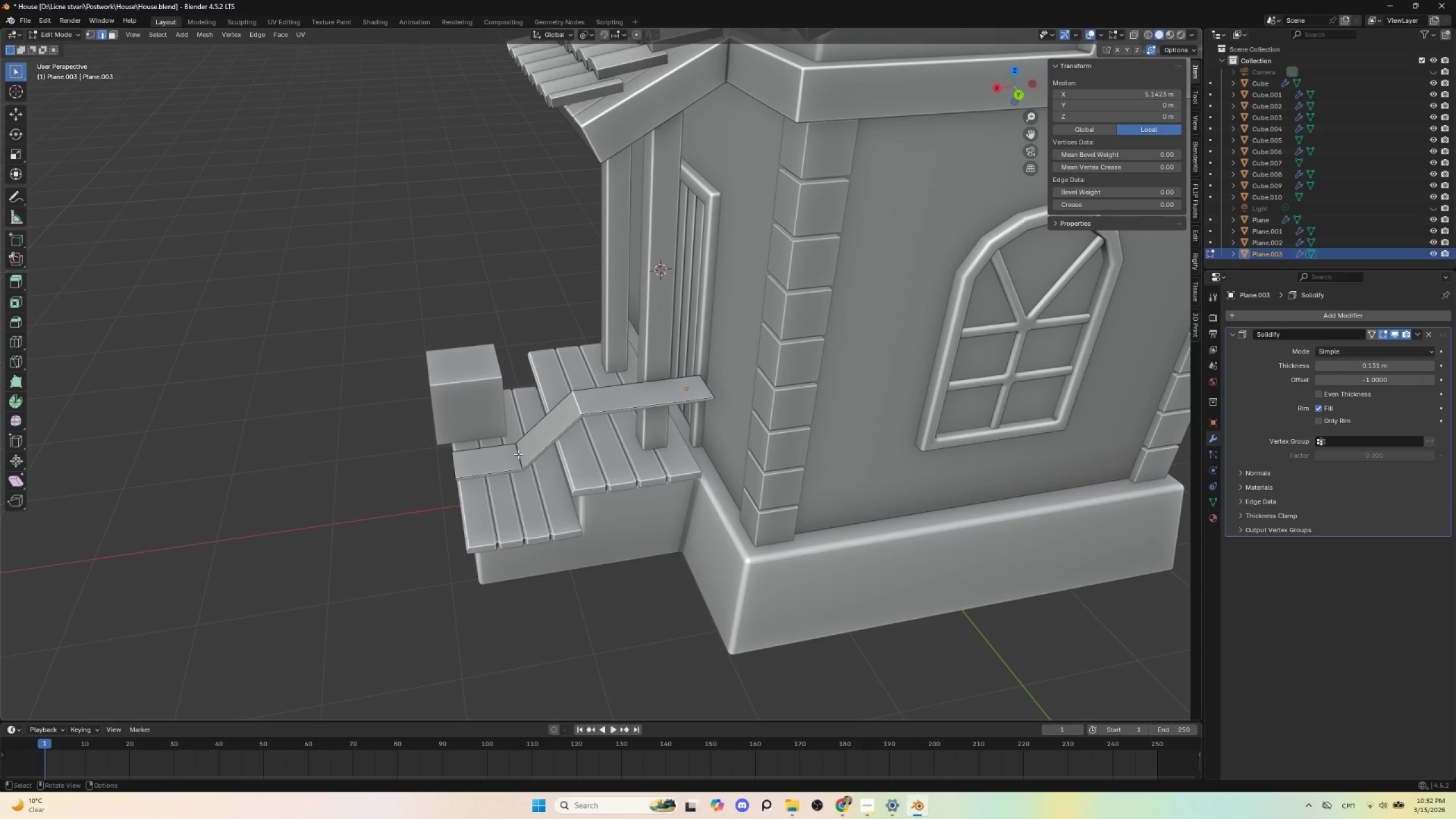 
hold_key(key=ShiftLeft, duration=0.55)
 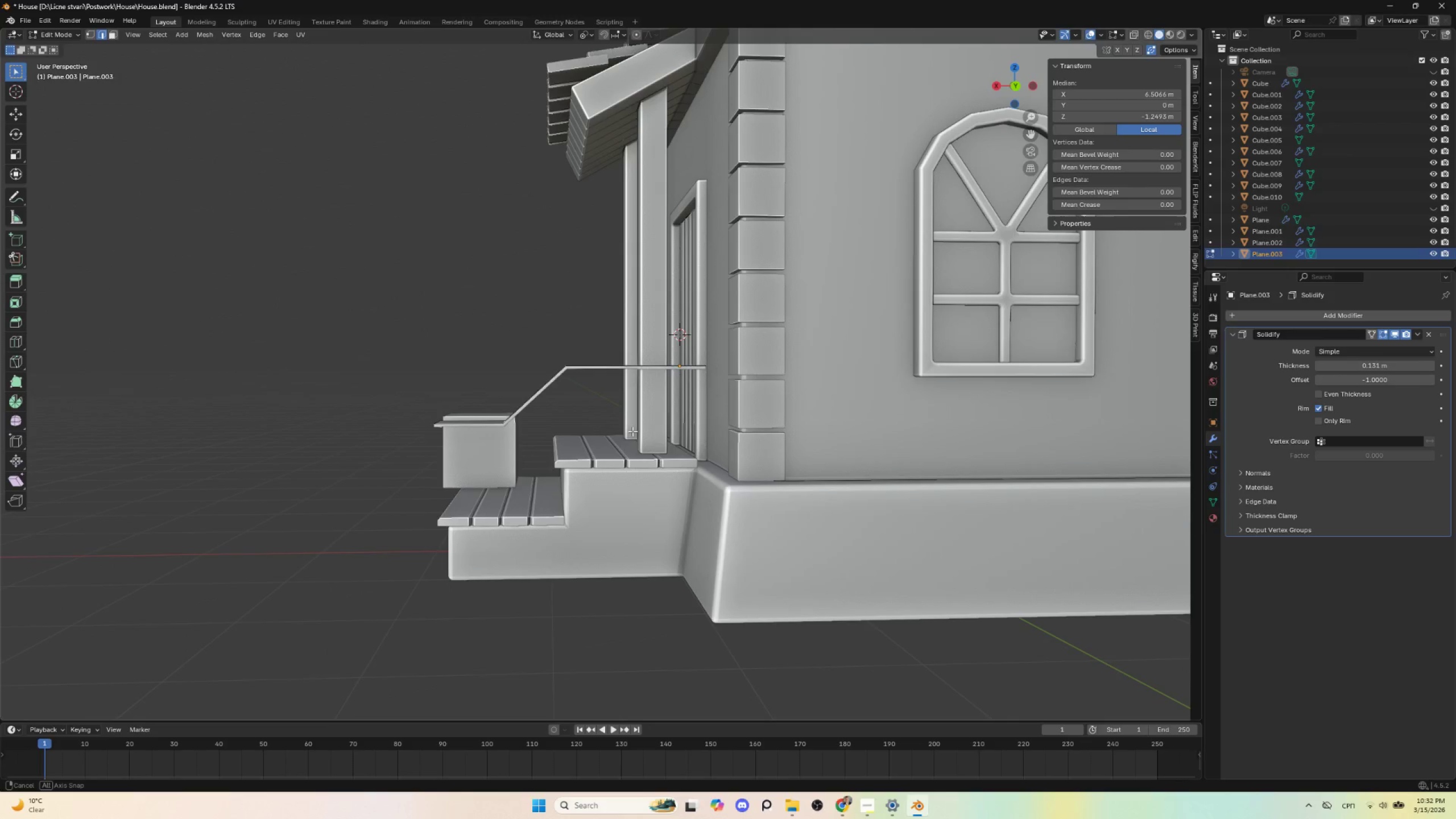 
hold_key(key=AltLeft, duration=0.48)
 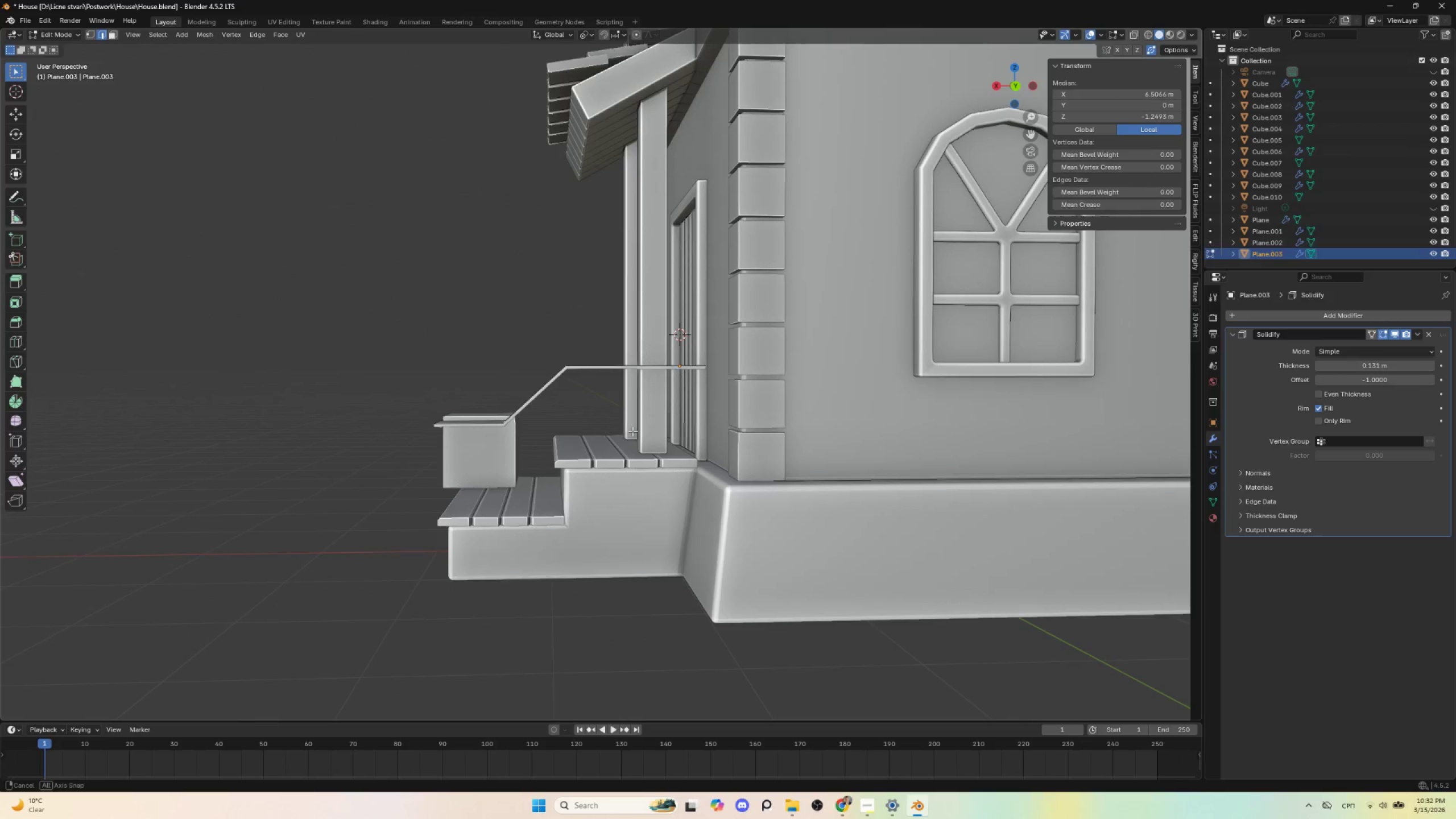 
key(Control+B)
 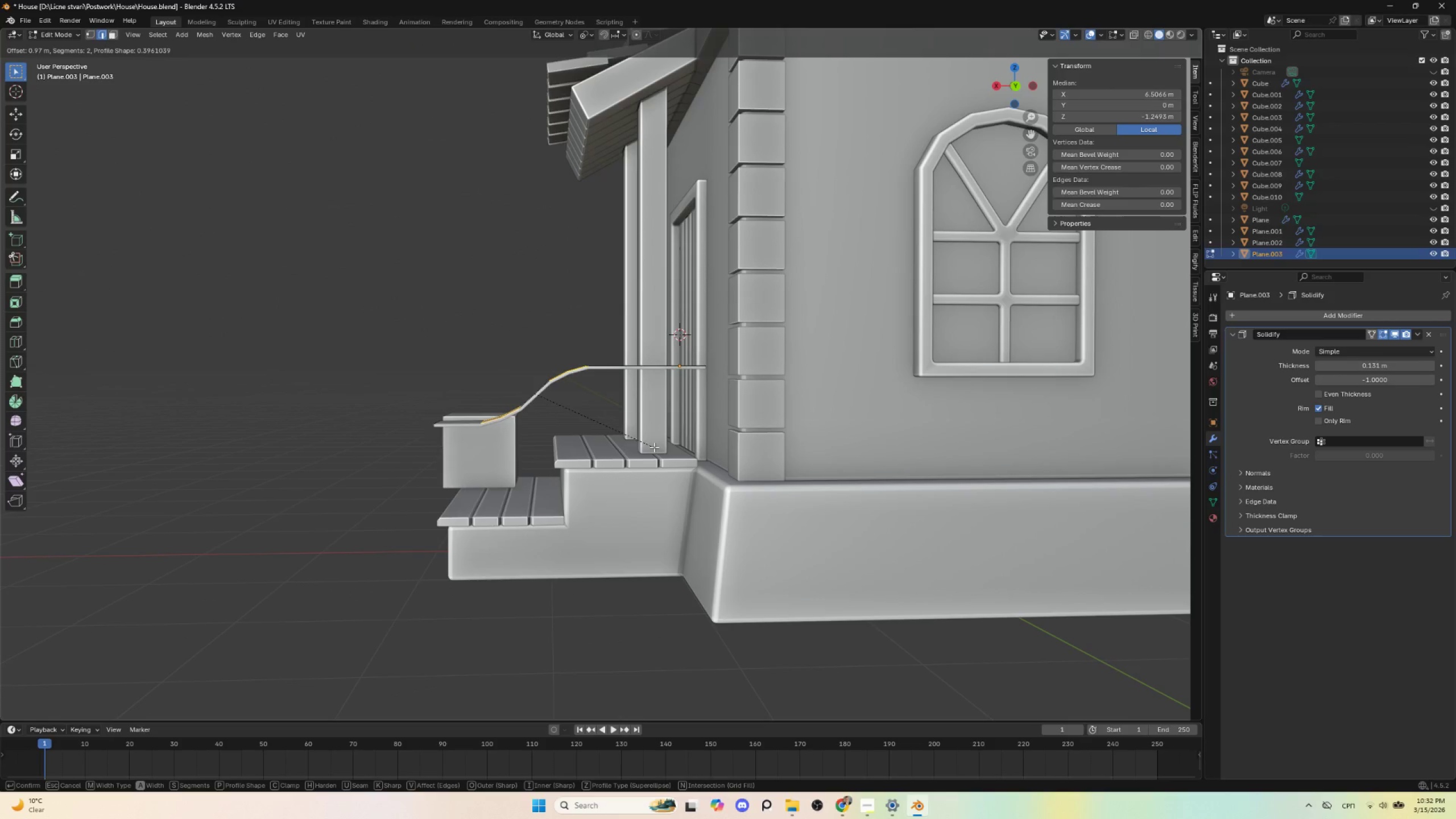 
left_click([654, 447])
 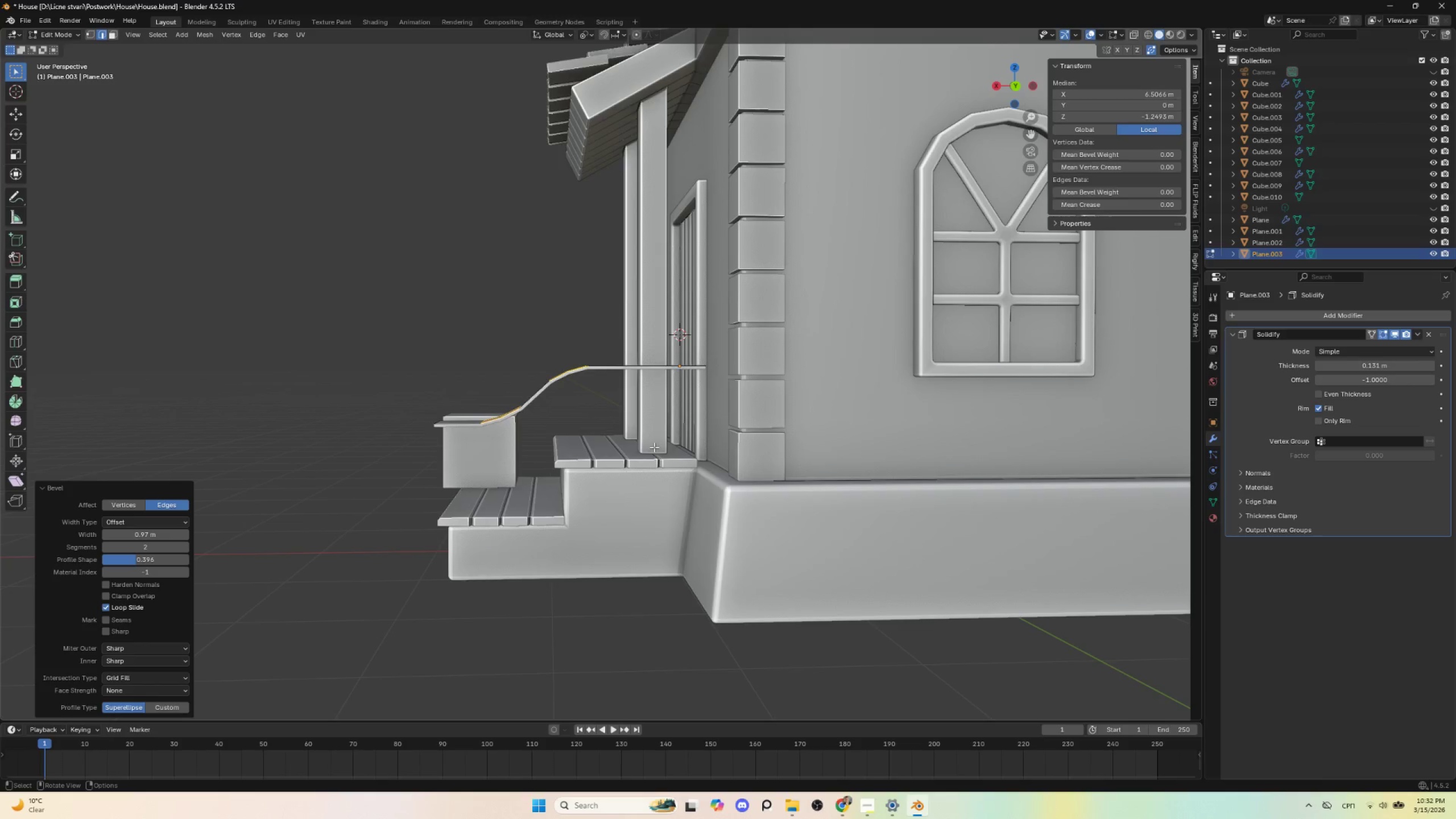 
scroll: coordinate [596, 398], scroll_direction: up, amount: 1.0
 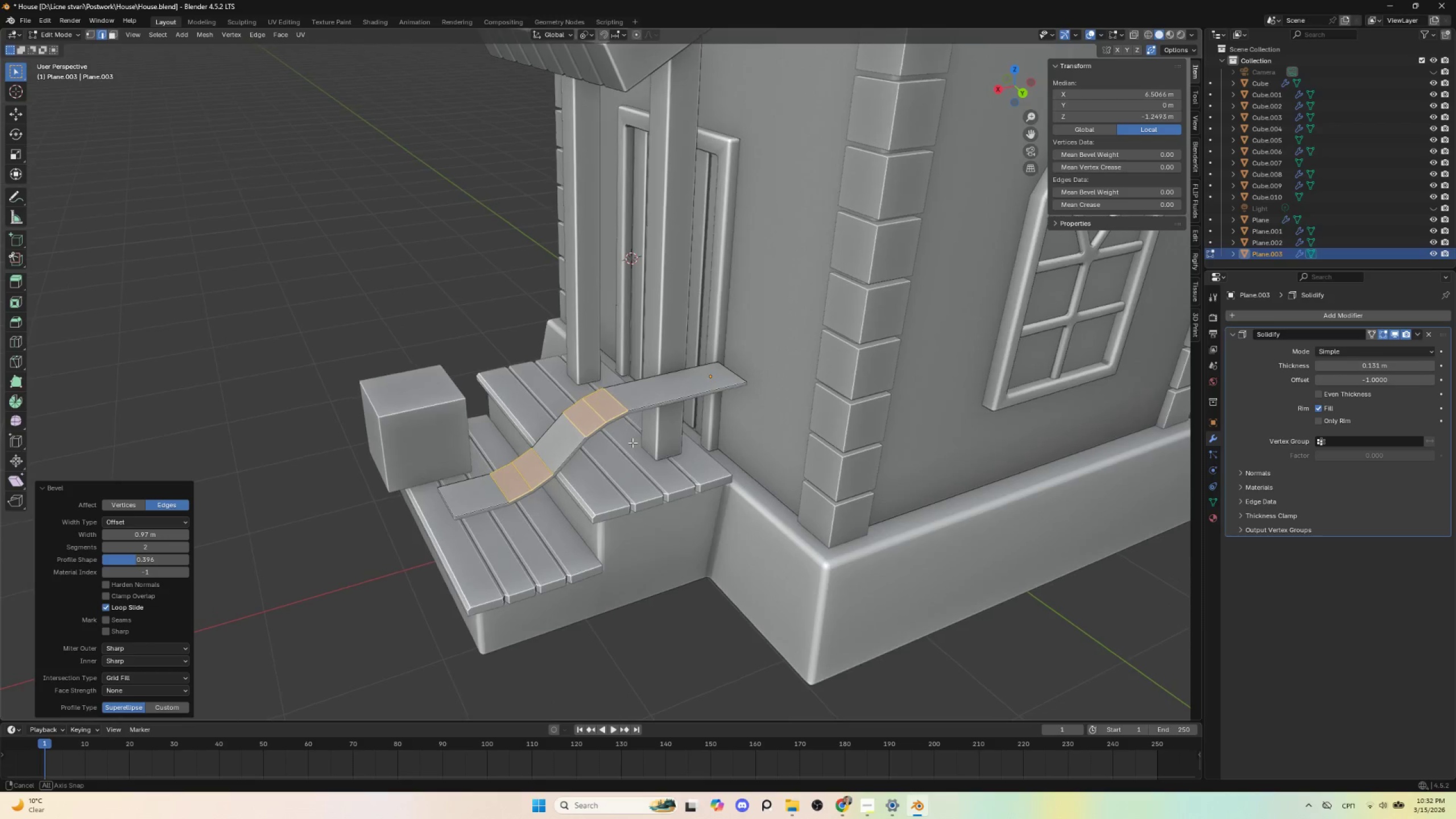 
key(Tab)
 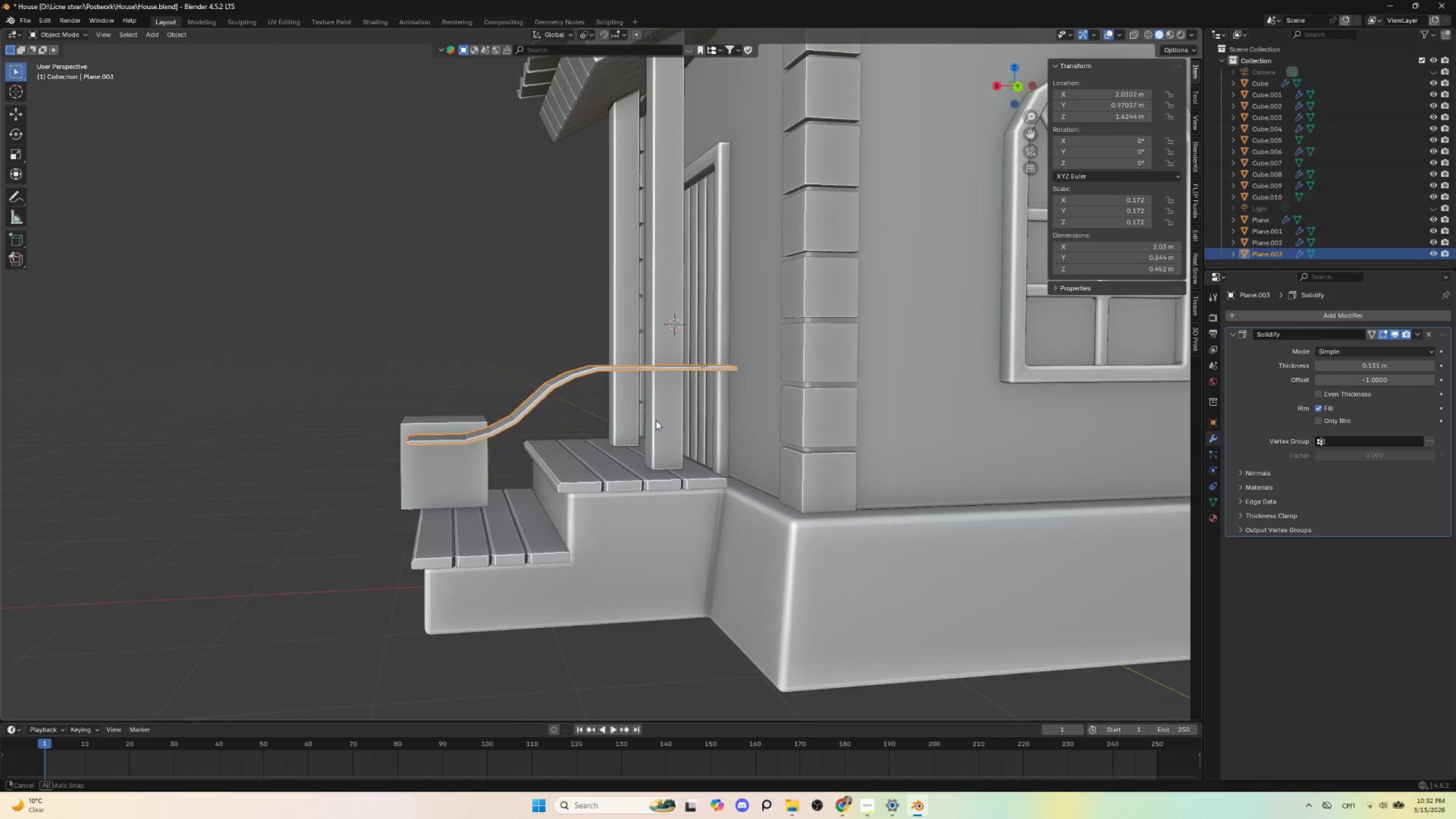 
key(Tab)
 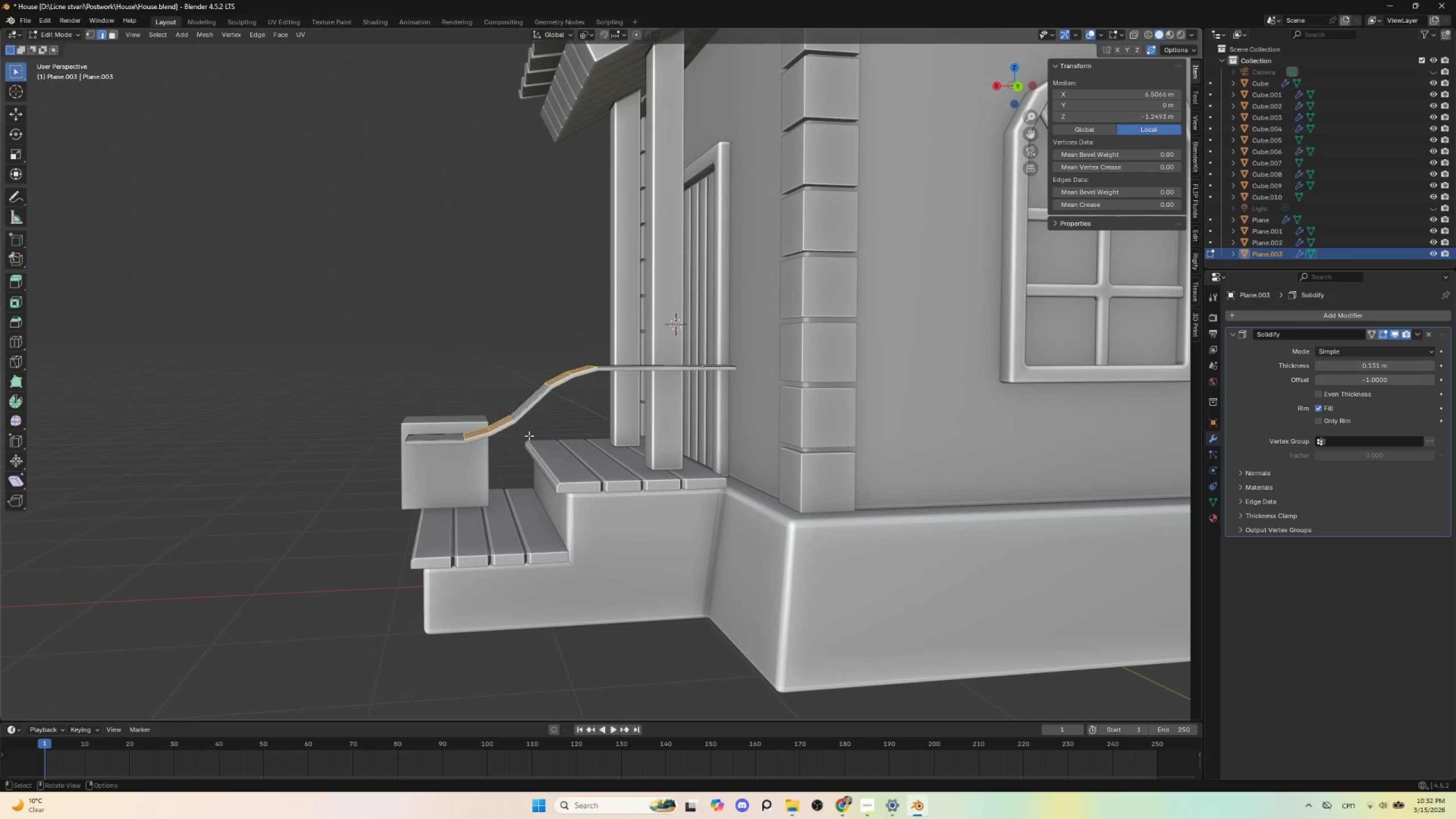 
key(Tab)
 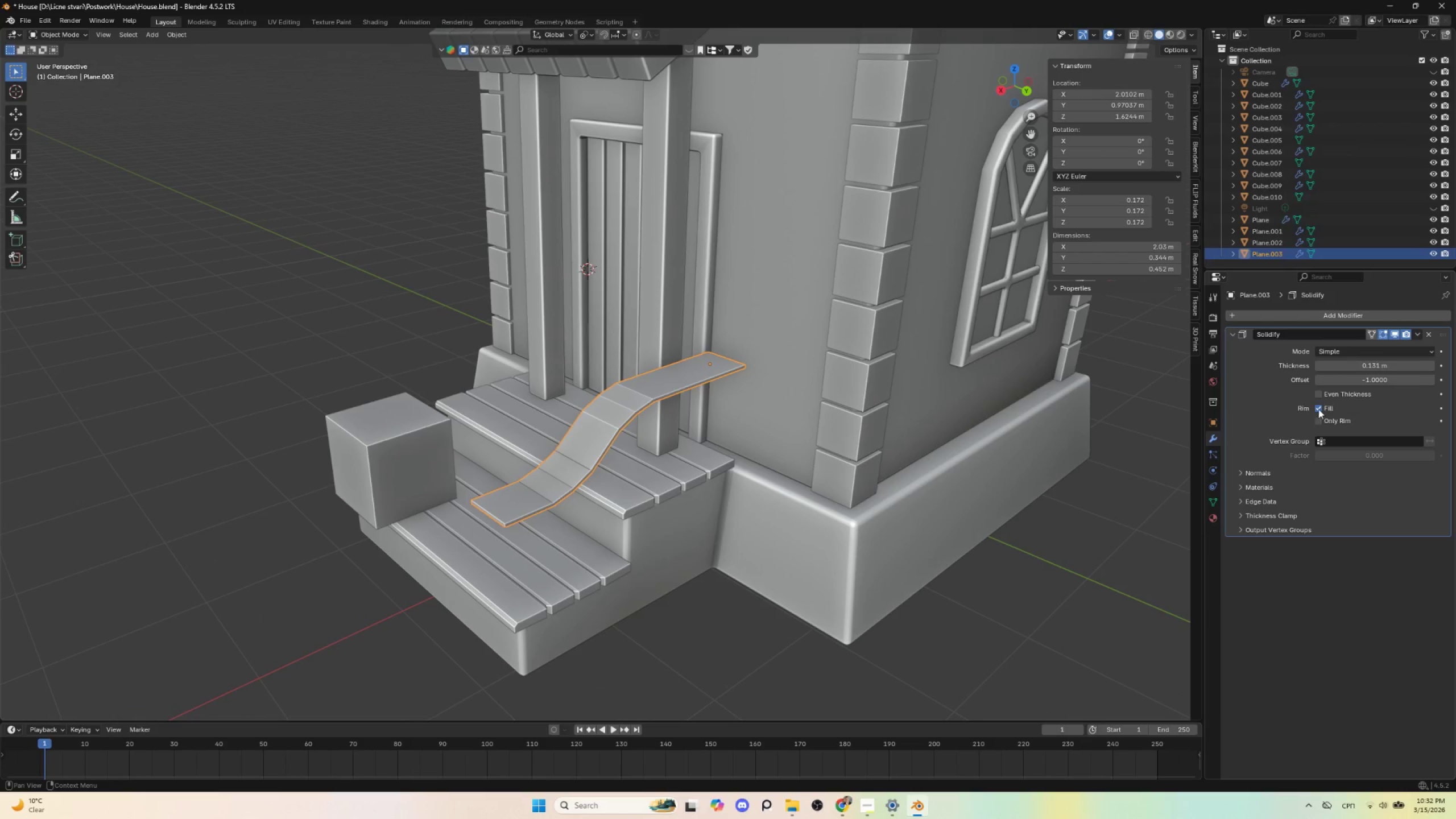 
hold_key(key=AltLeft, duration=0.53)
 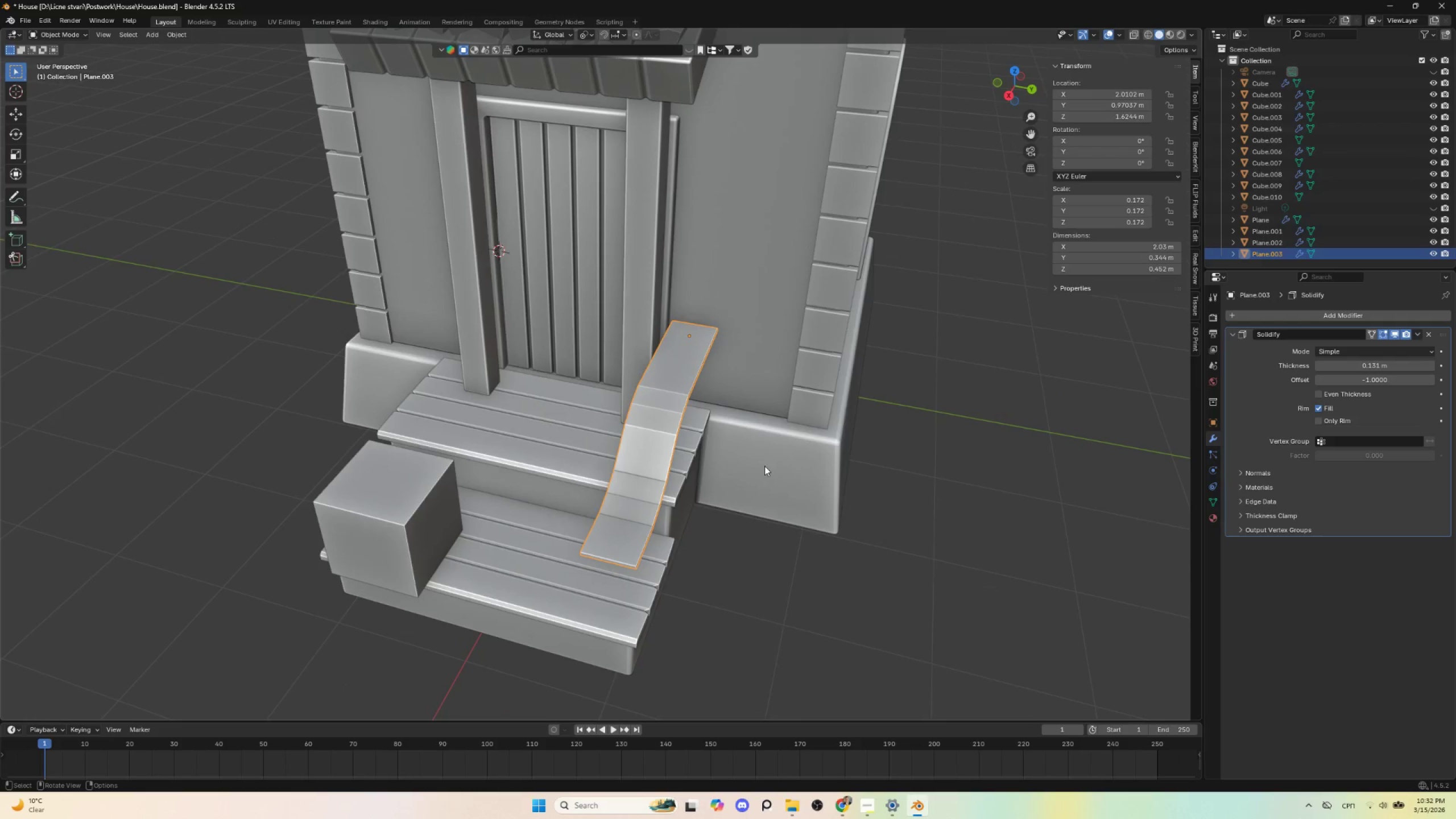 
type(sxy)
 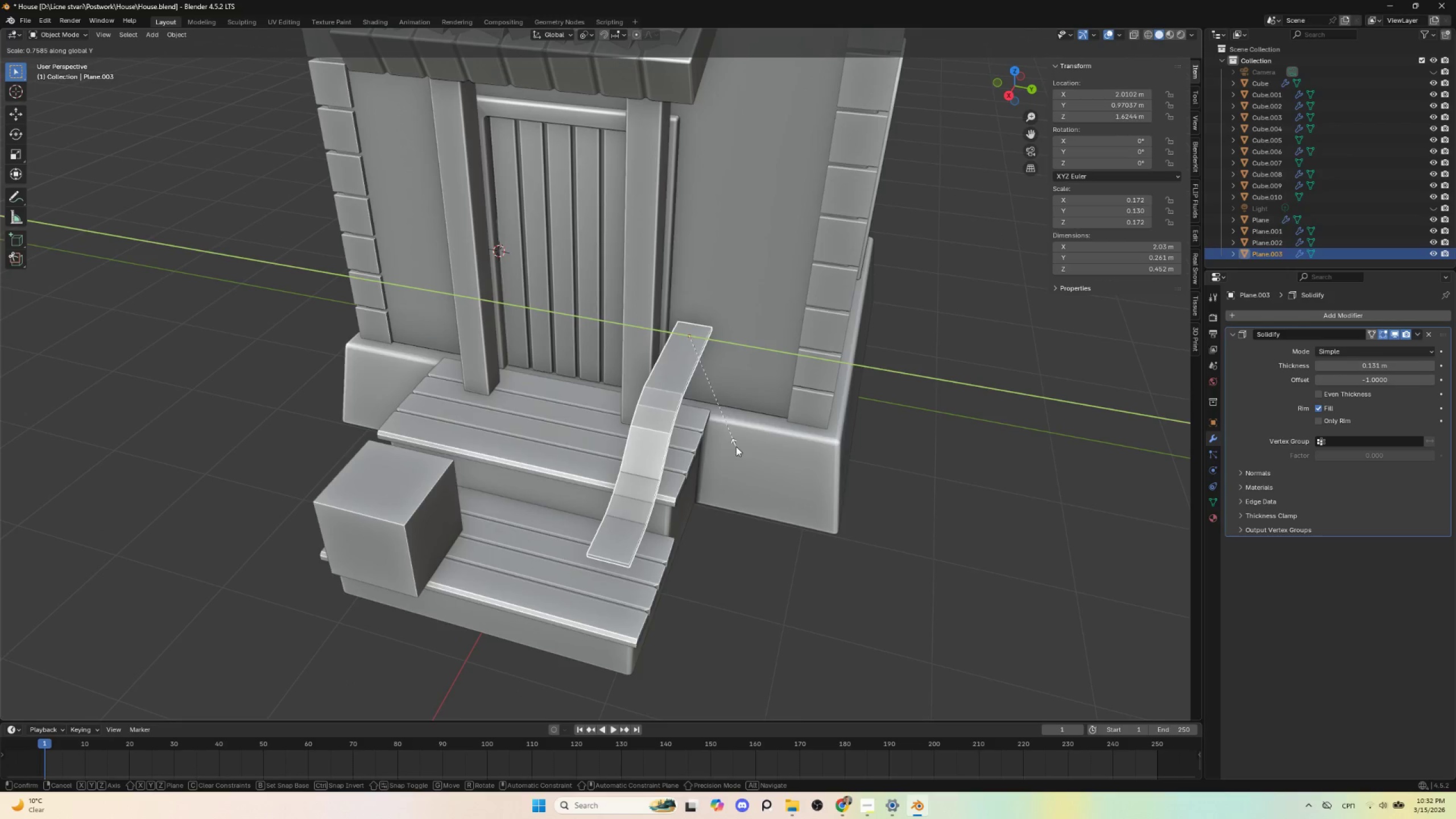 
left_click([734, 446])
 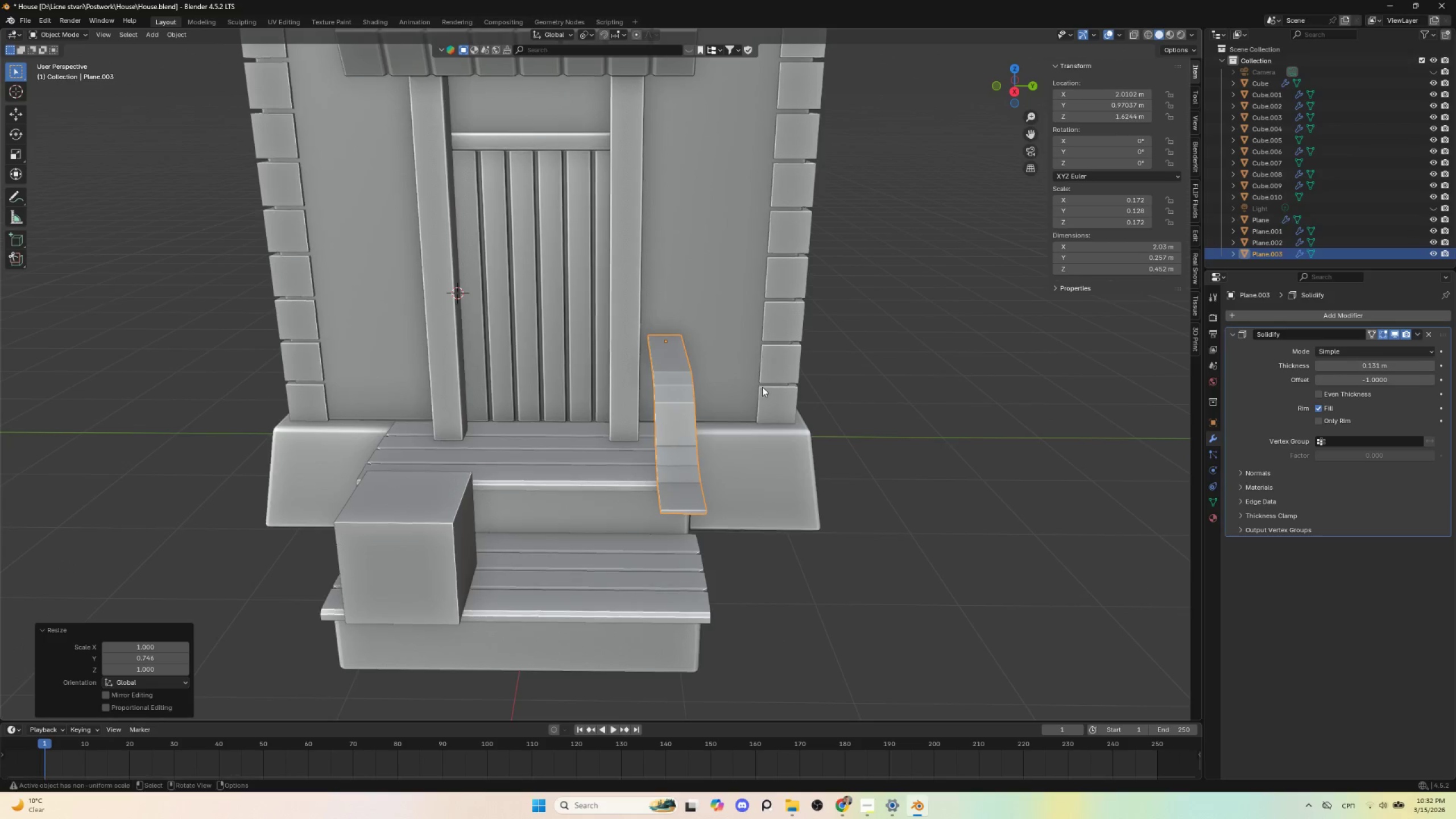 
key(Control+A)
 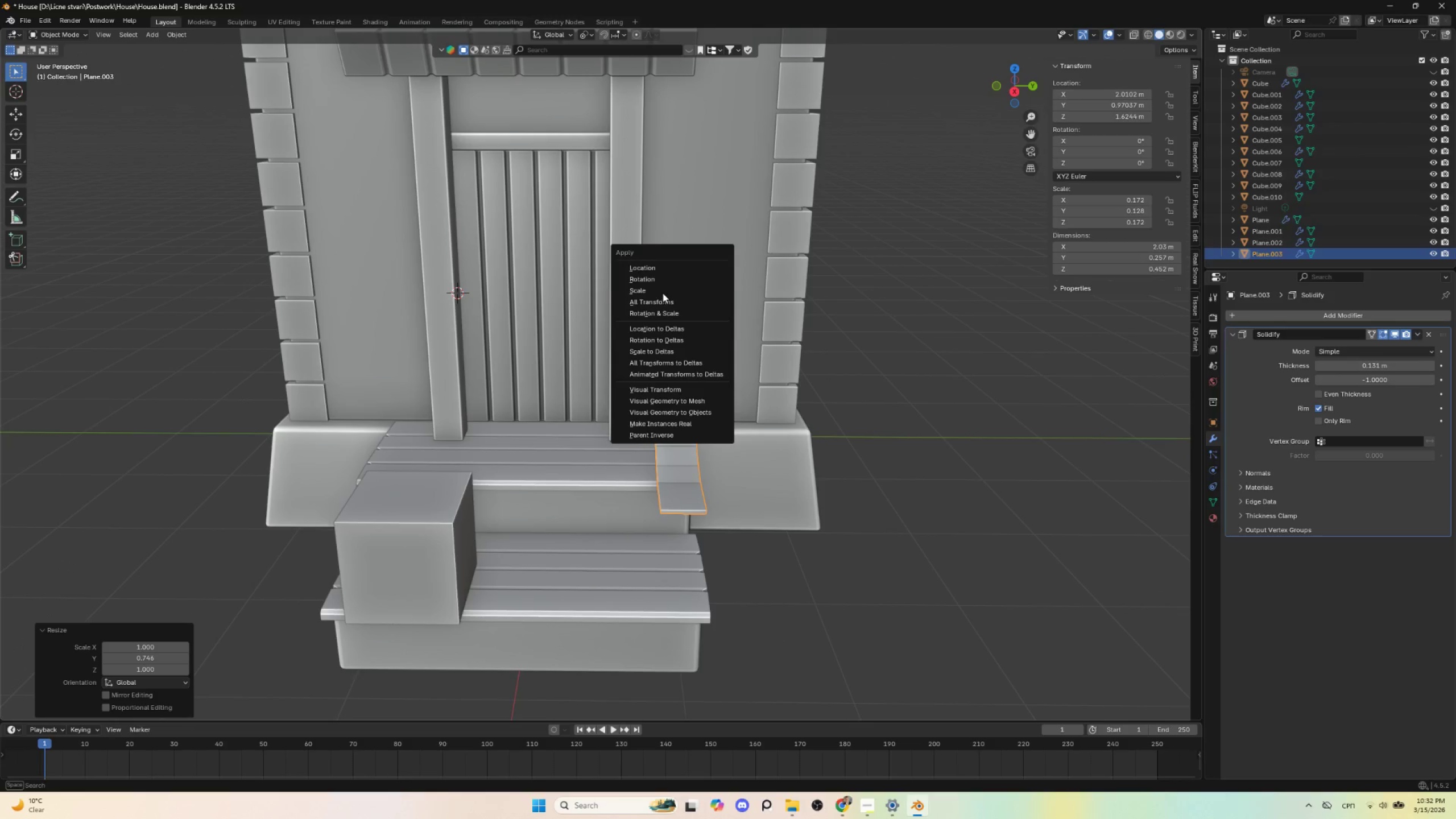 
left_click([663, 289])
 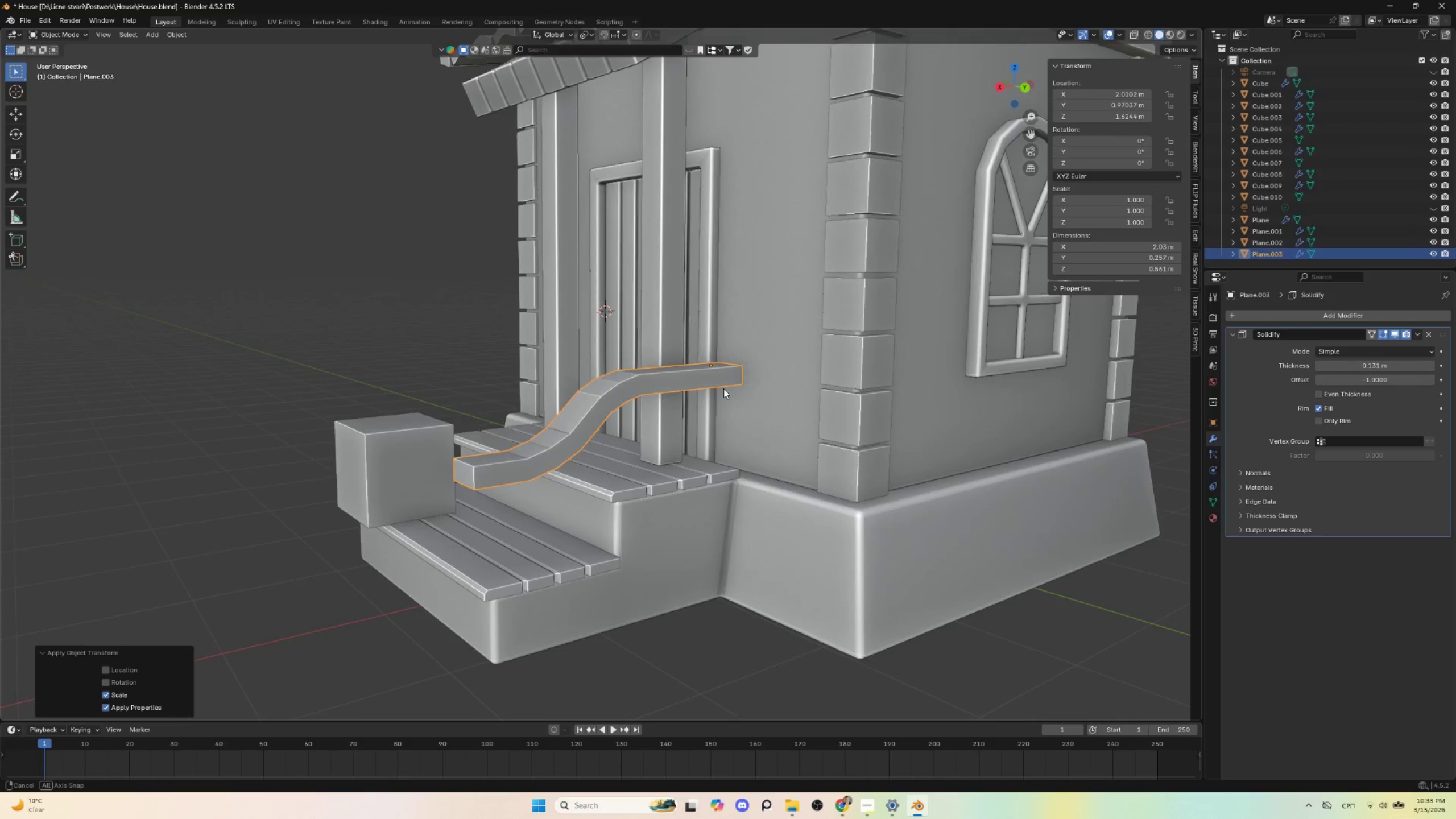 
hold_key(key=AltLeft, duration=0.36)
 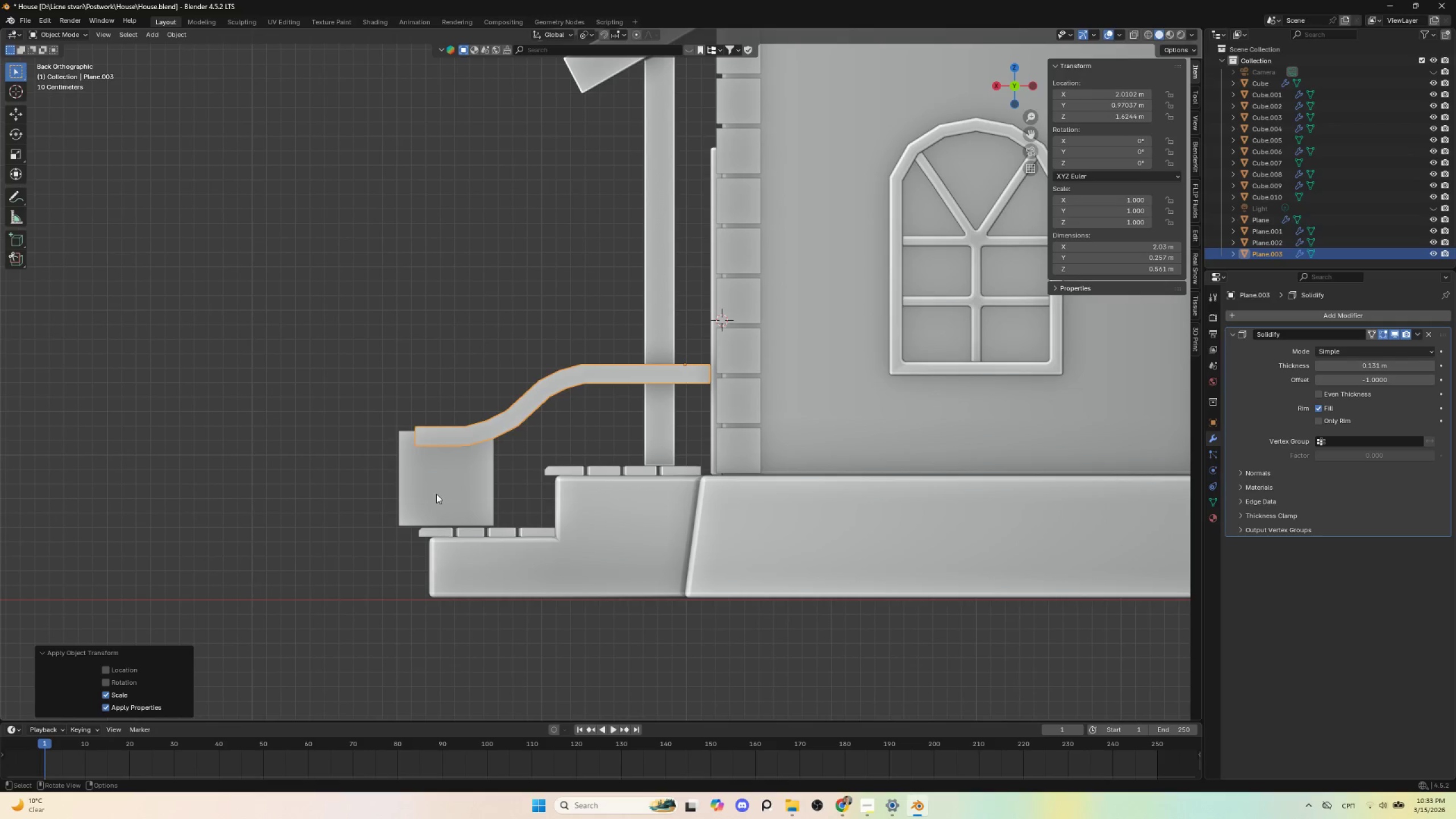 
left_click([436, 490])
 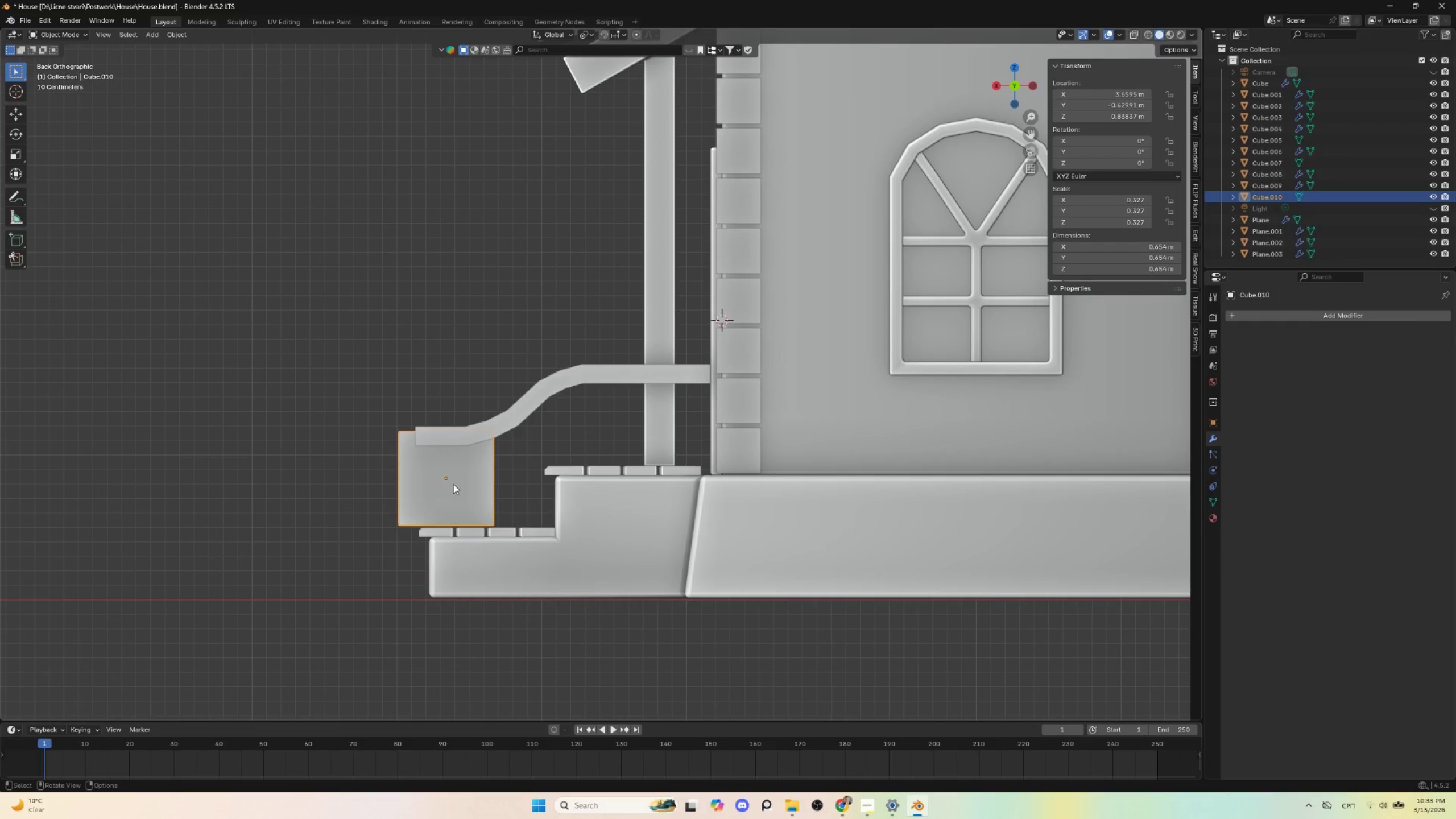 
key(Delete)
 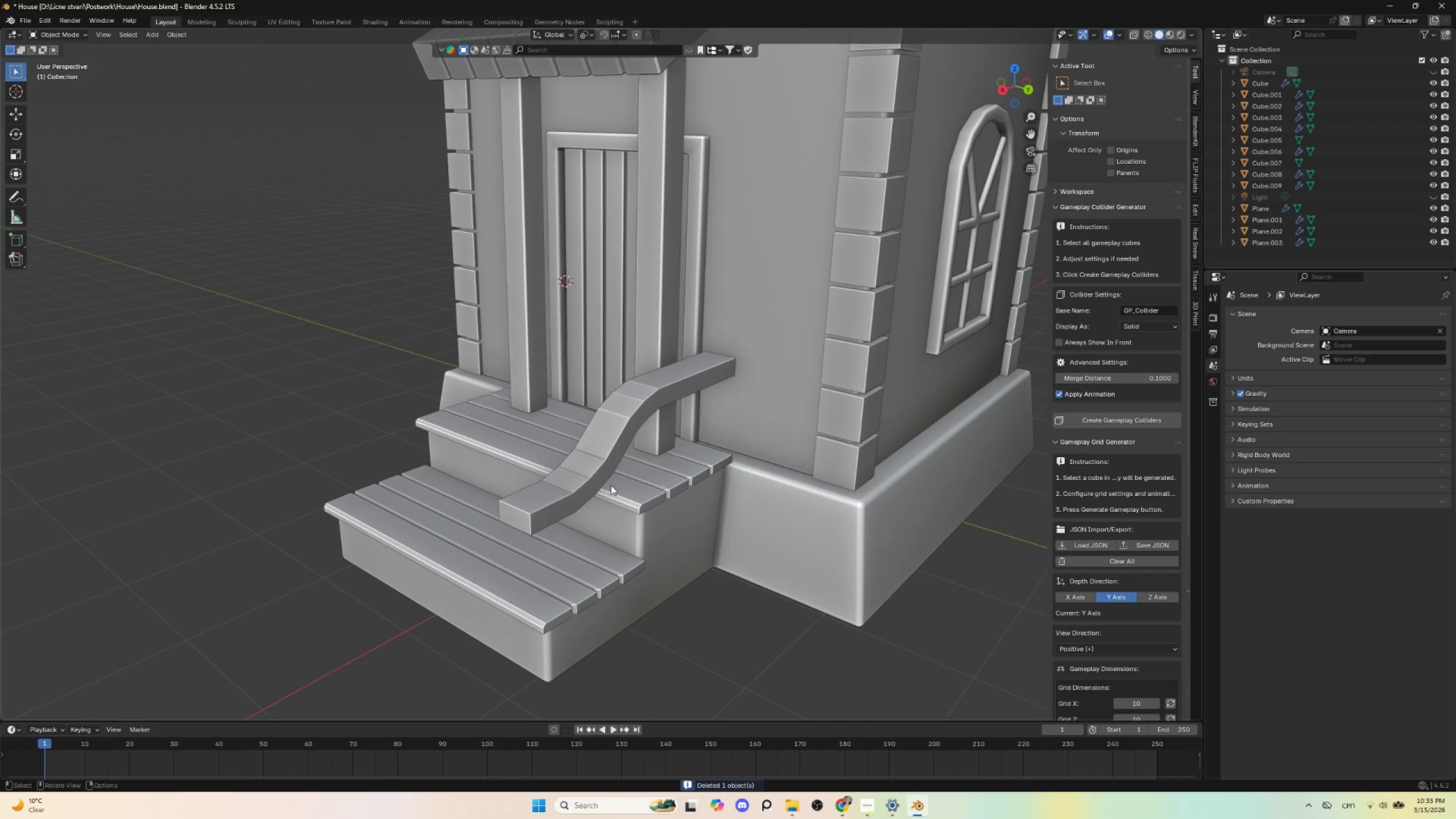 
left_click([591, 482])
 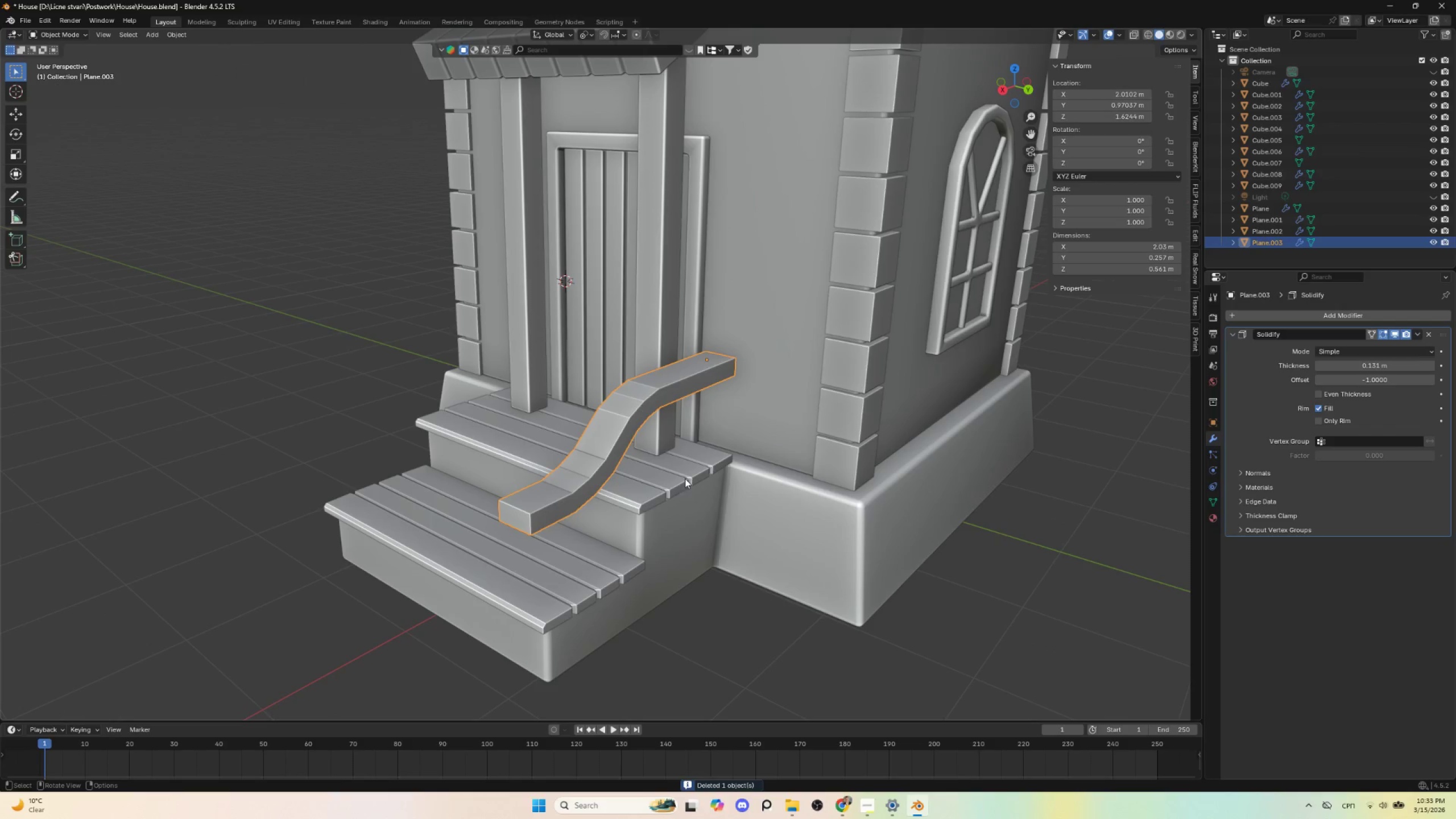 
scroll: coordinate [692, 493], scroll_direction: down, amount: 4.0
 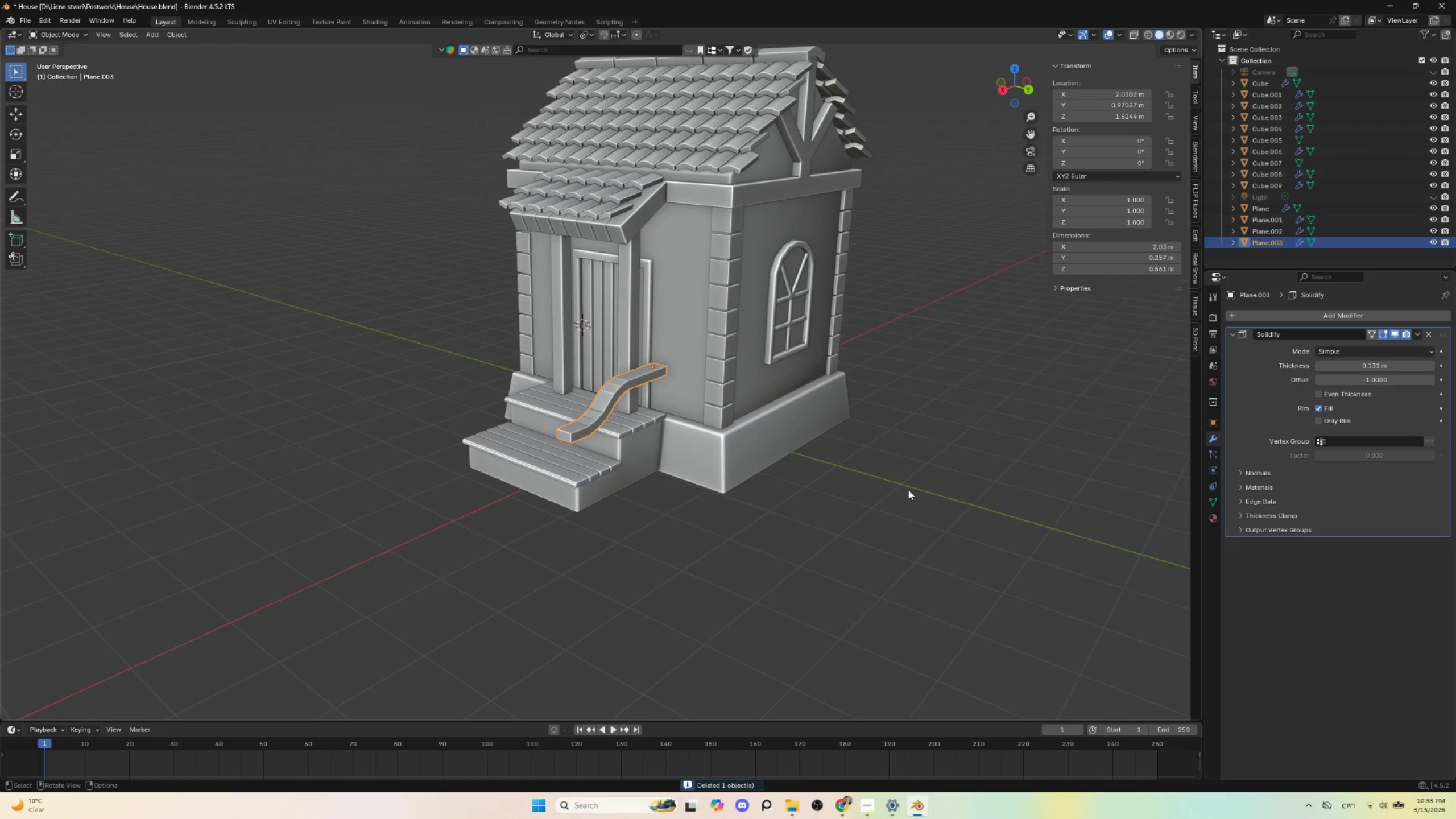 
left_click([919, 488])
 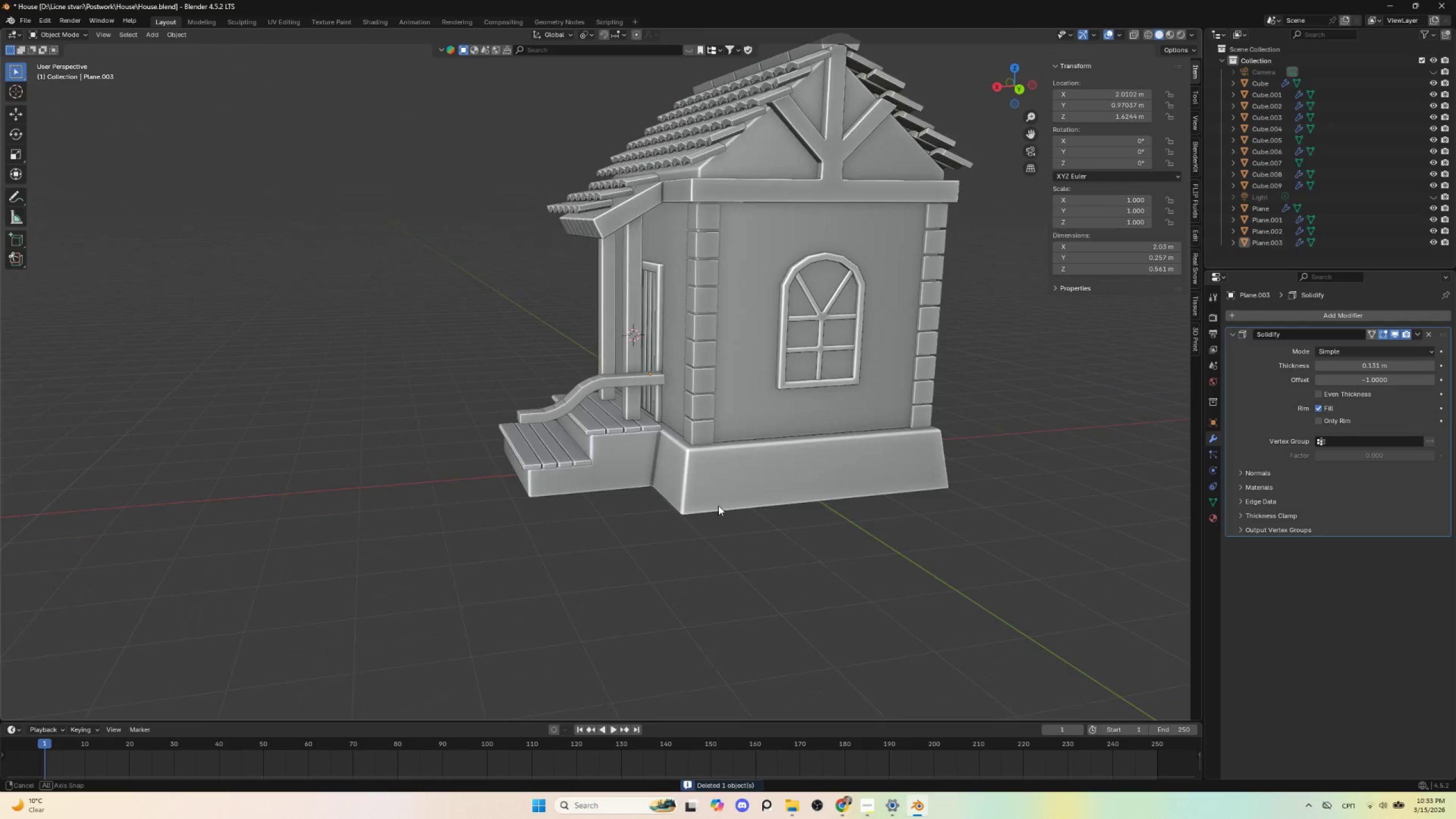 
key(Alt+AltLeft)
 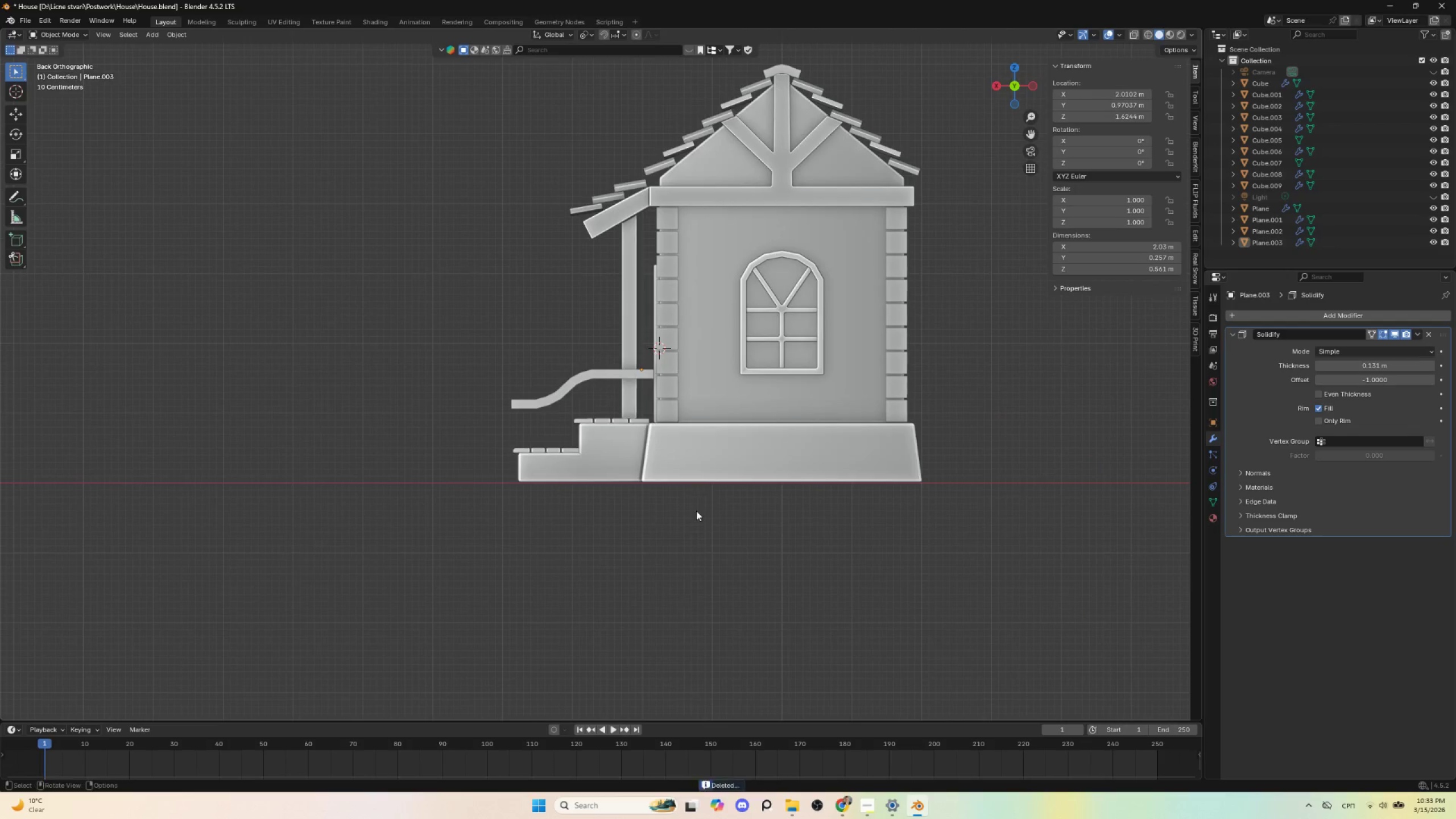 
scroll: coordinate [663, 479], scroll_direction: up, amount: 8.0
 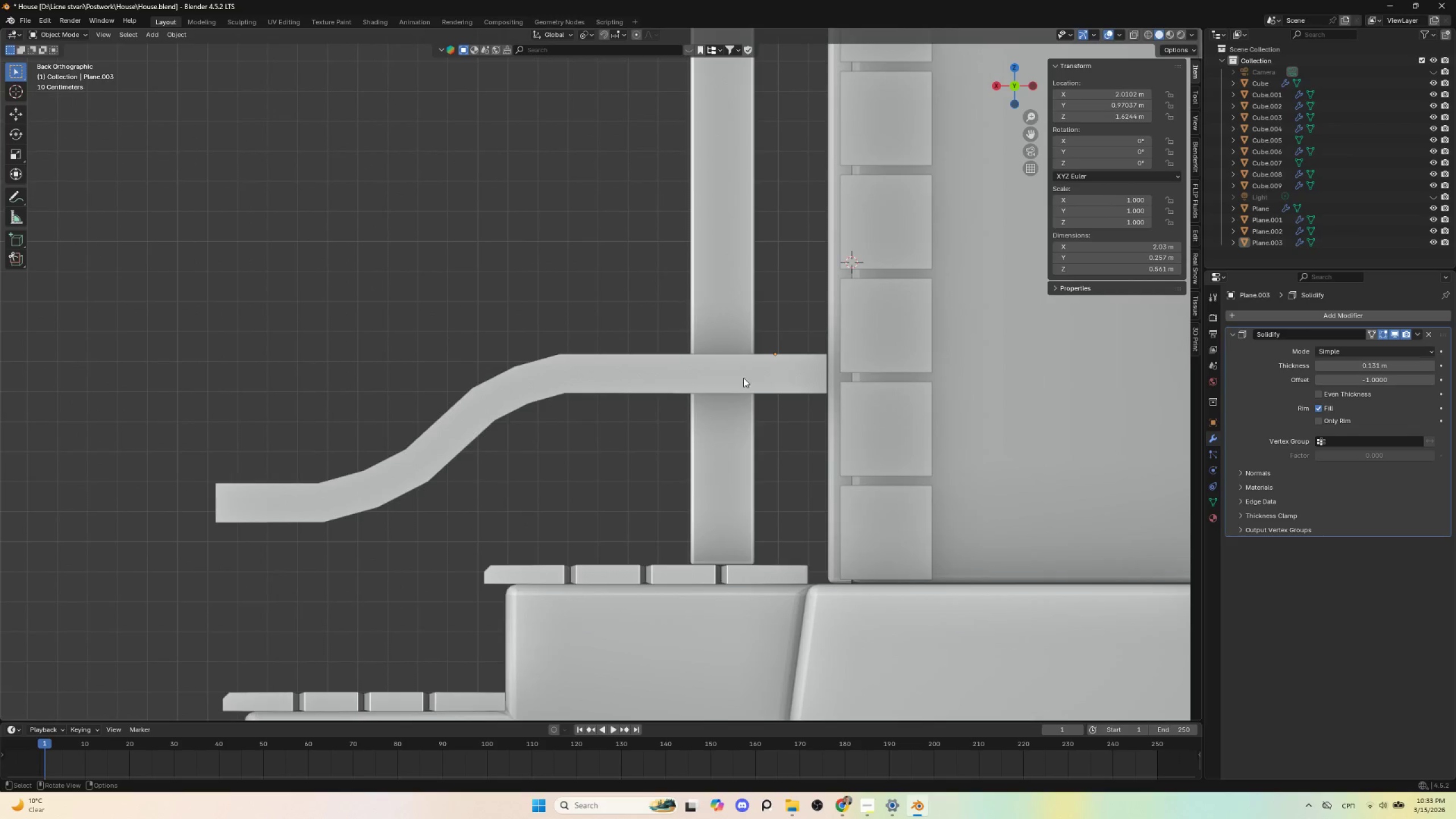 
left_click([744, 377])
 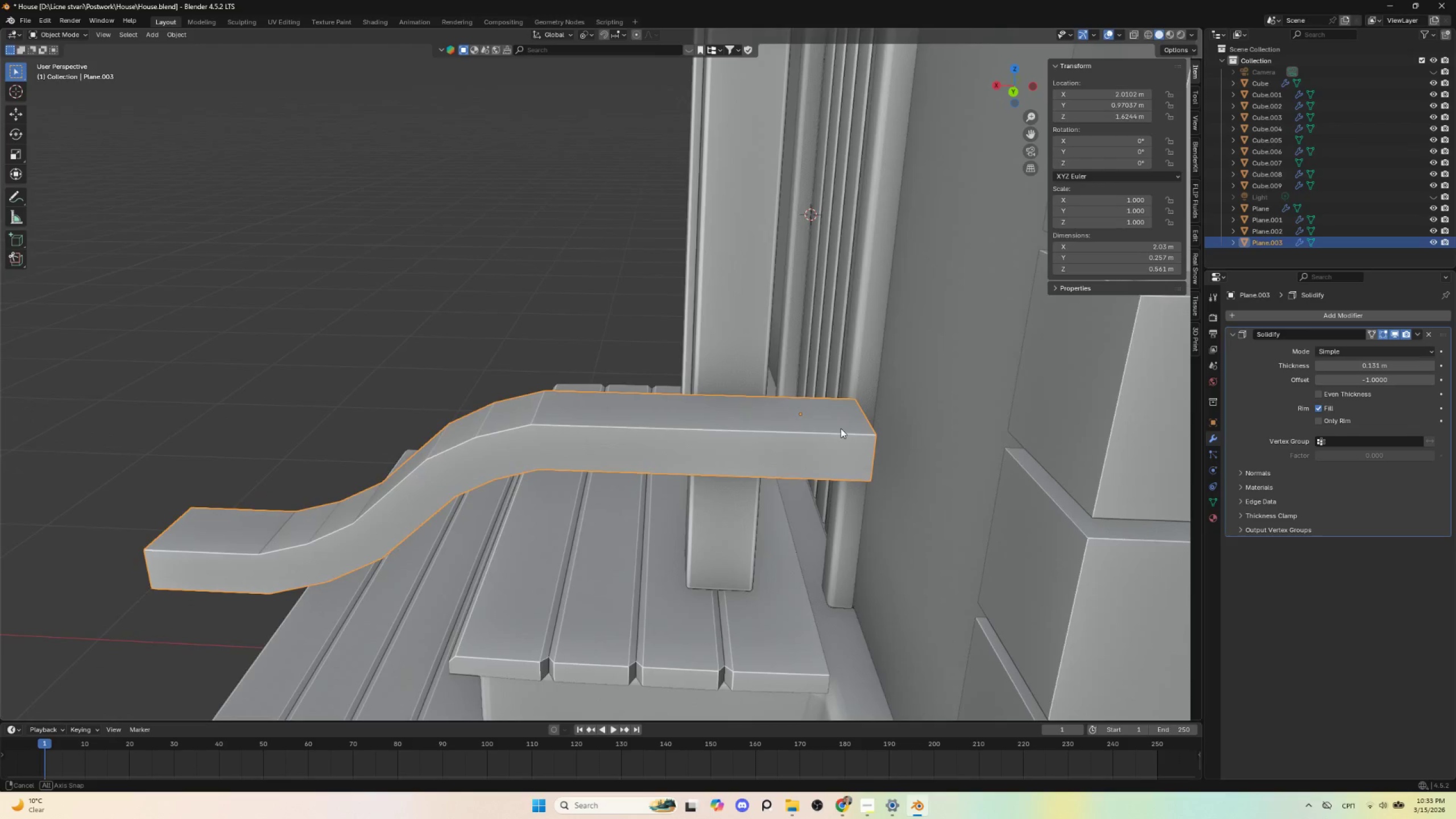 
key(Tab)
 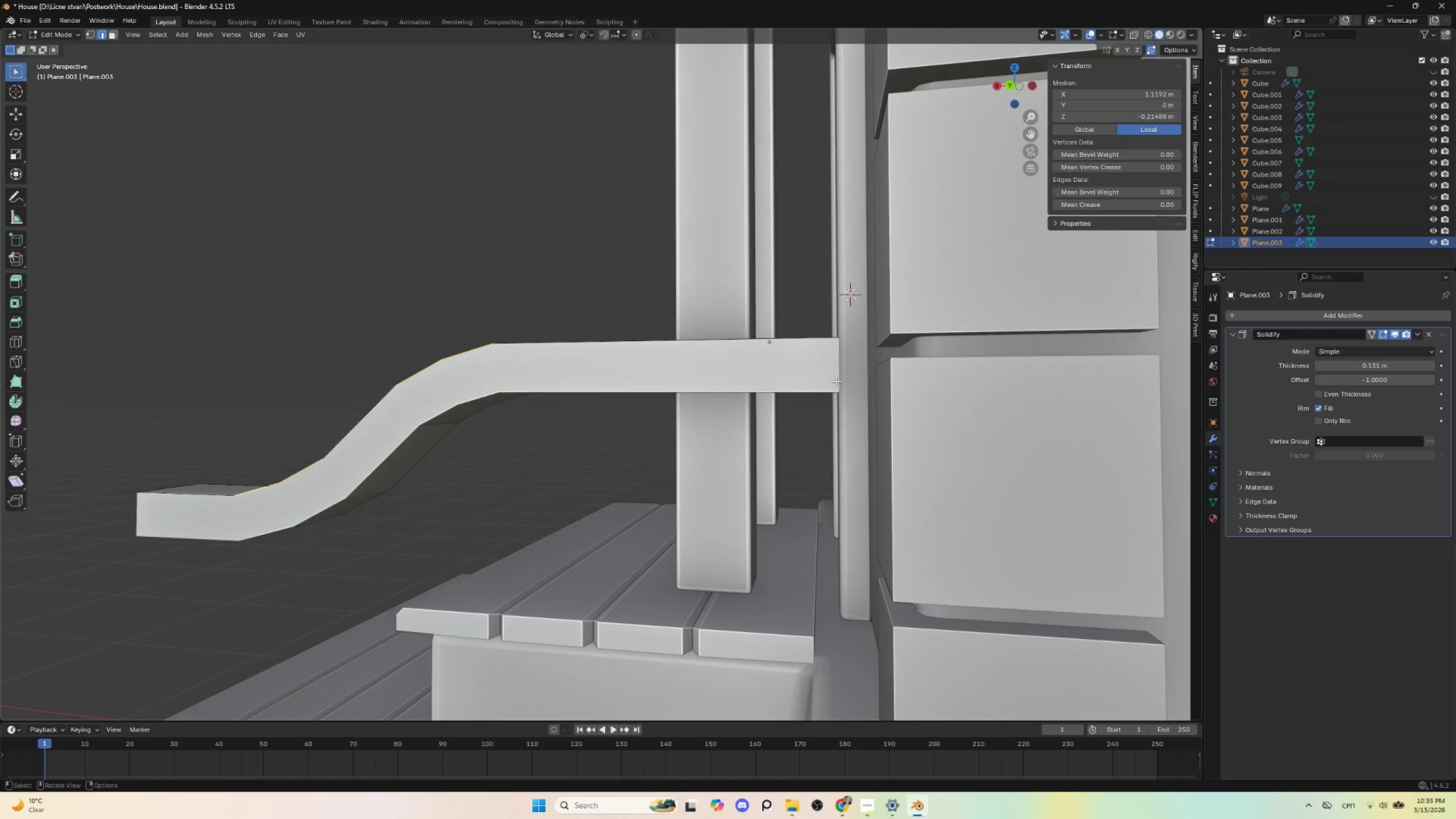 
key(NumpadDivide)
 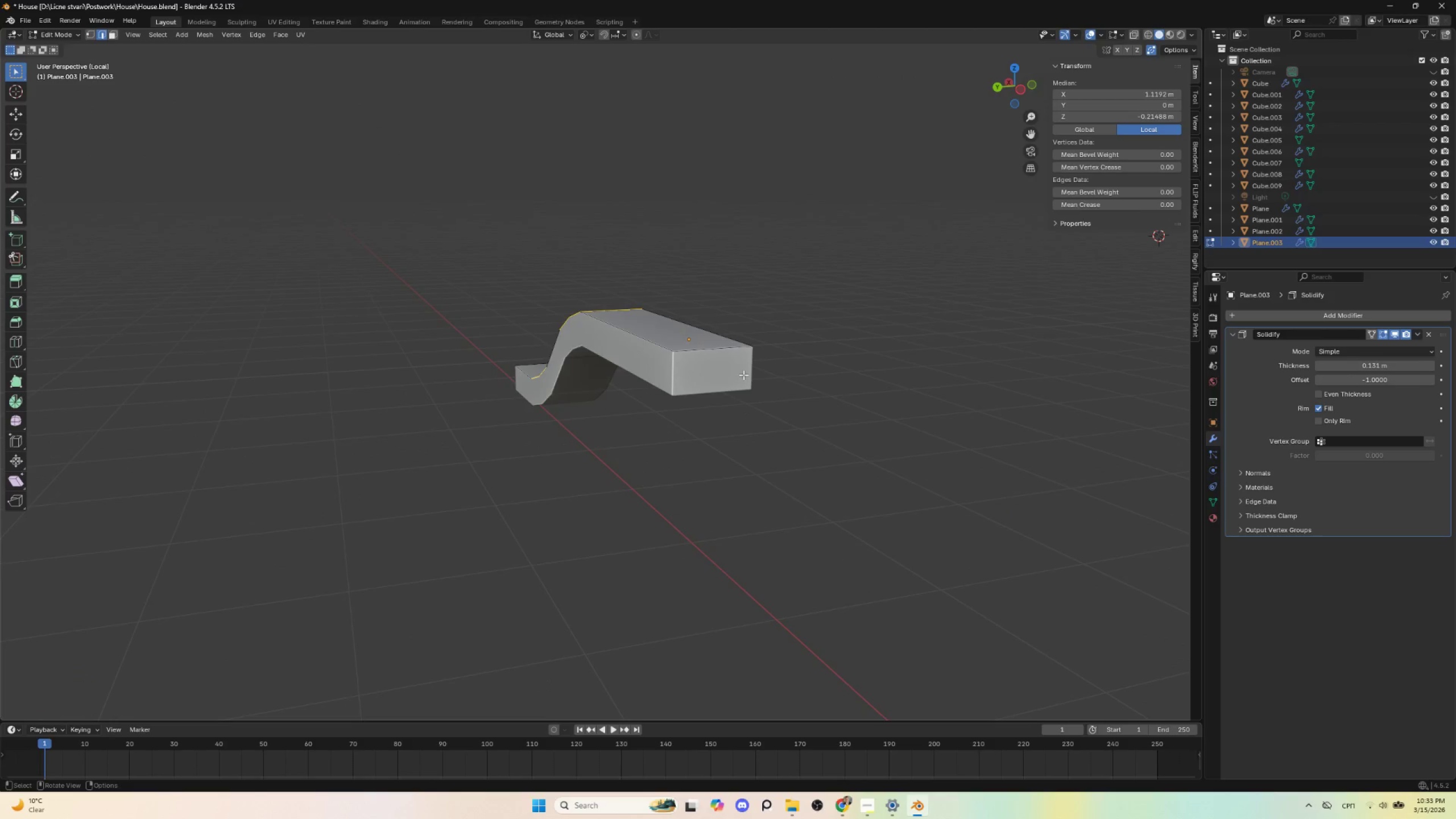 
left_click([719, 375])
 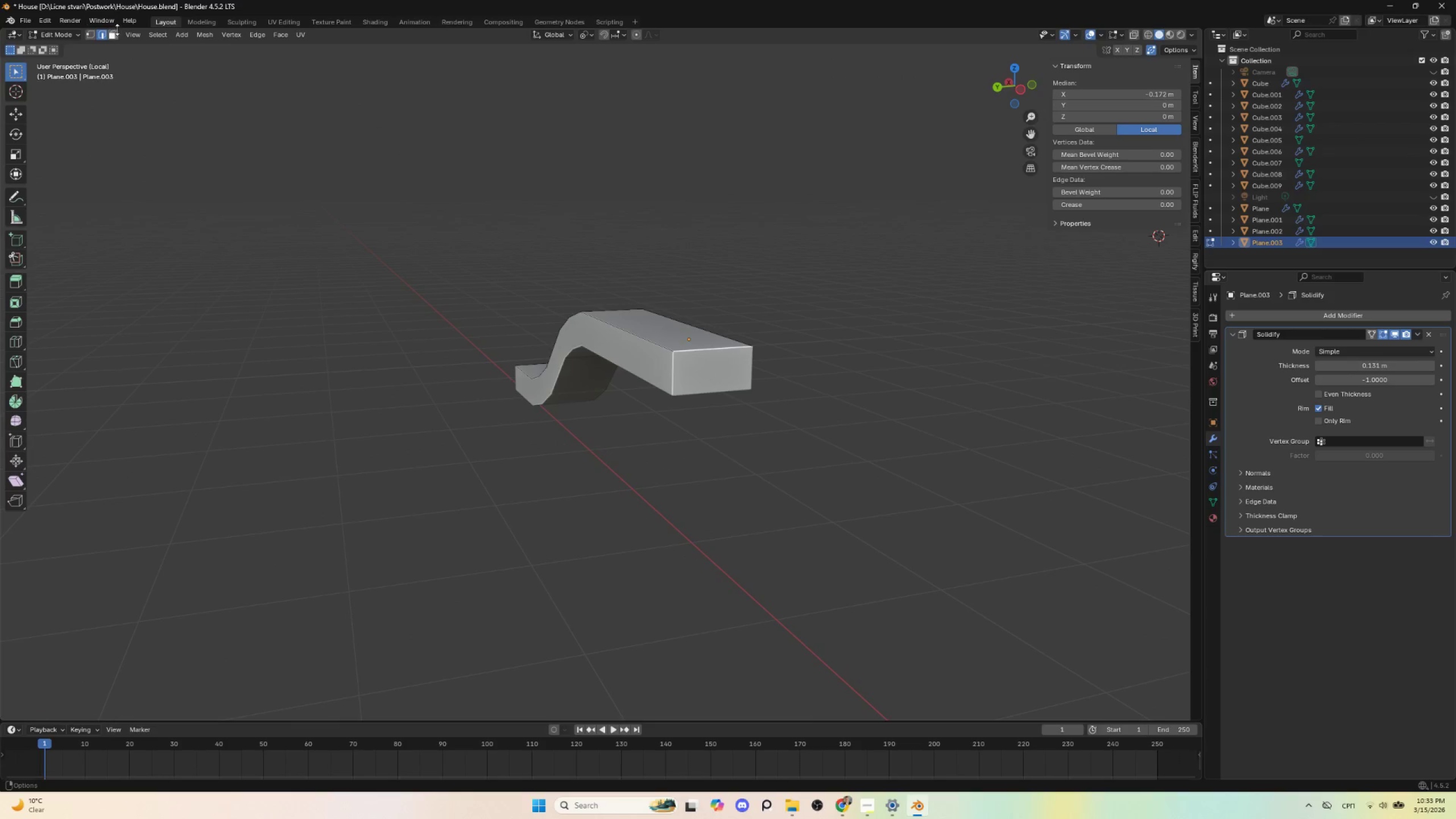 
left_click([114, 34])
 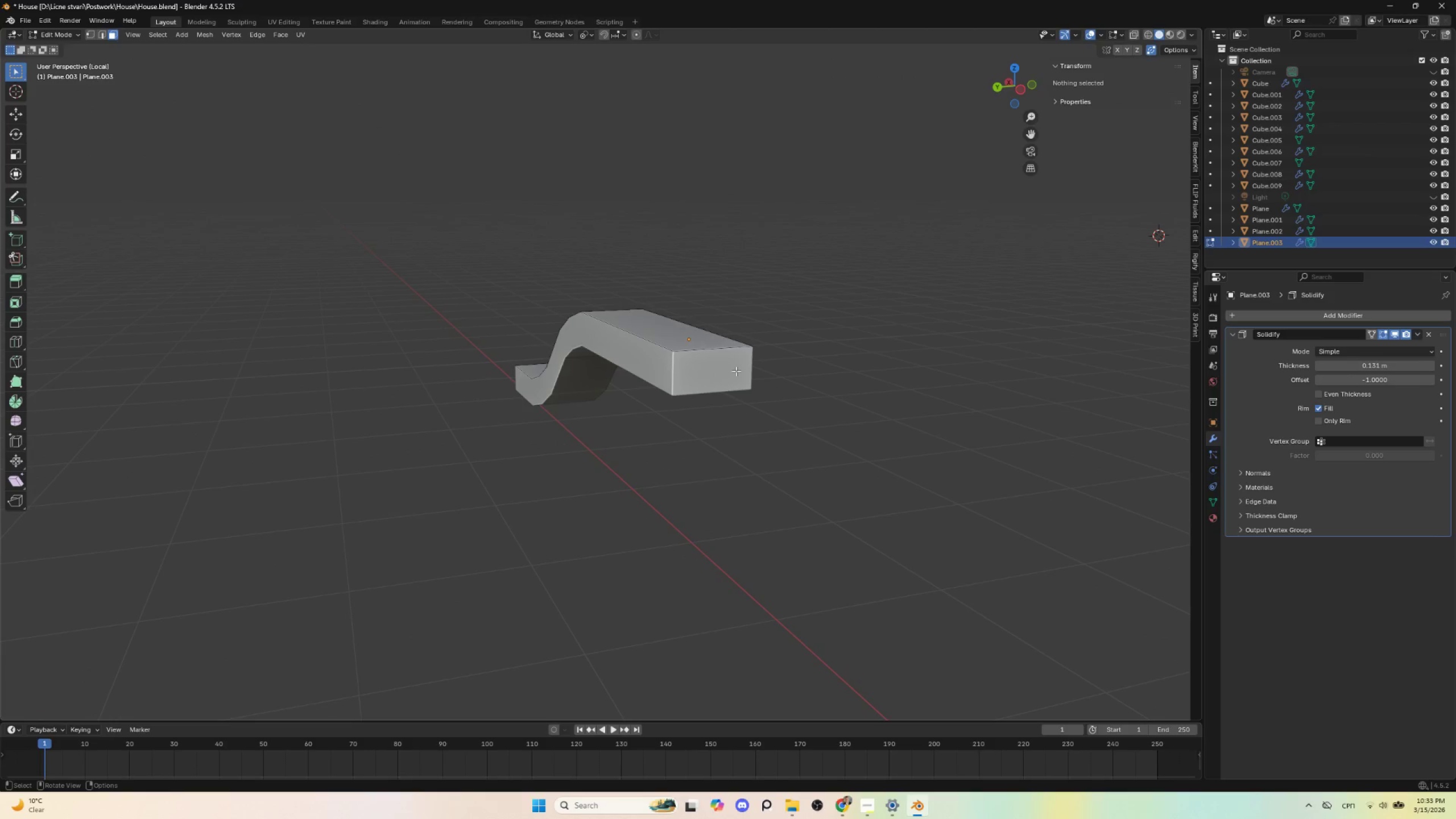 
left_click([714, 367])
 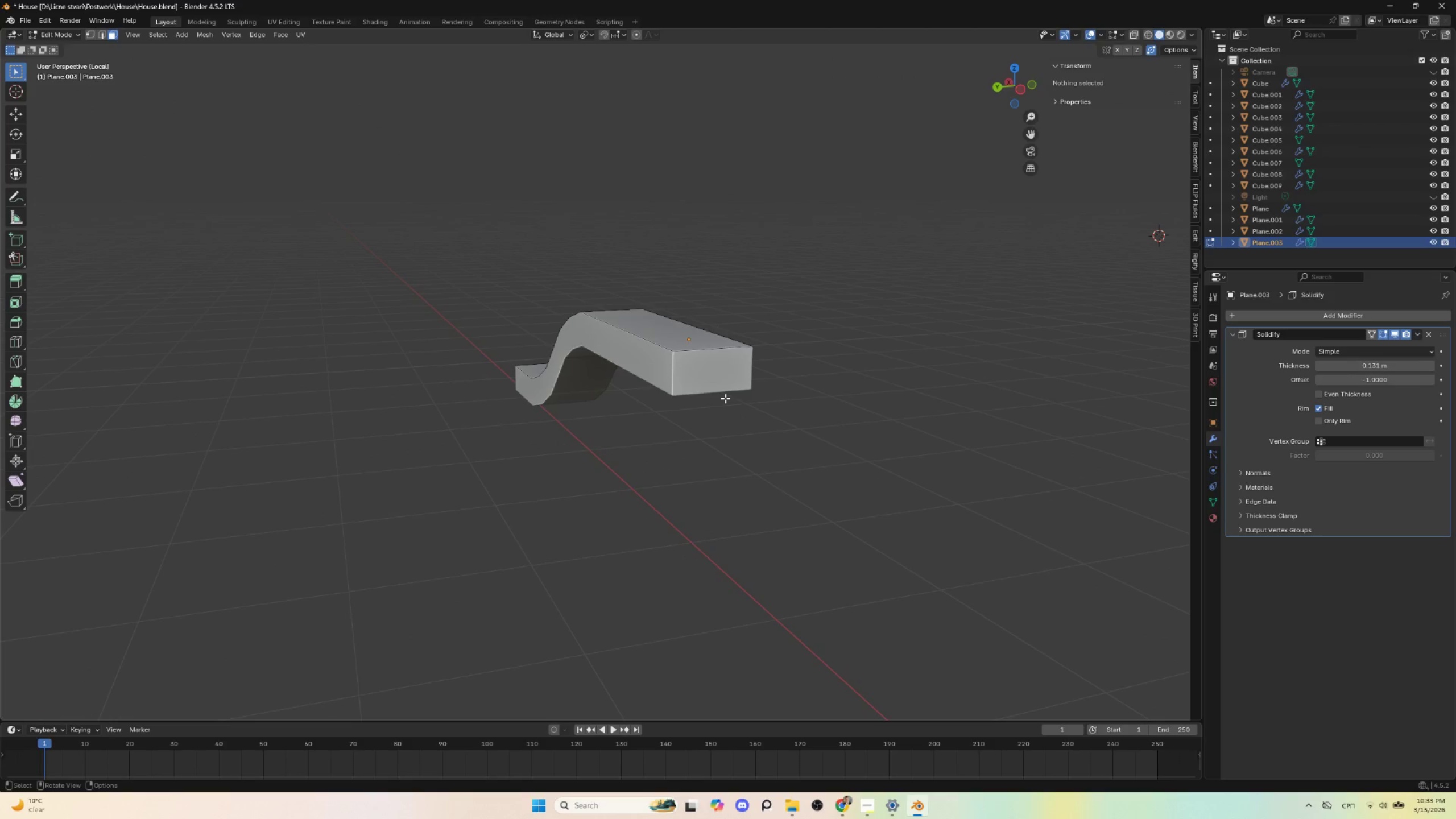 
double_click([708, 373])
 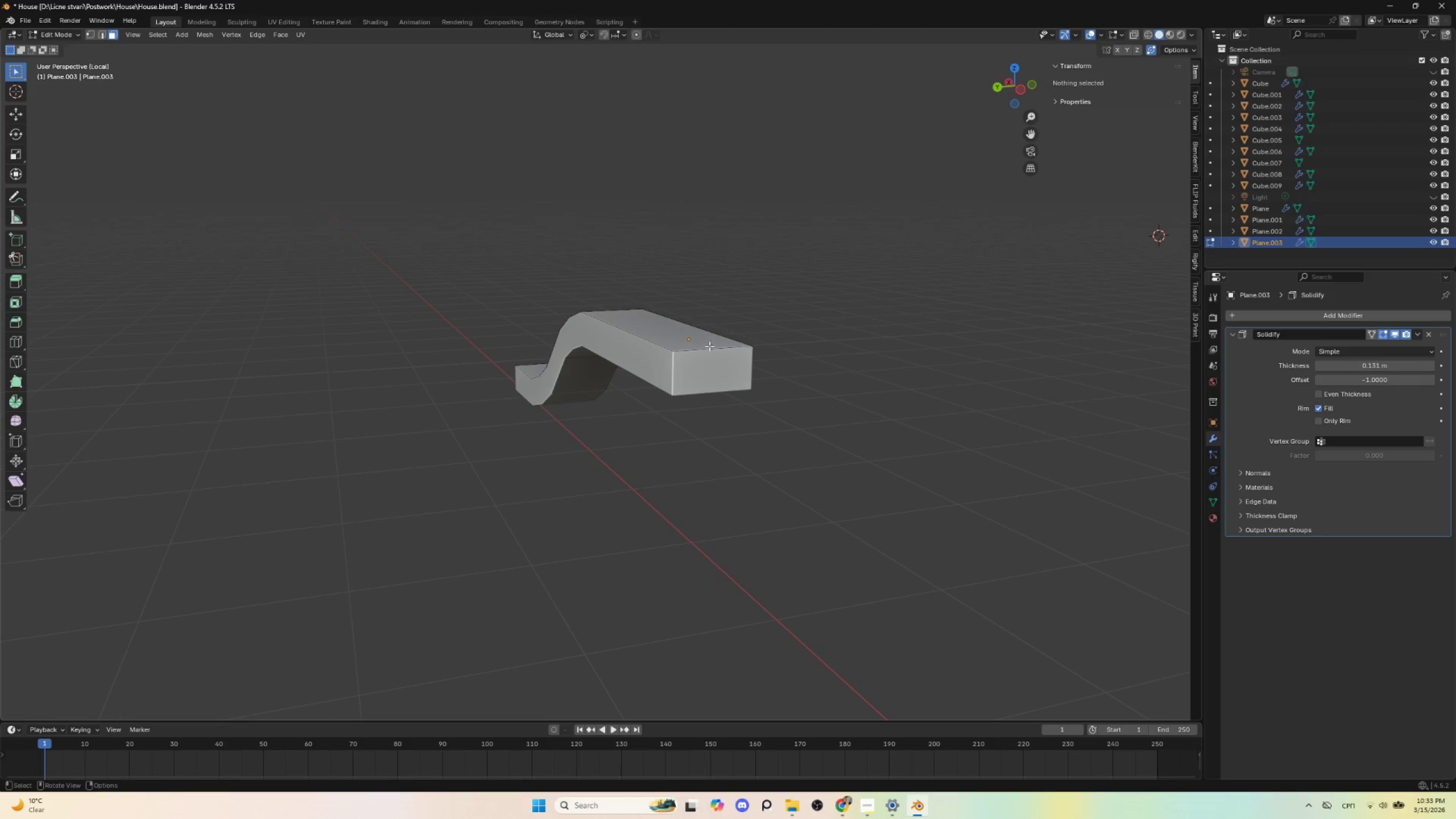 
left_click([709, 345])
 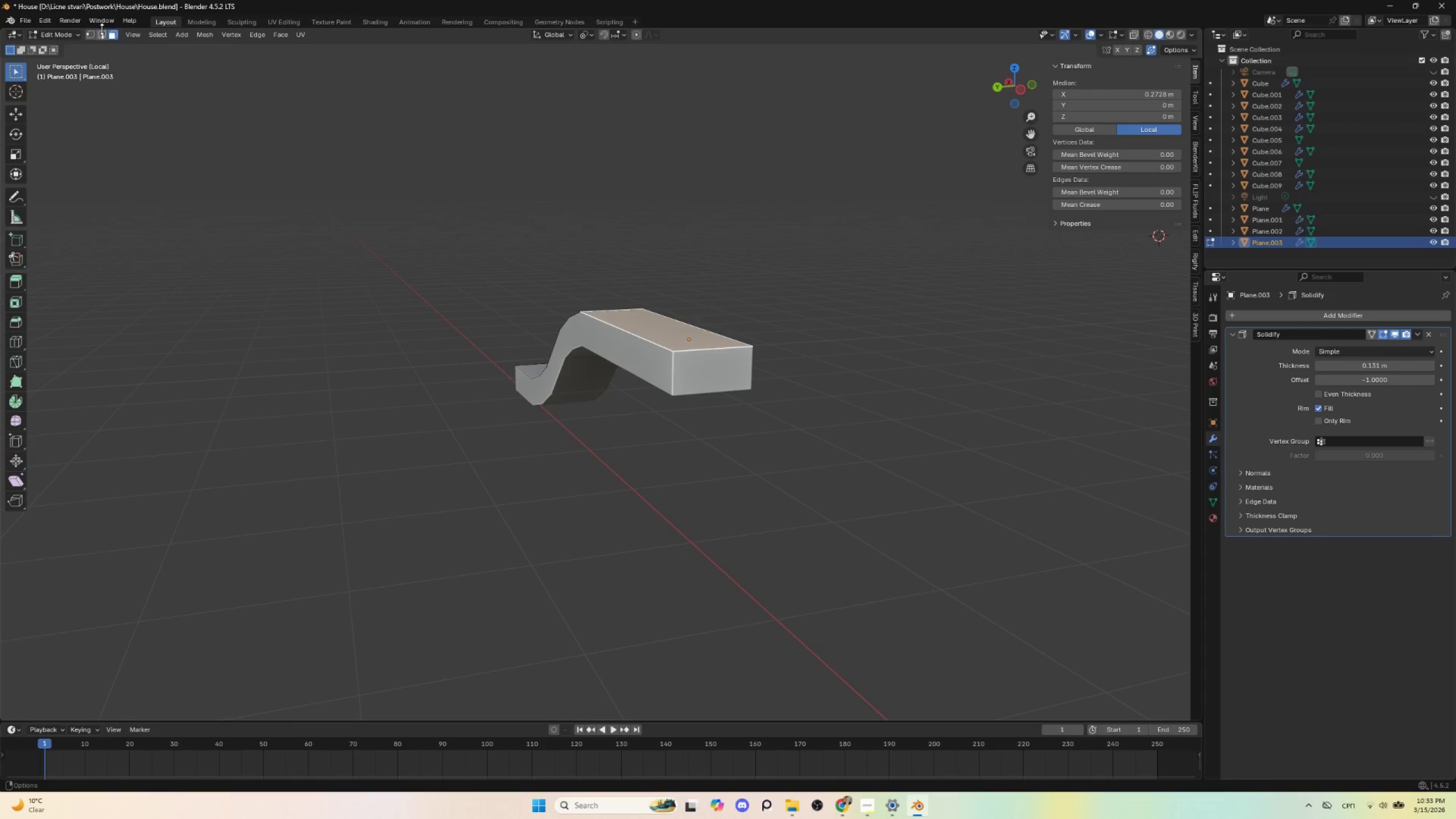 
left_click([102, 31])
 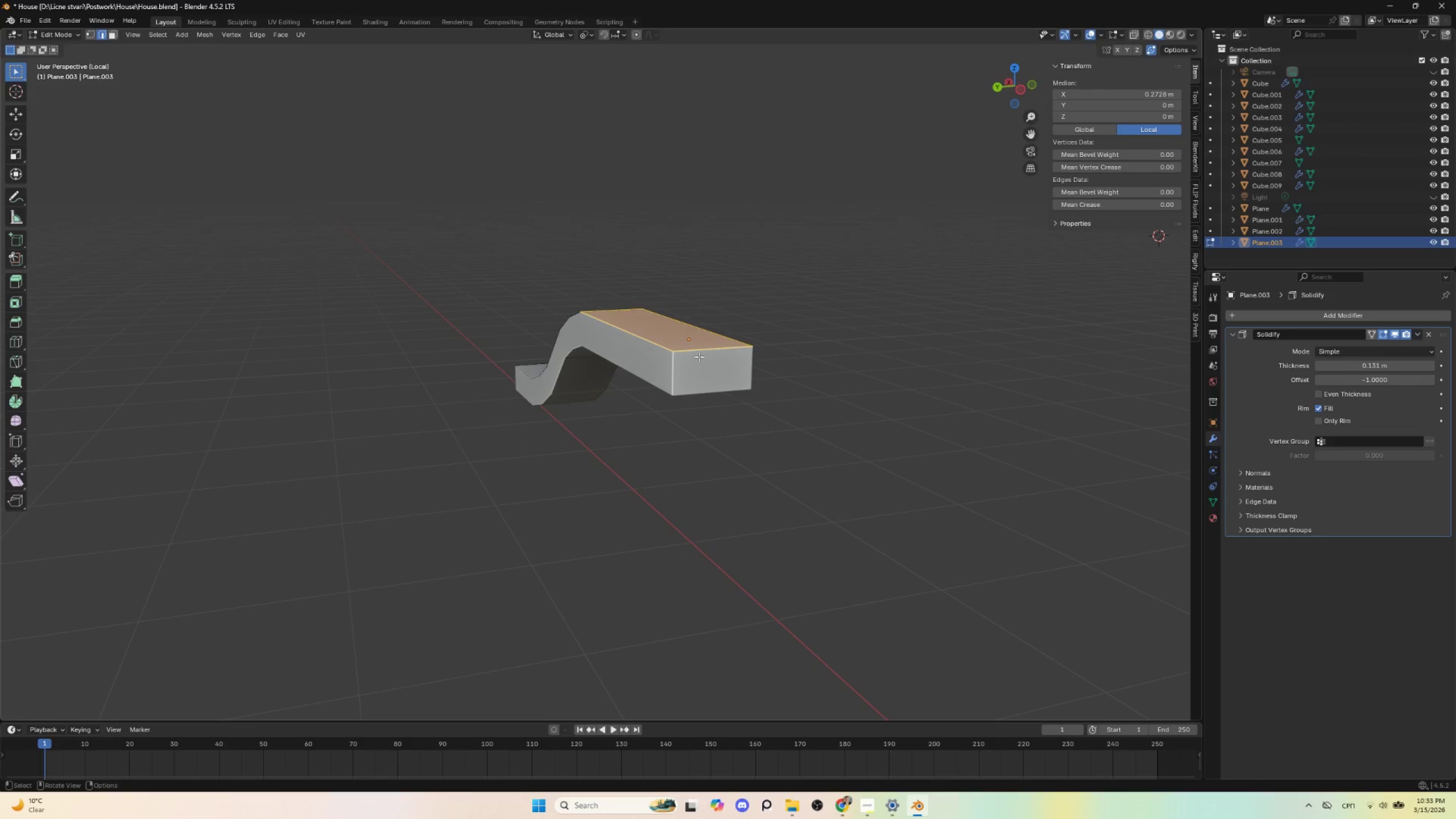 
left_click([704, 349])
 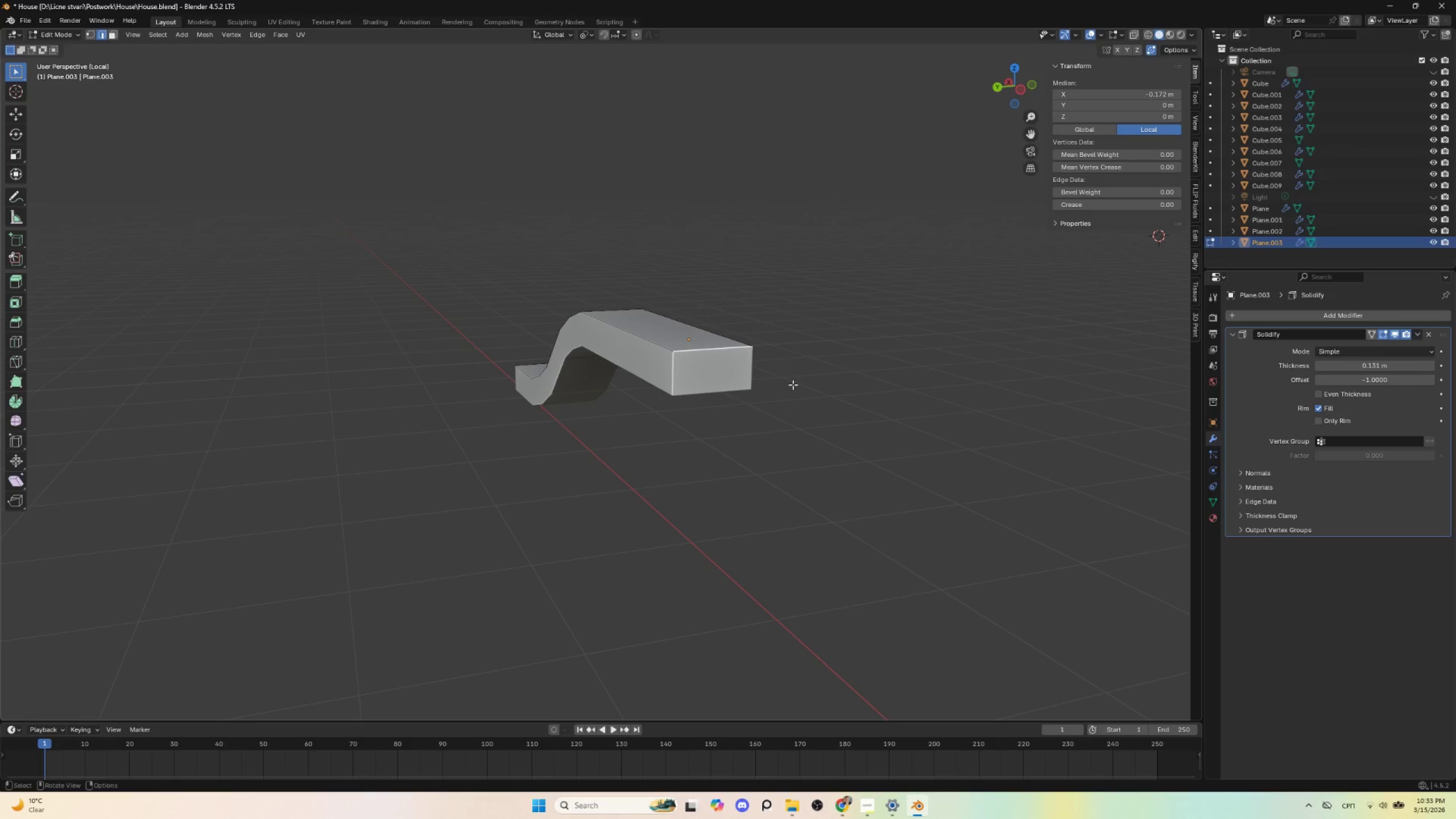 
key(NumpadDivide)
 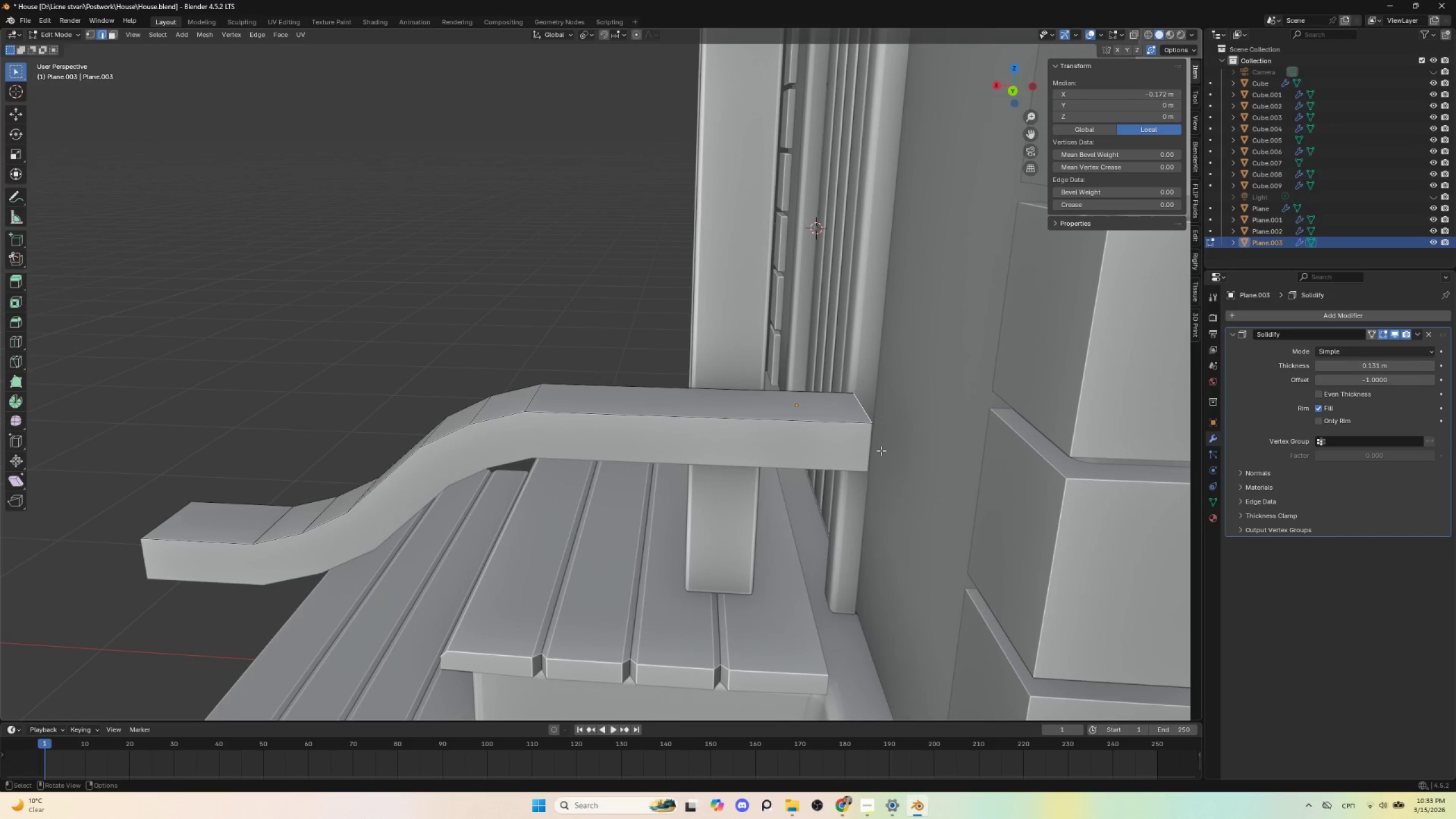 
type(gy)
 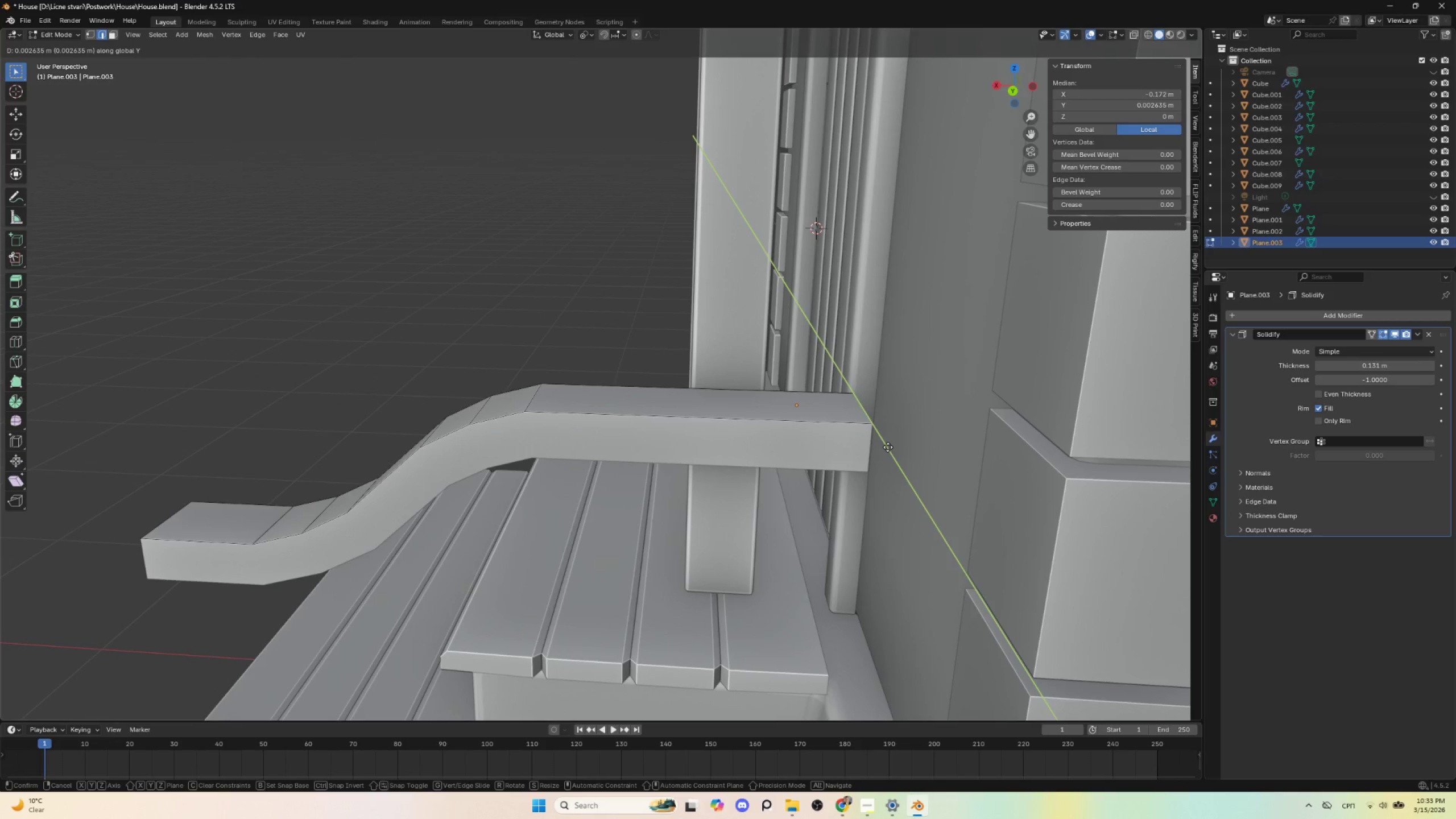 
key(X)
 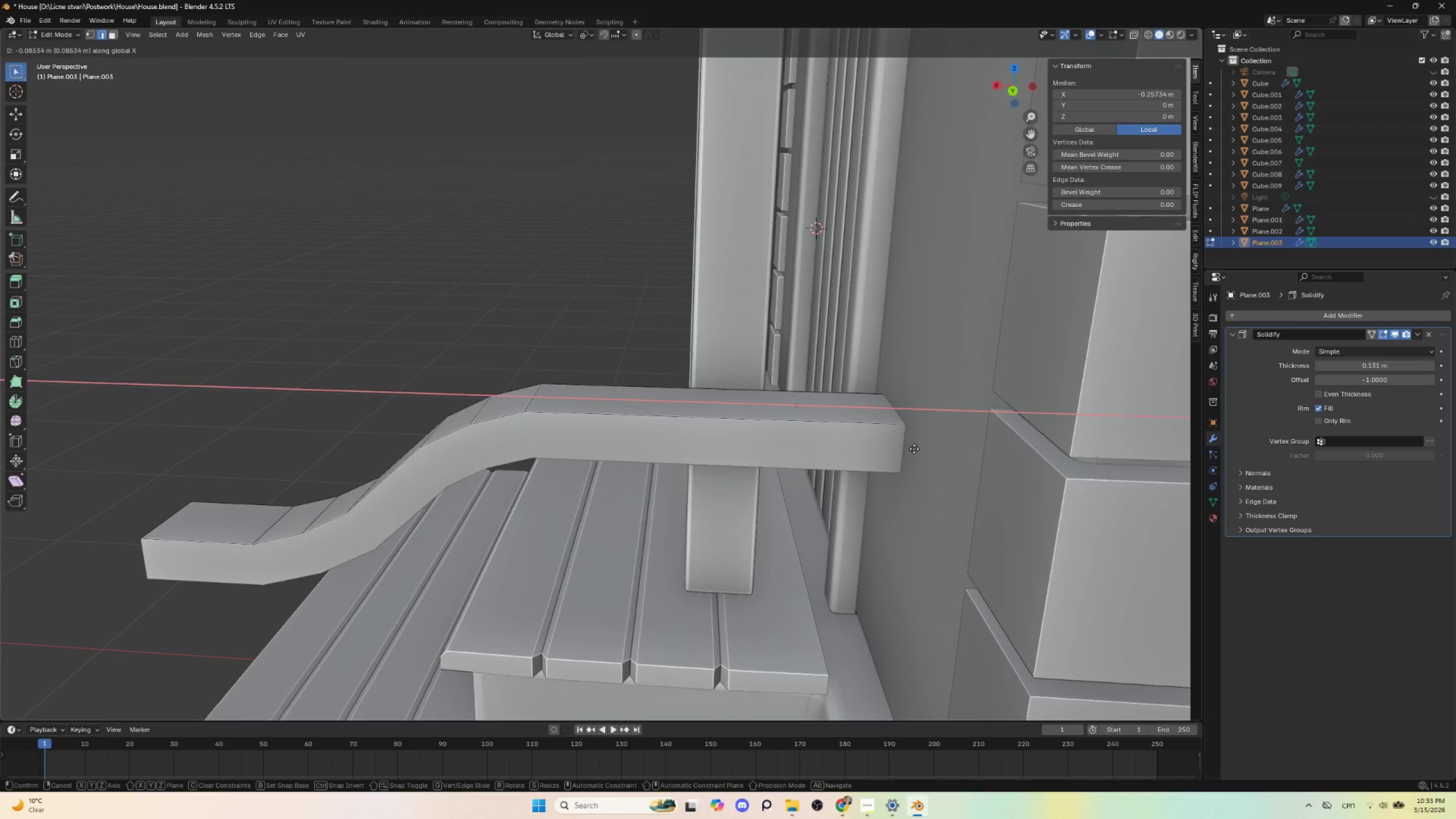 
left_click([914, 449])
 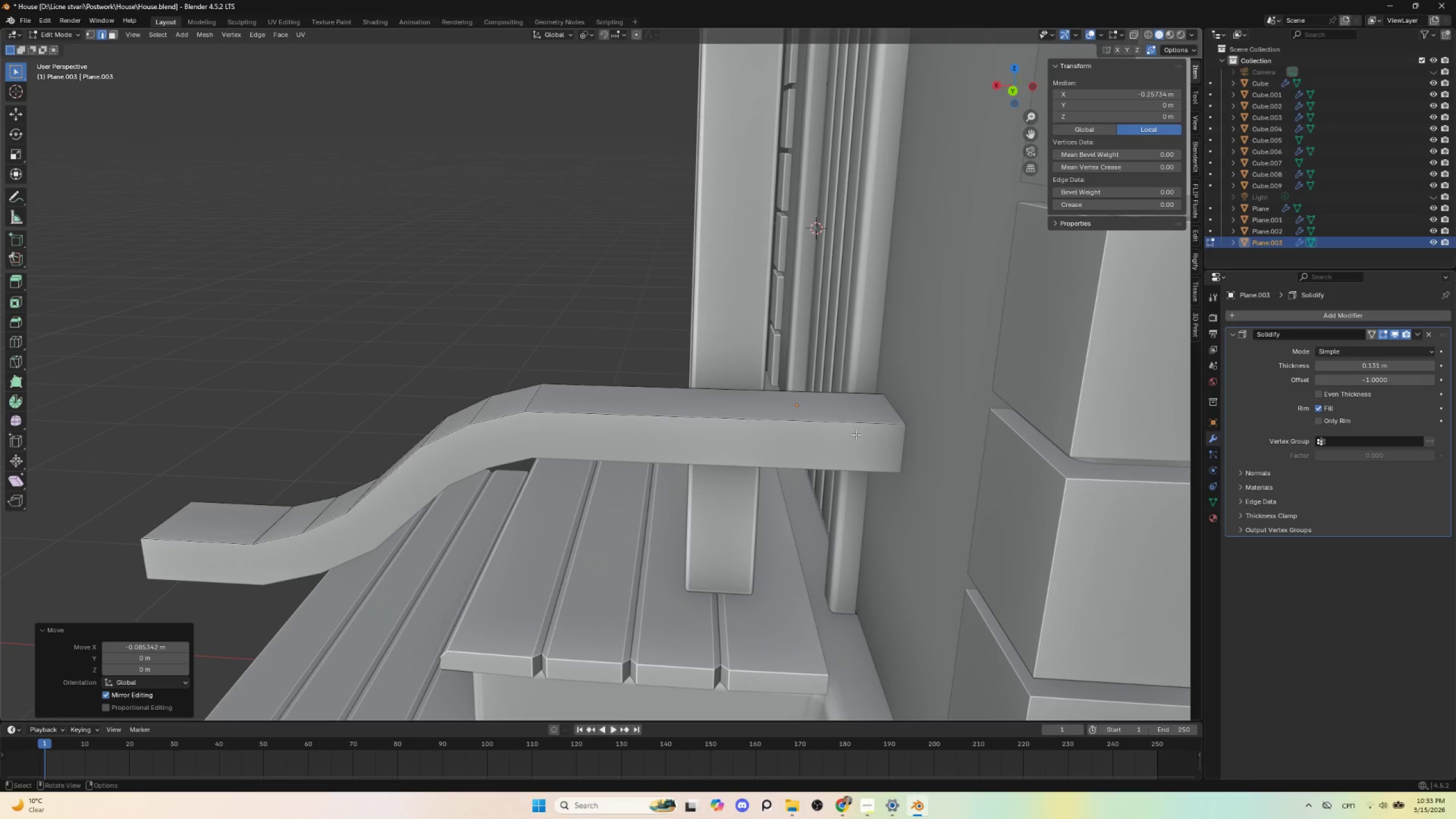 
key(Tab)
 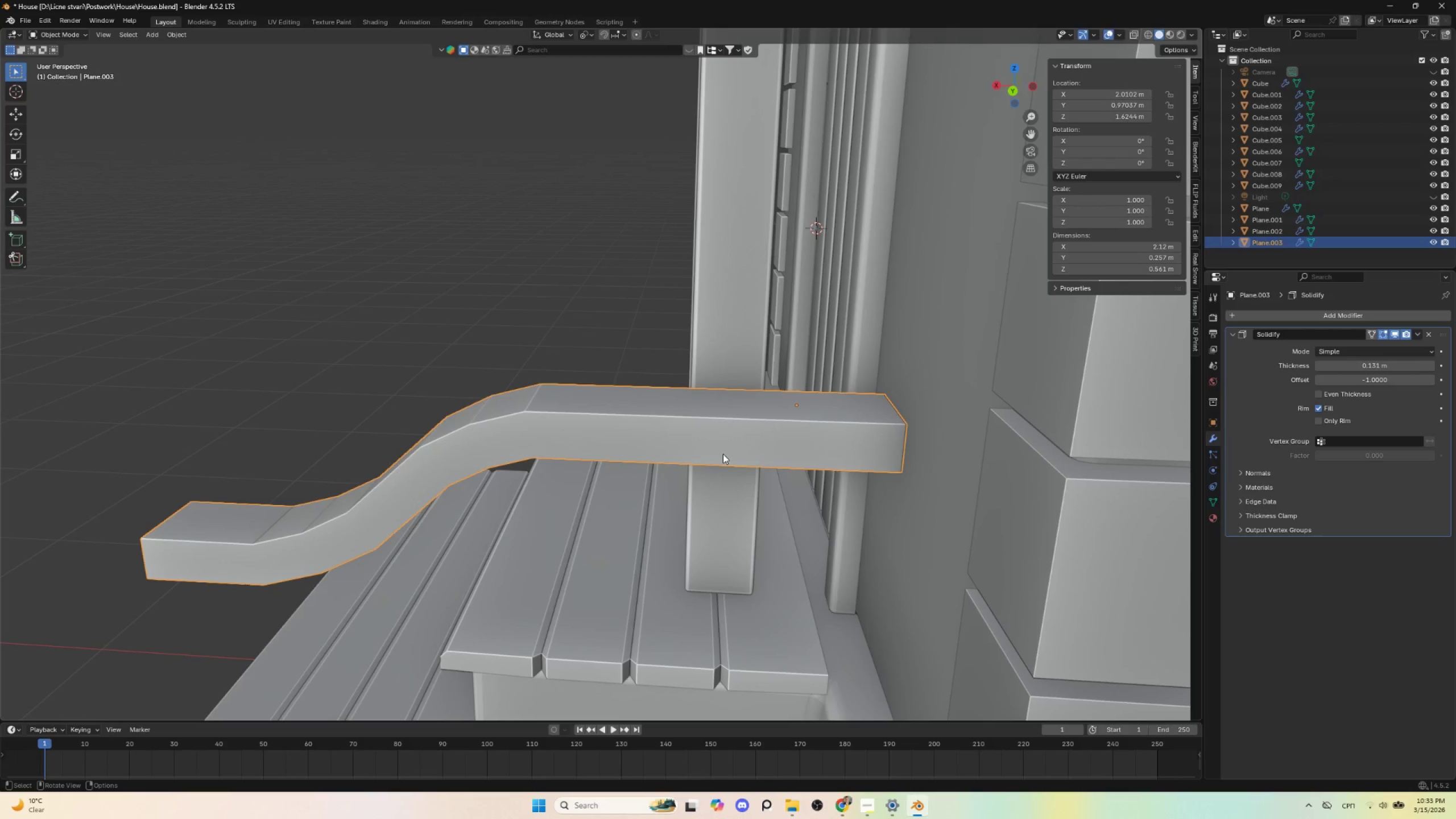 
scroll: coordinate [723, 460], scroll_direction: down, amount: 4.0
 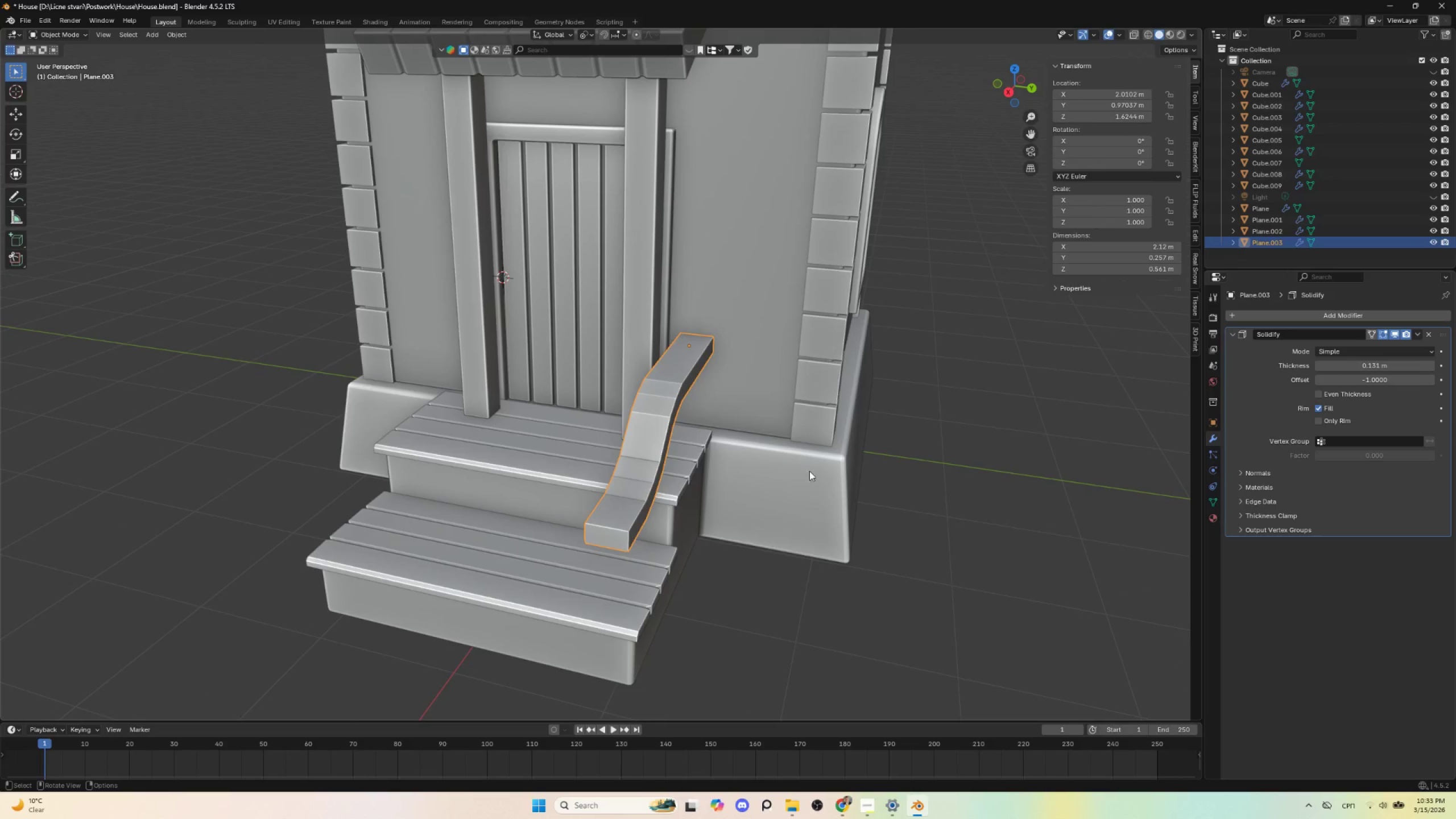 
wait(5.54)
 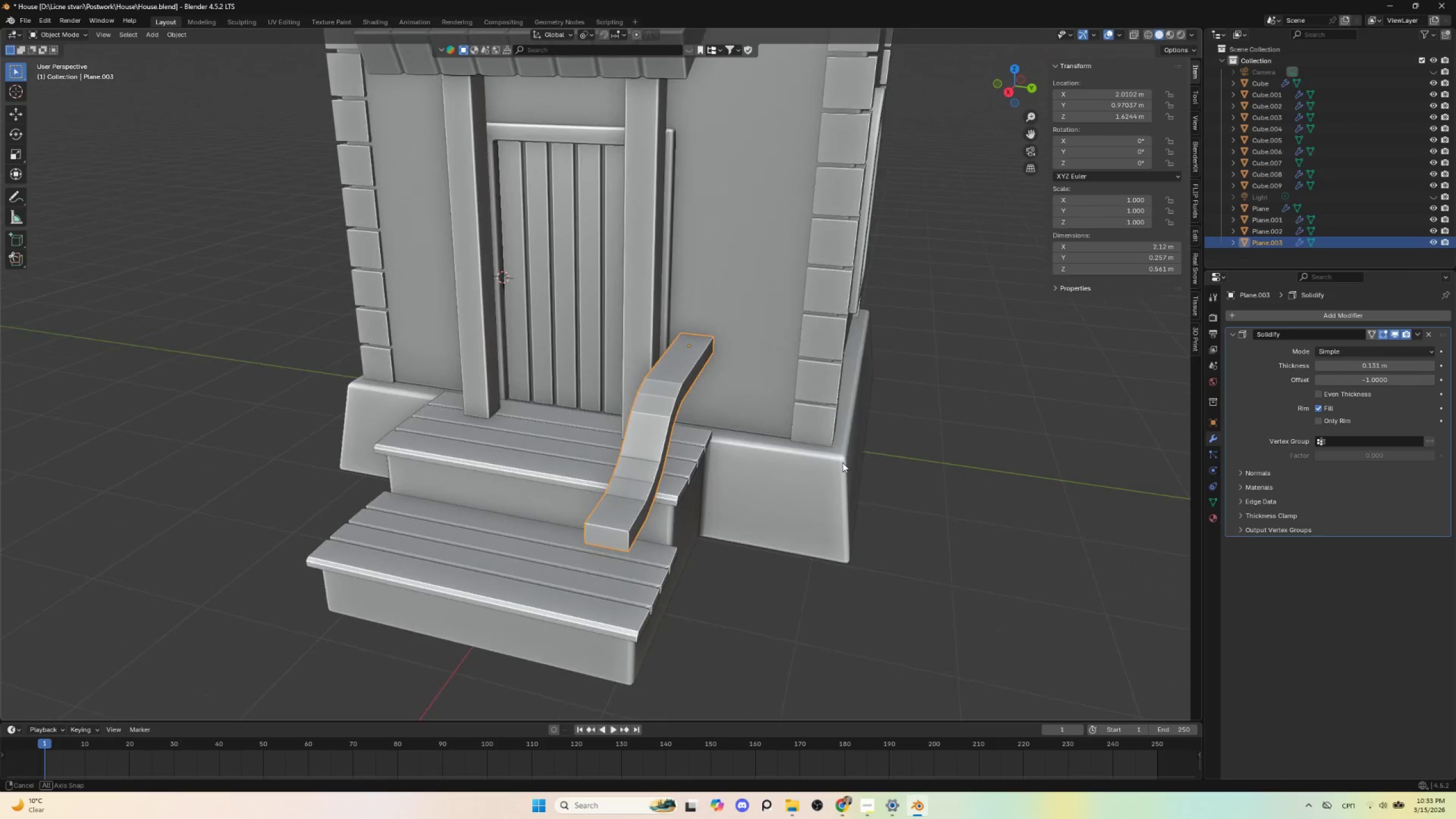 
hold_key(key=AltLeft, duration=0.33)
 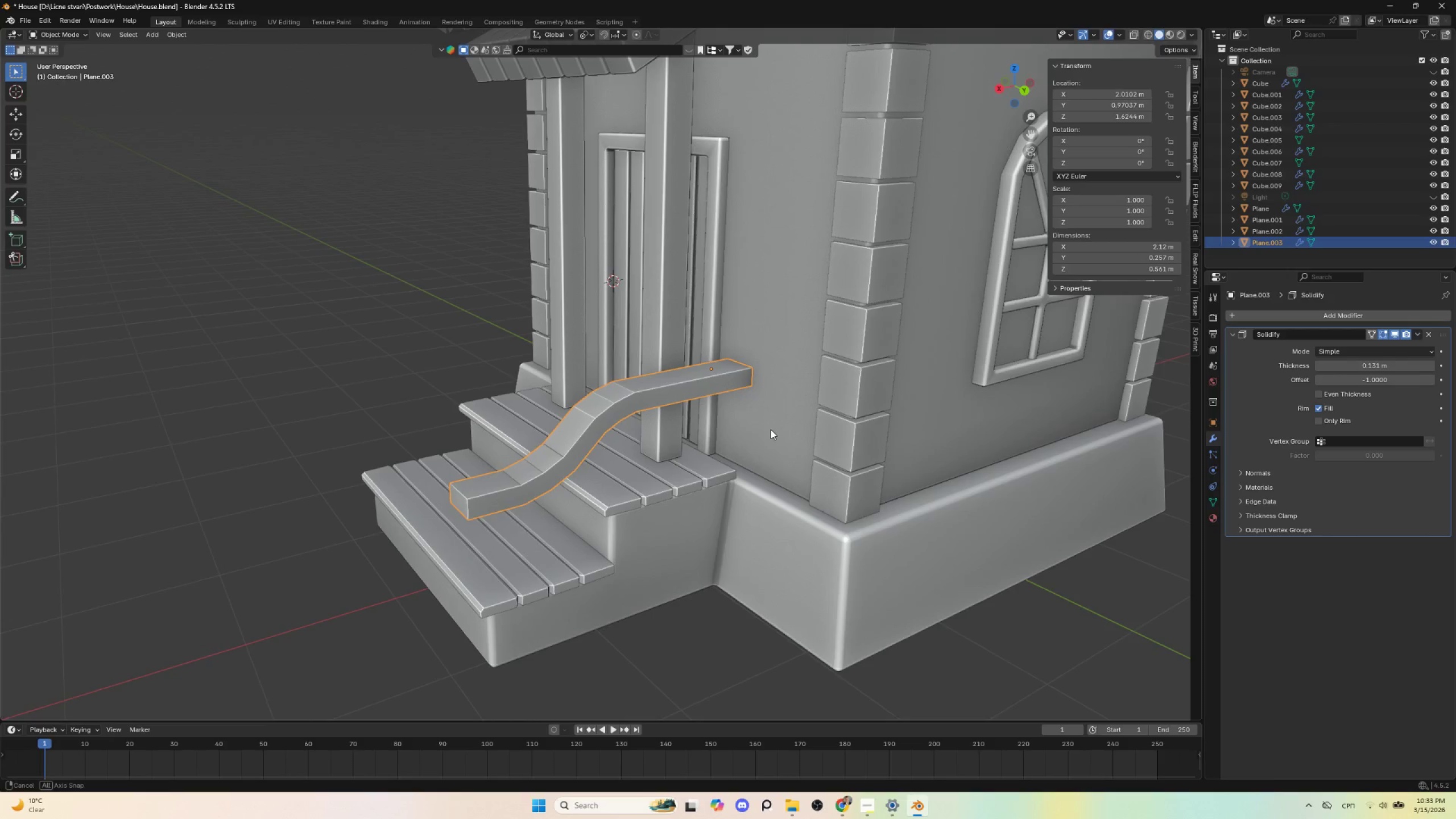 
wait(13.03)
 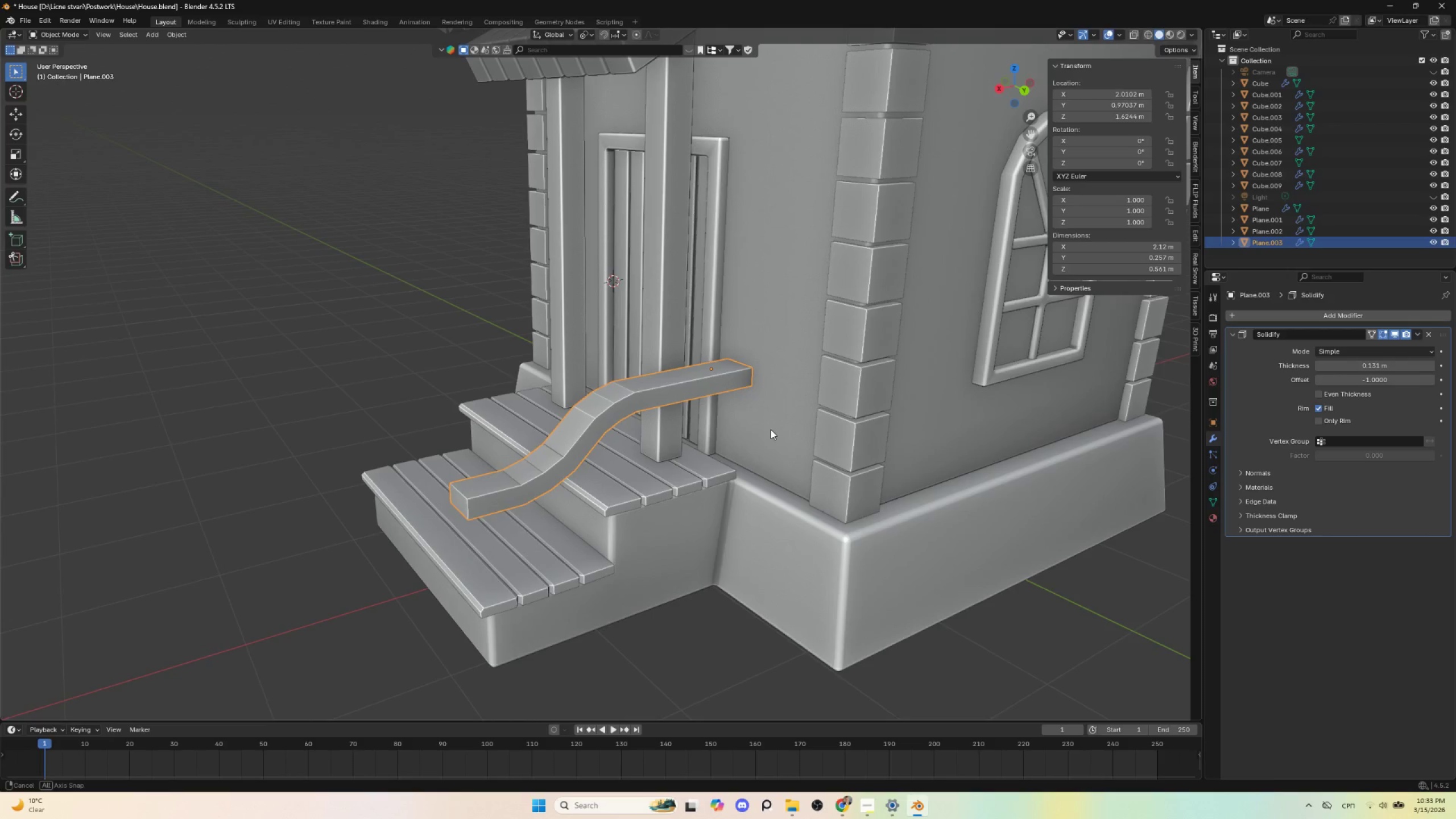 
left_click([1343, 318])
 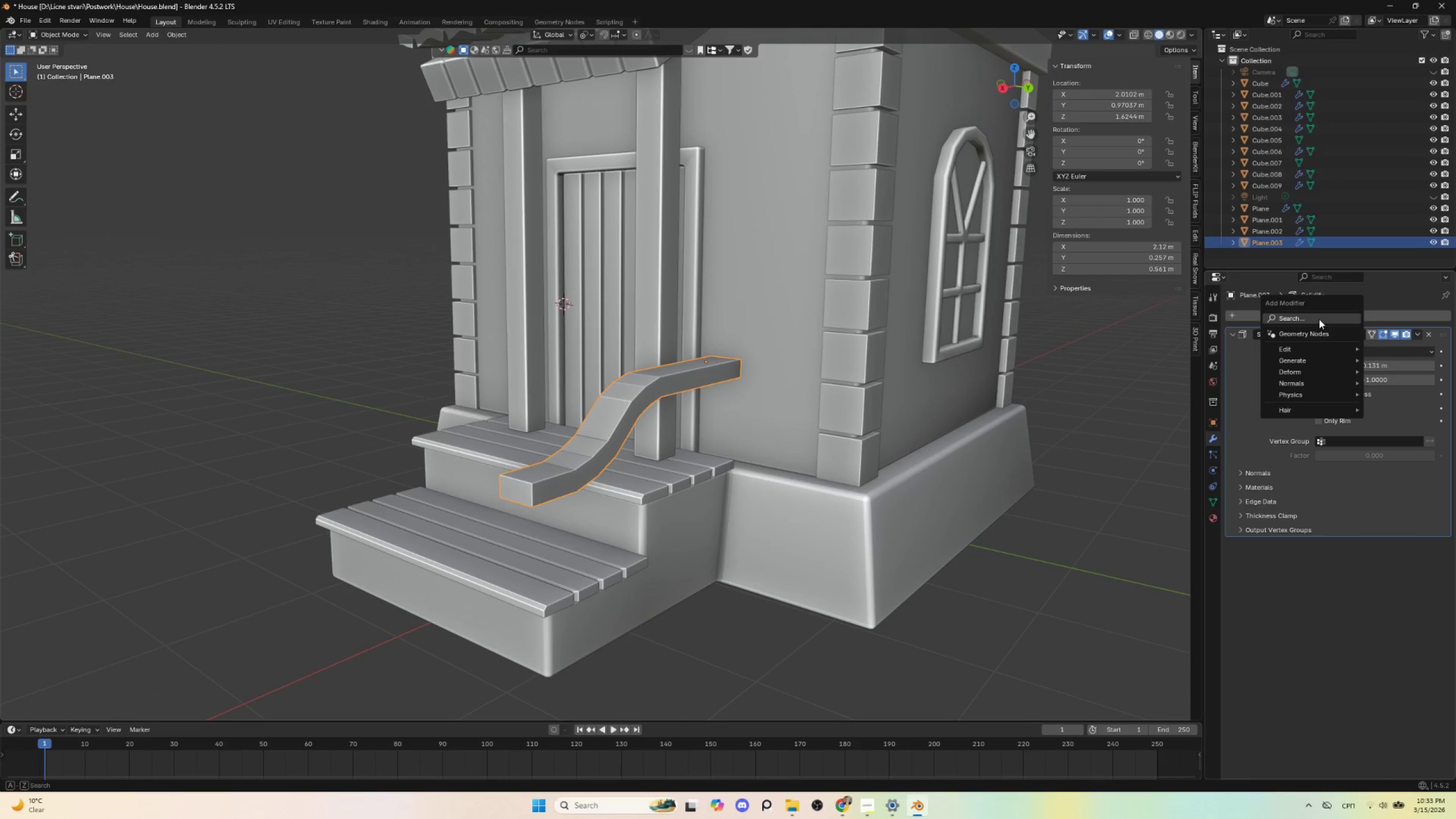 
left_click([1319, 319])
 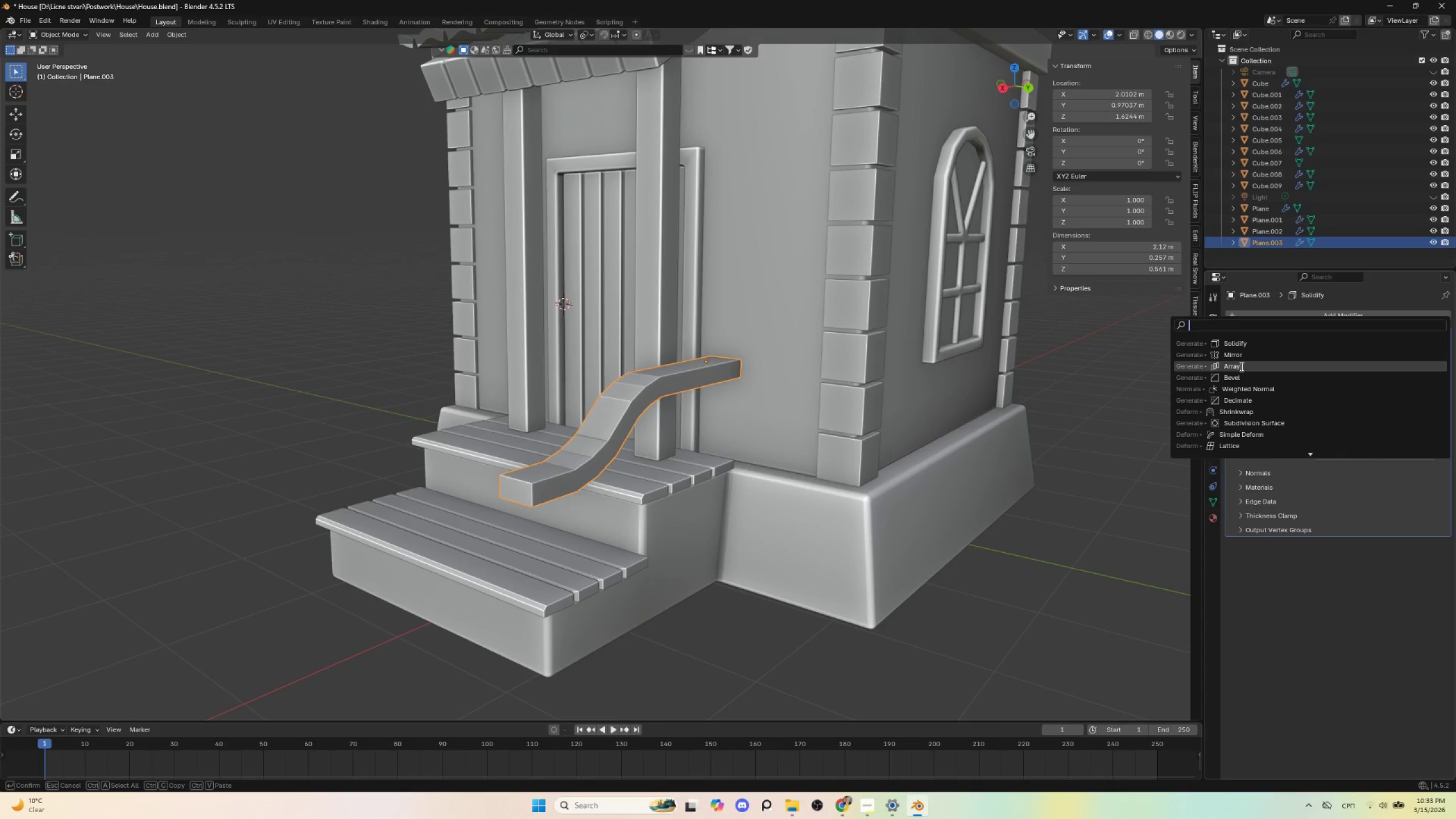 
left_click([1240, 378])
 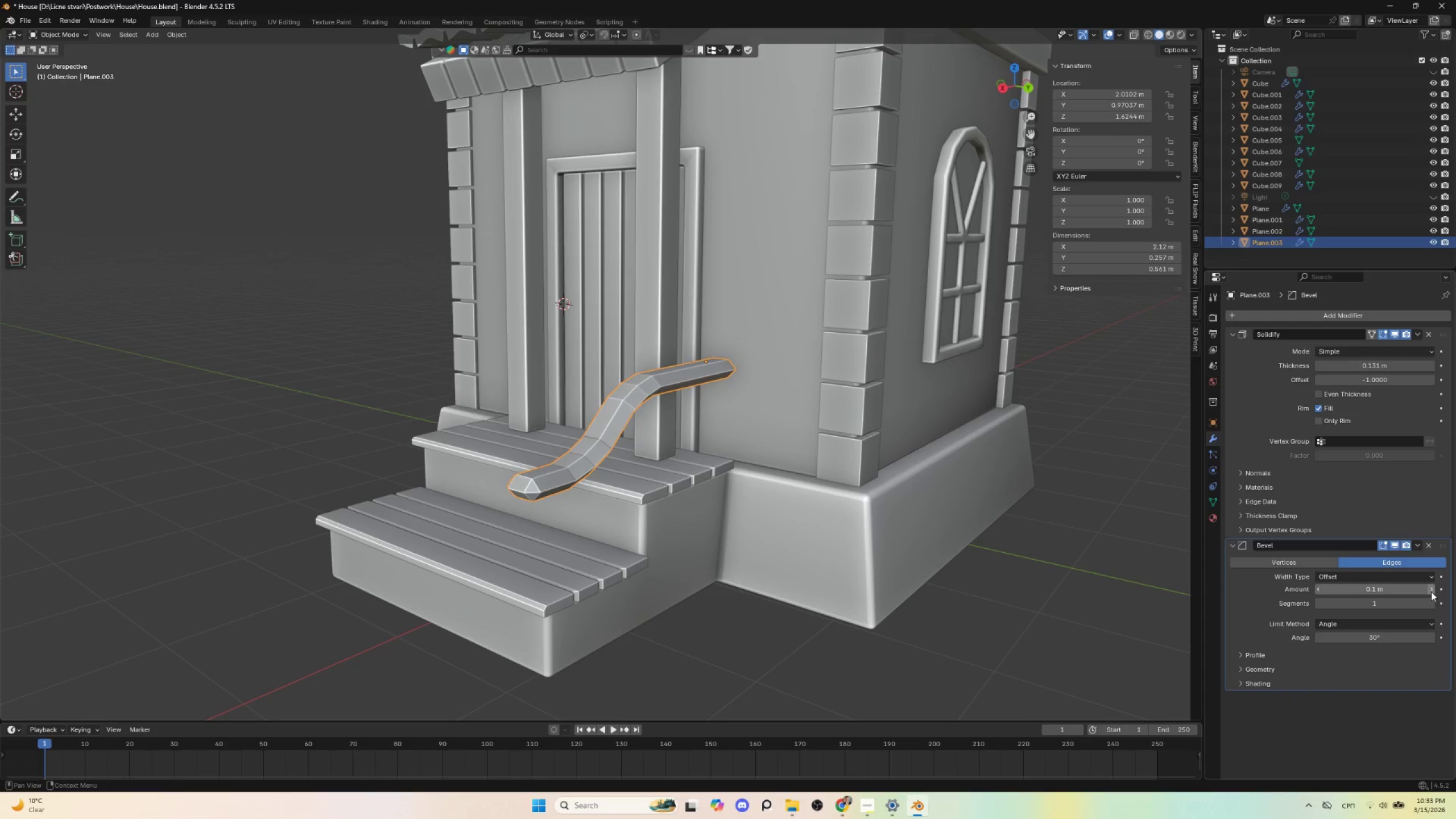 
left_click([1432, 590])
 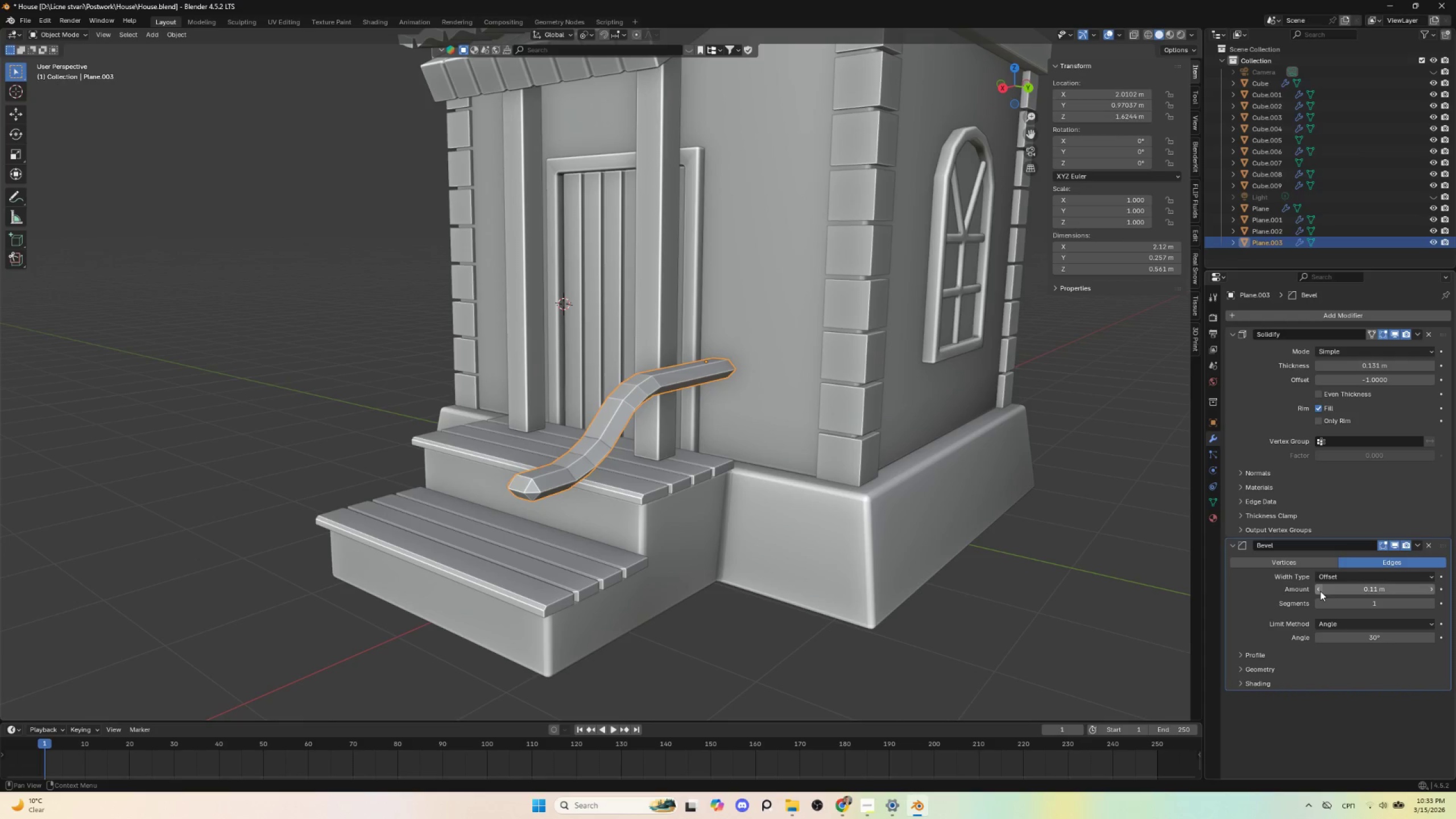 
left_click([1320, 591])
 